 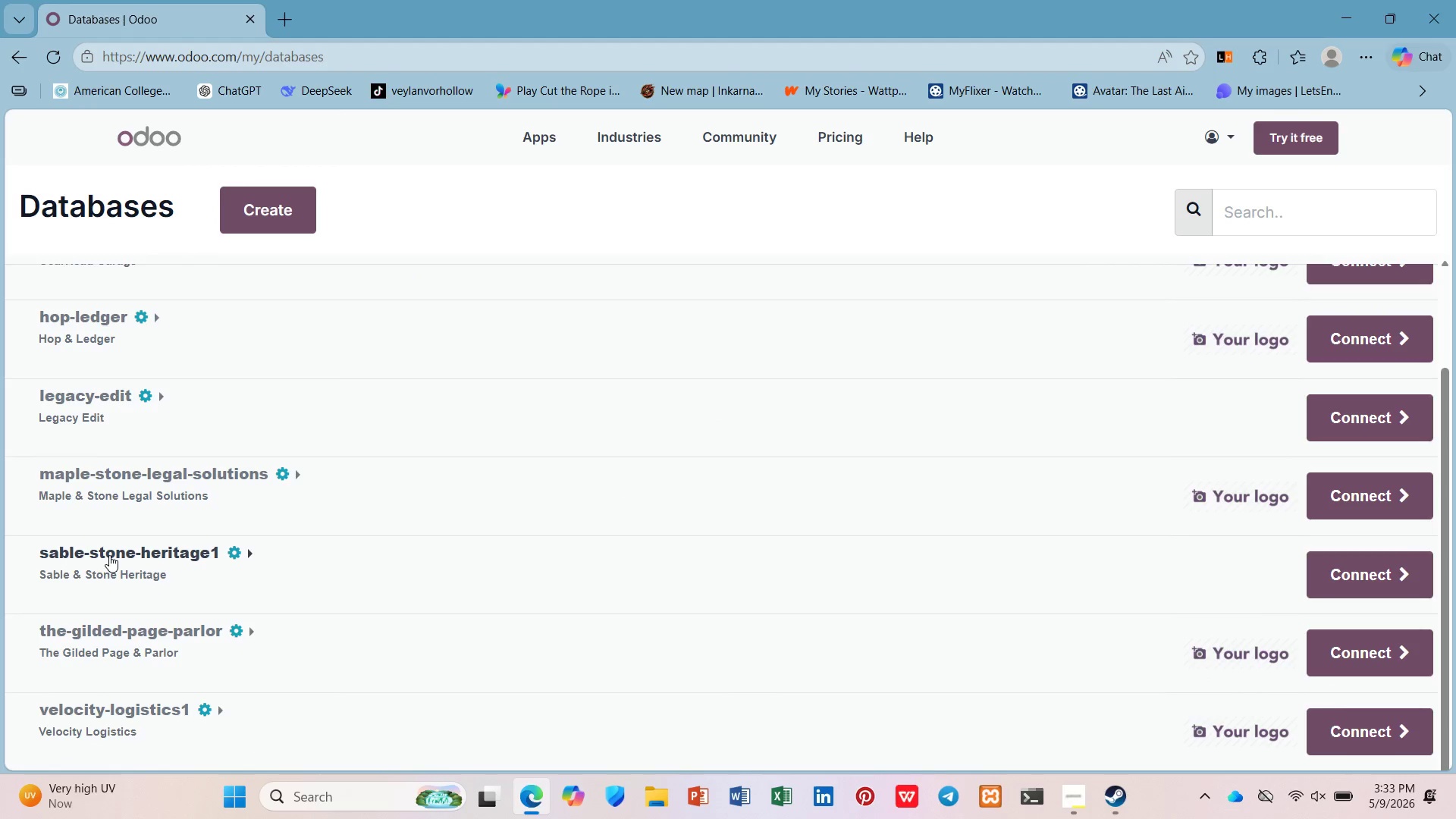 
scroll: coordinate [105, 551], scroll_direction: up, amount: 4.0
 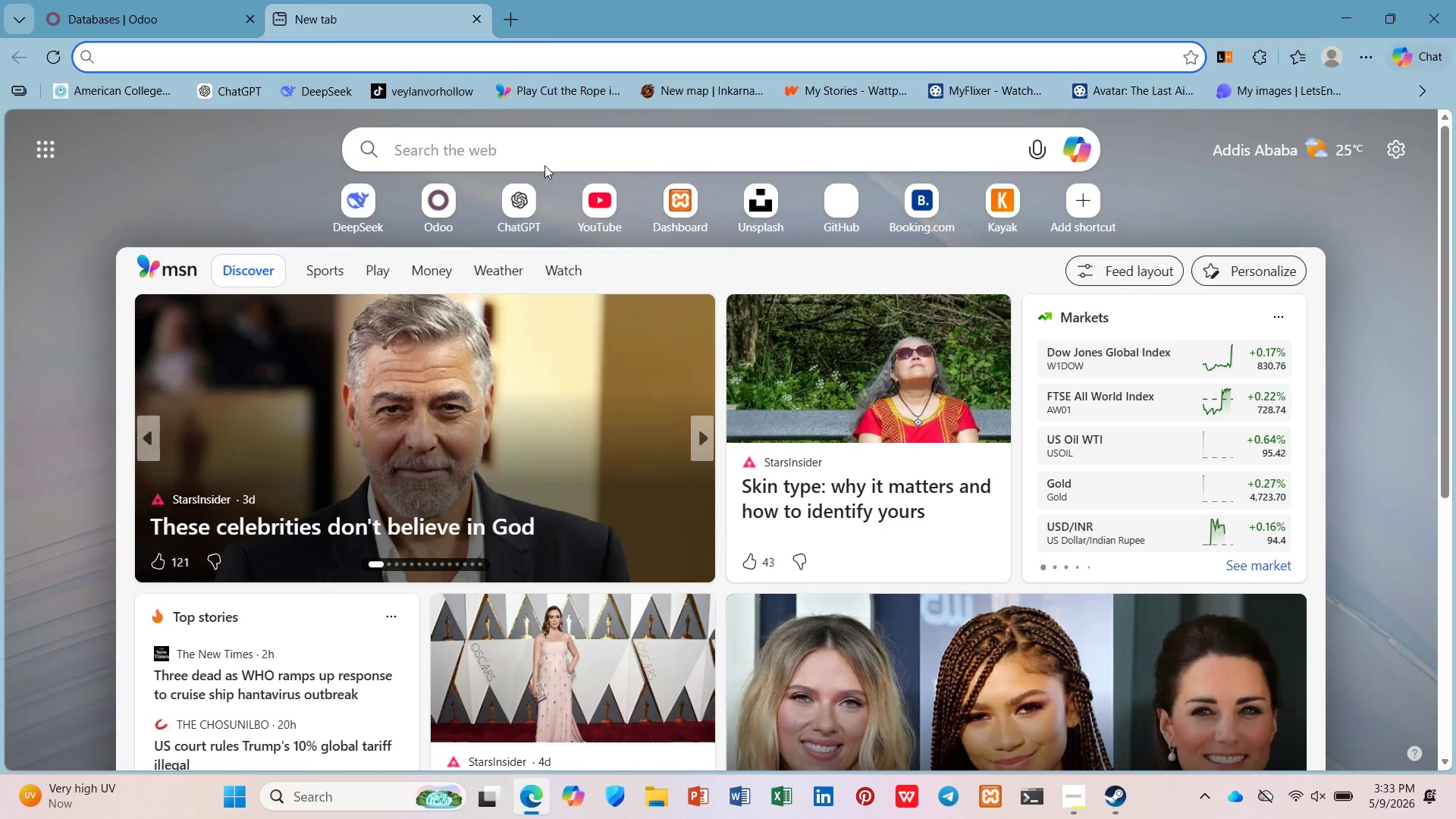 
type(gmail)
 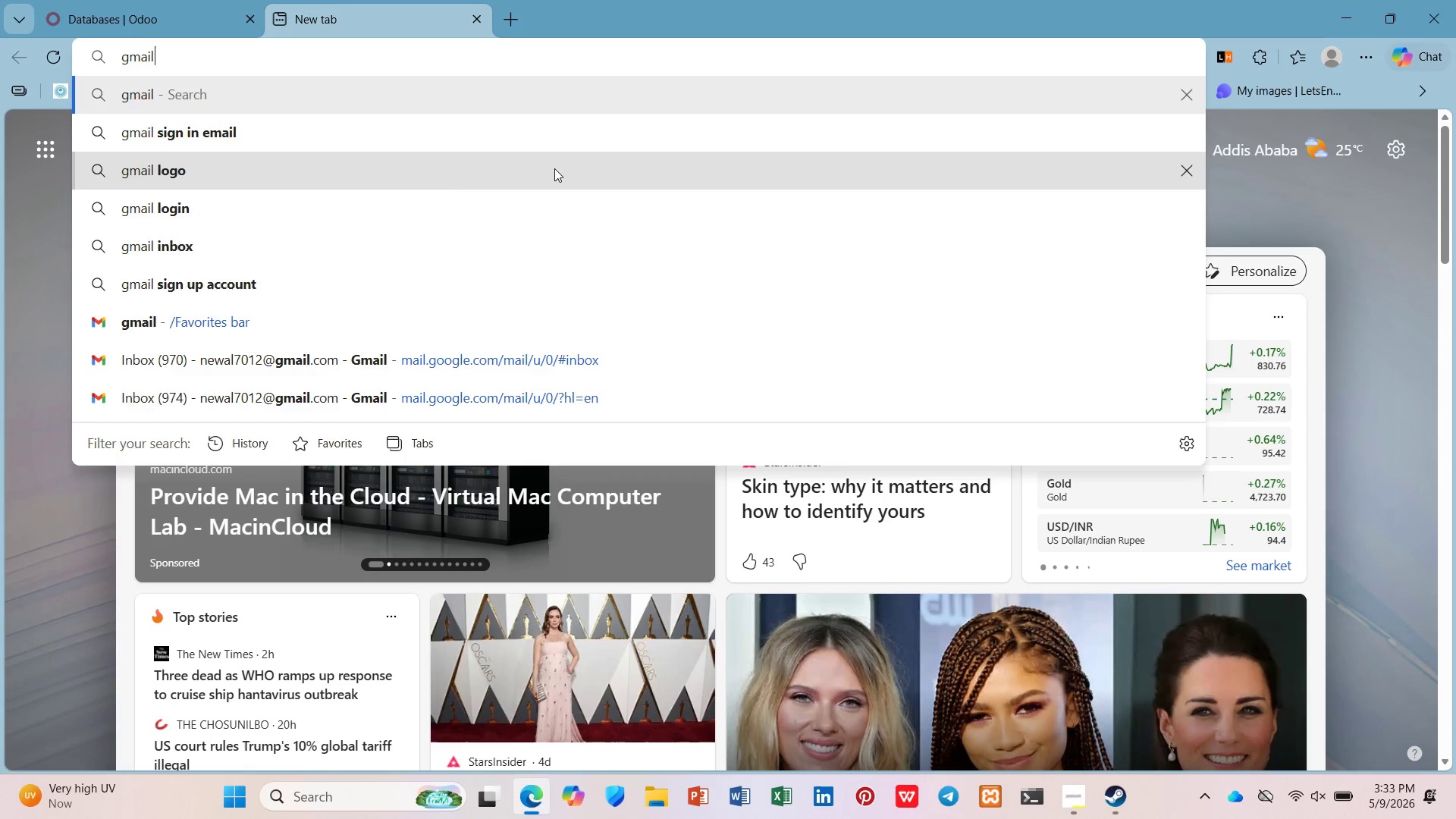 
key(Enter)
 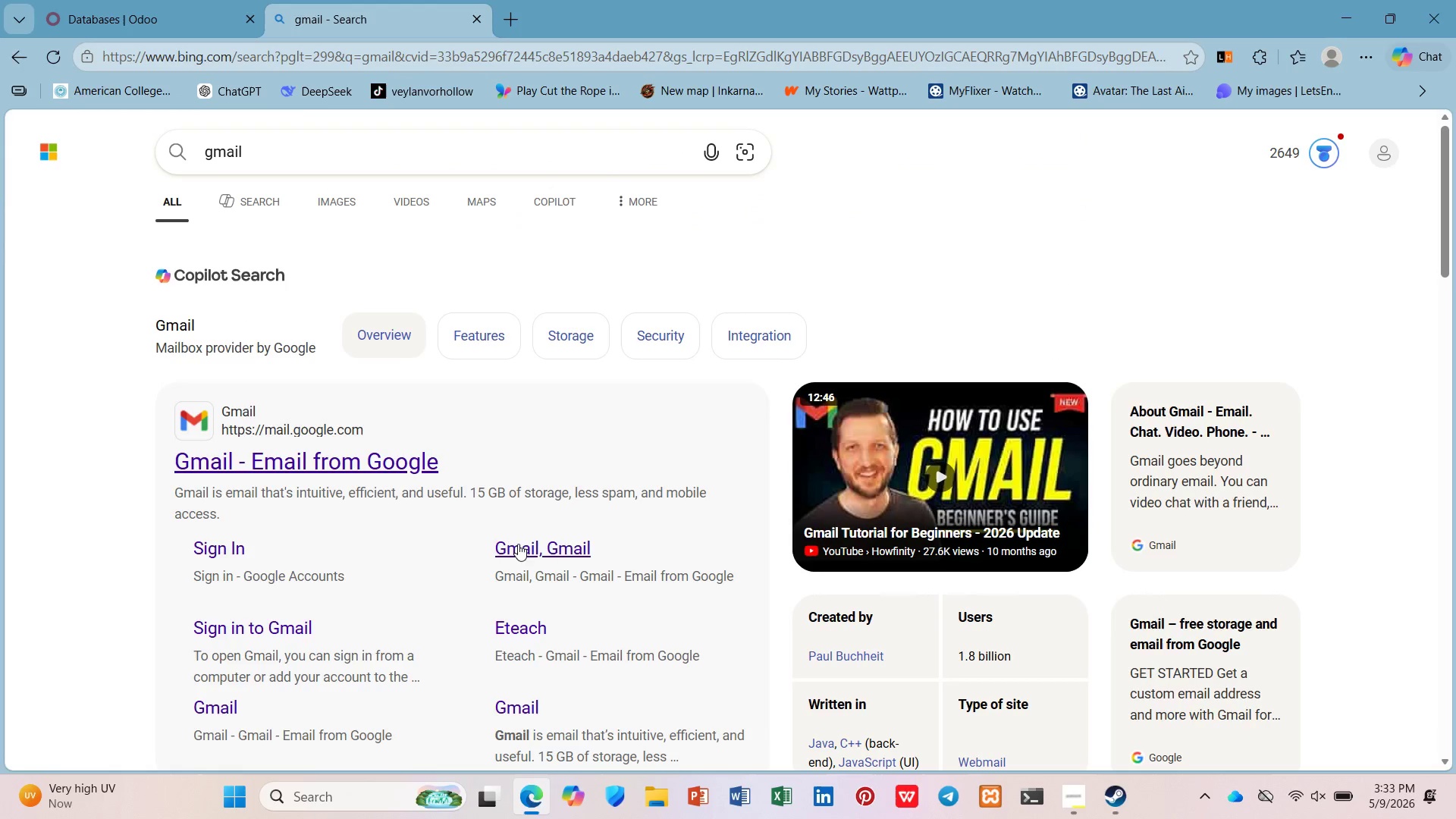 
left_click([364, 458])
 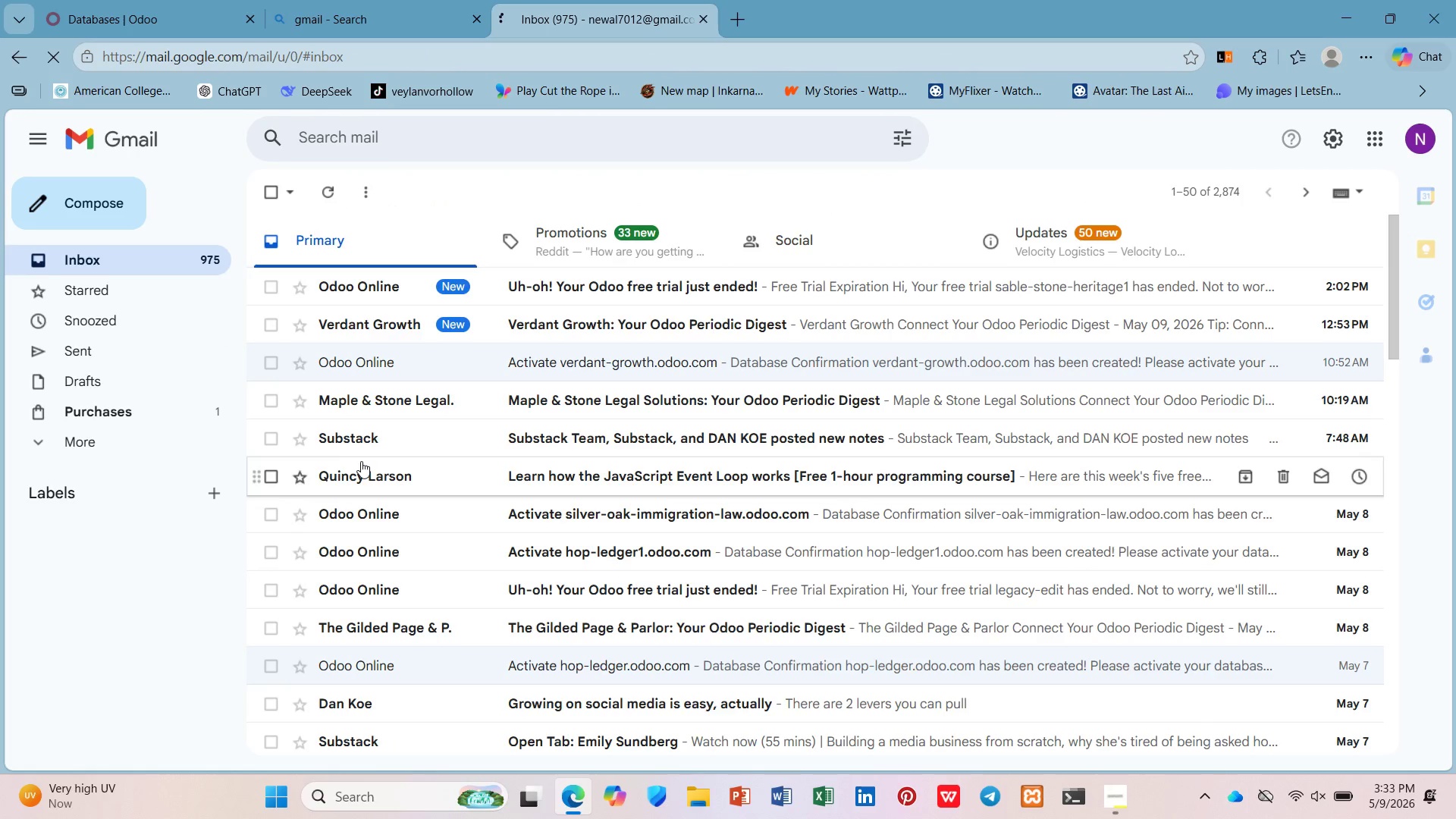 
wait(7.31)
 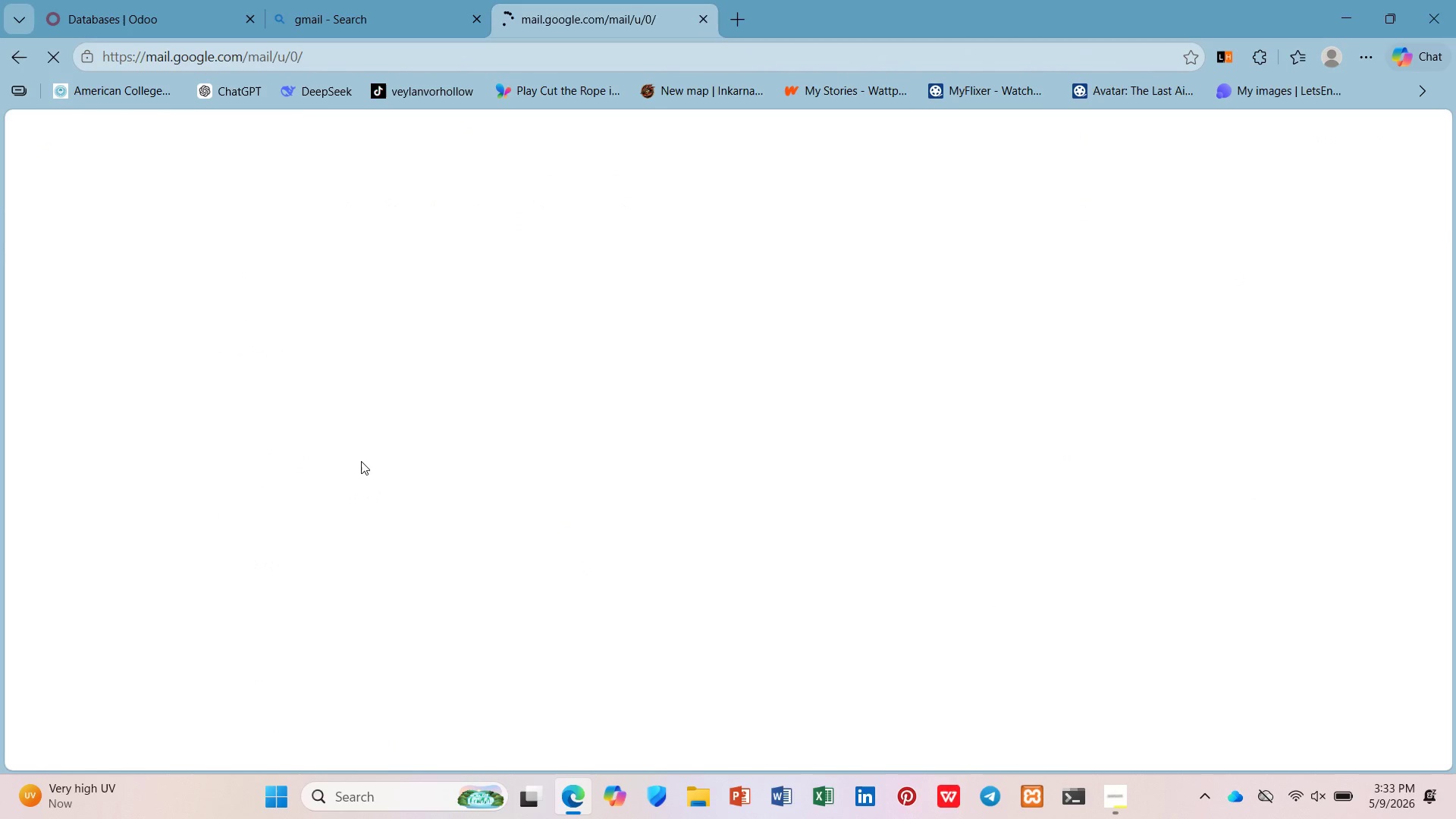 
left_click([657, 330])
 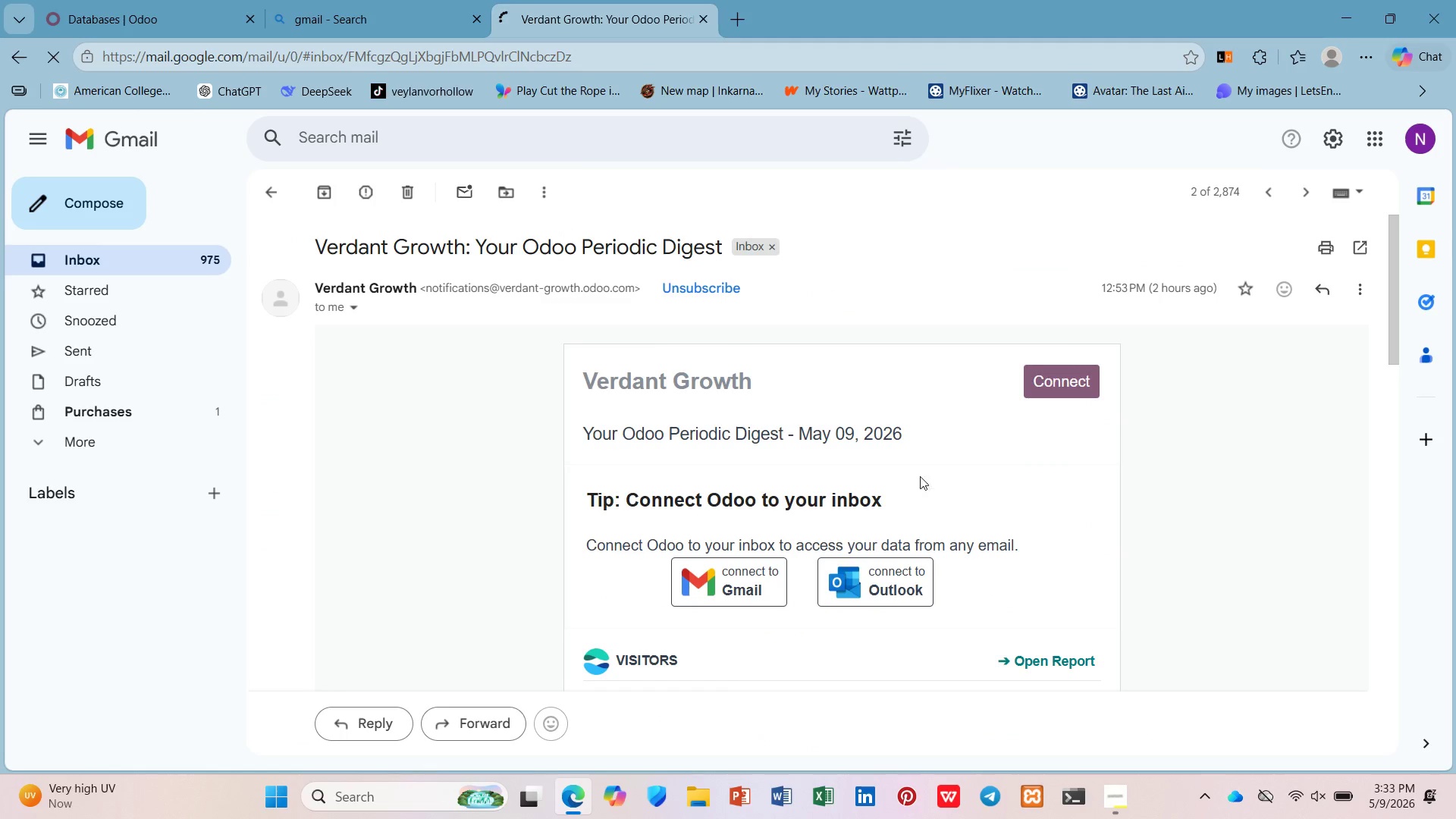 
left_click([1039, 381])
 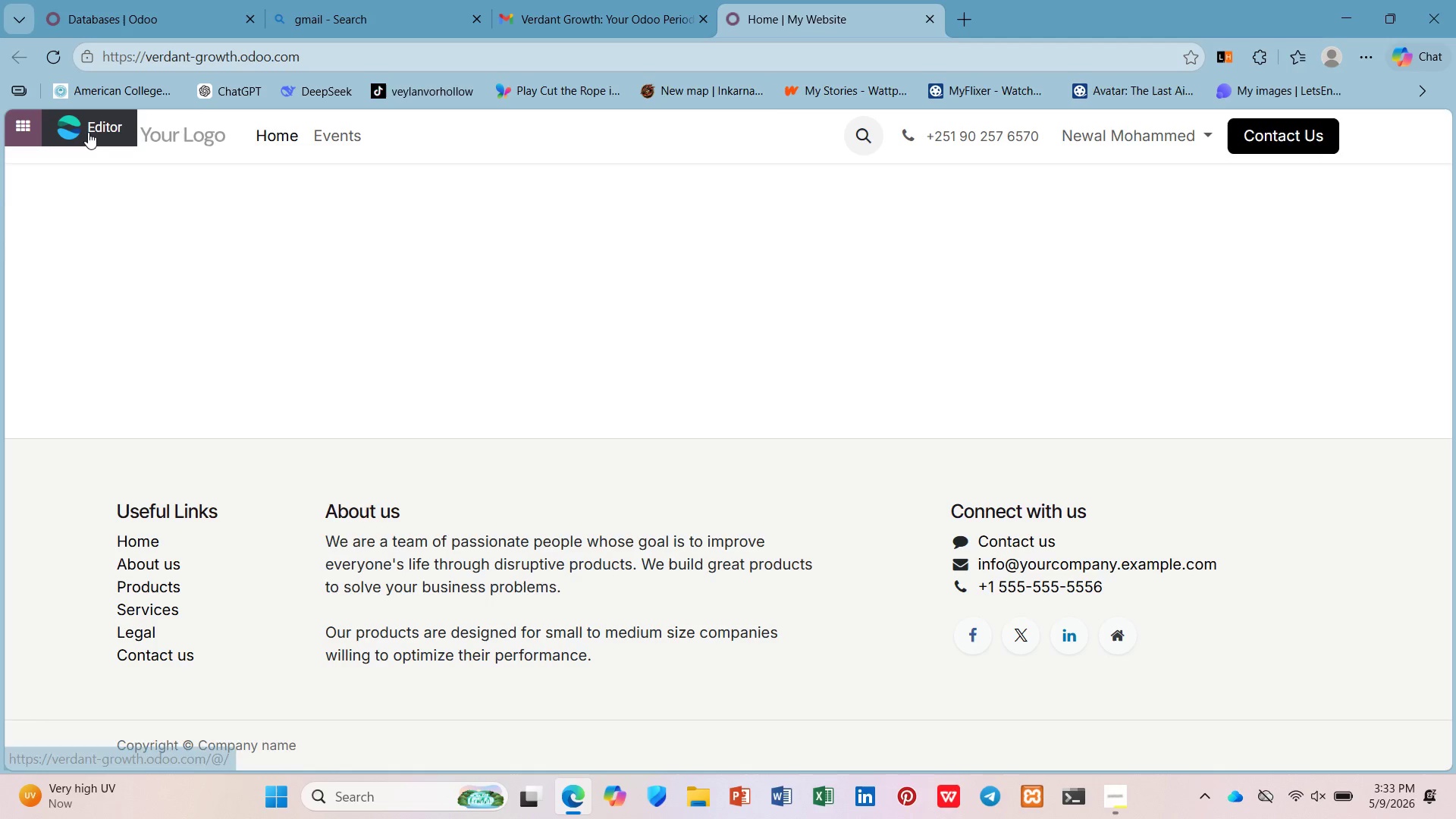 
wait(6.86)
 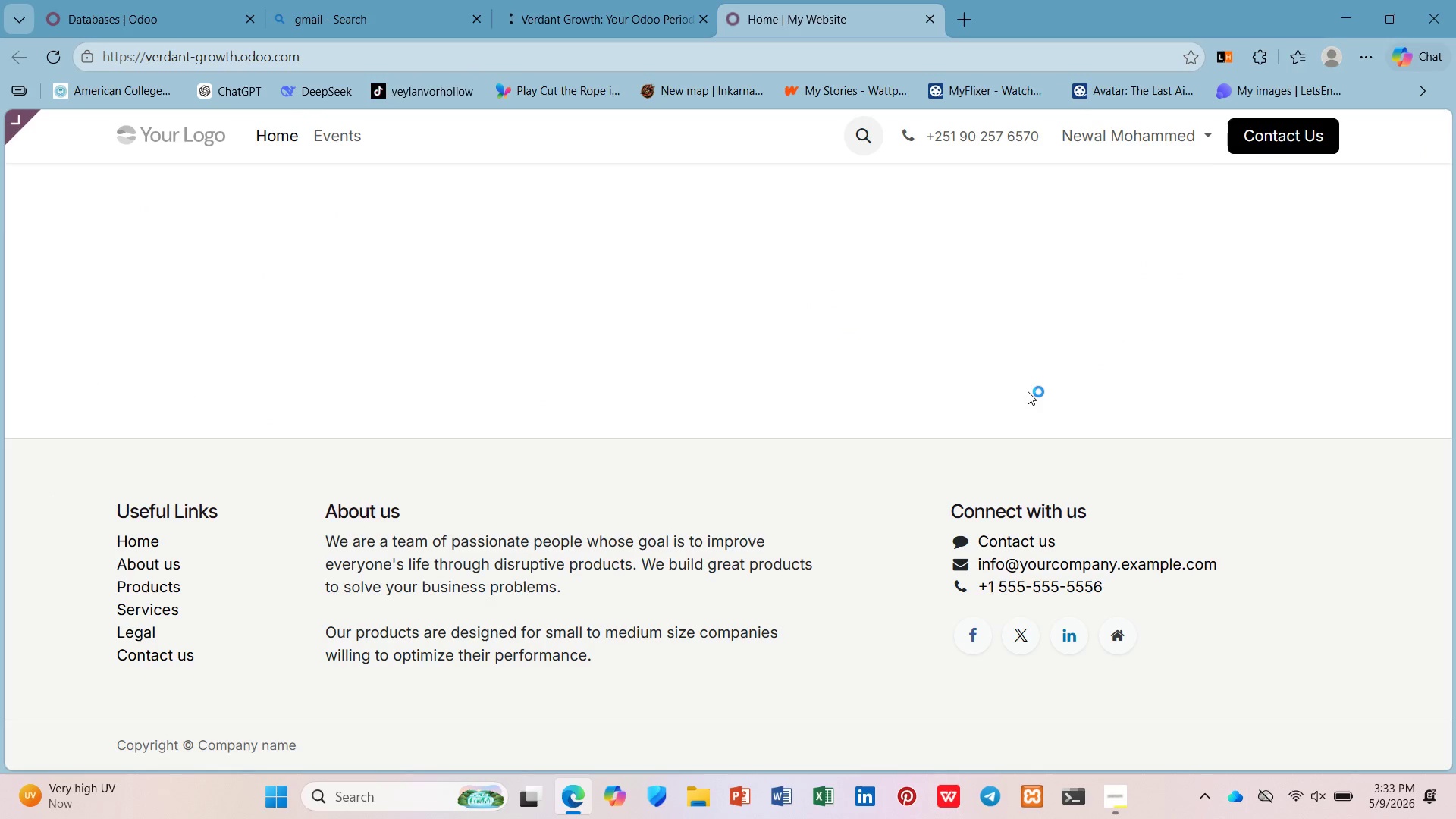 
left_click([482, 24])
 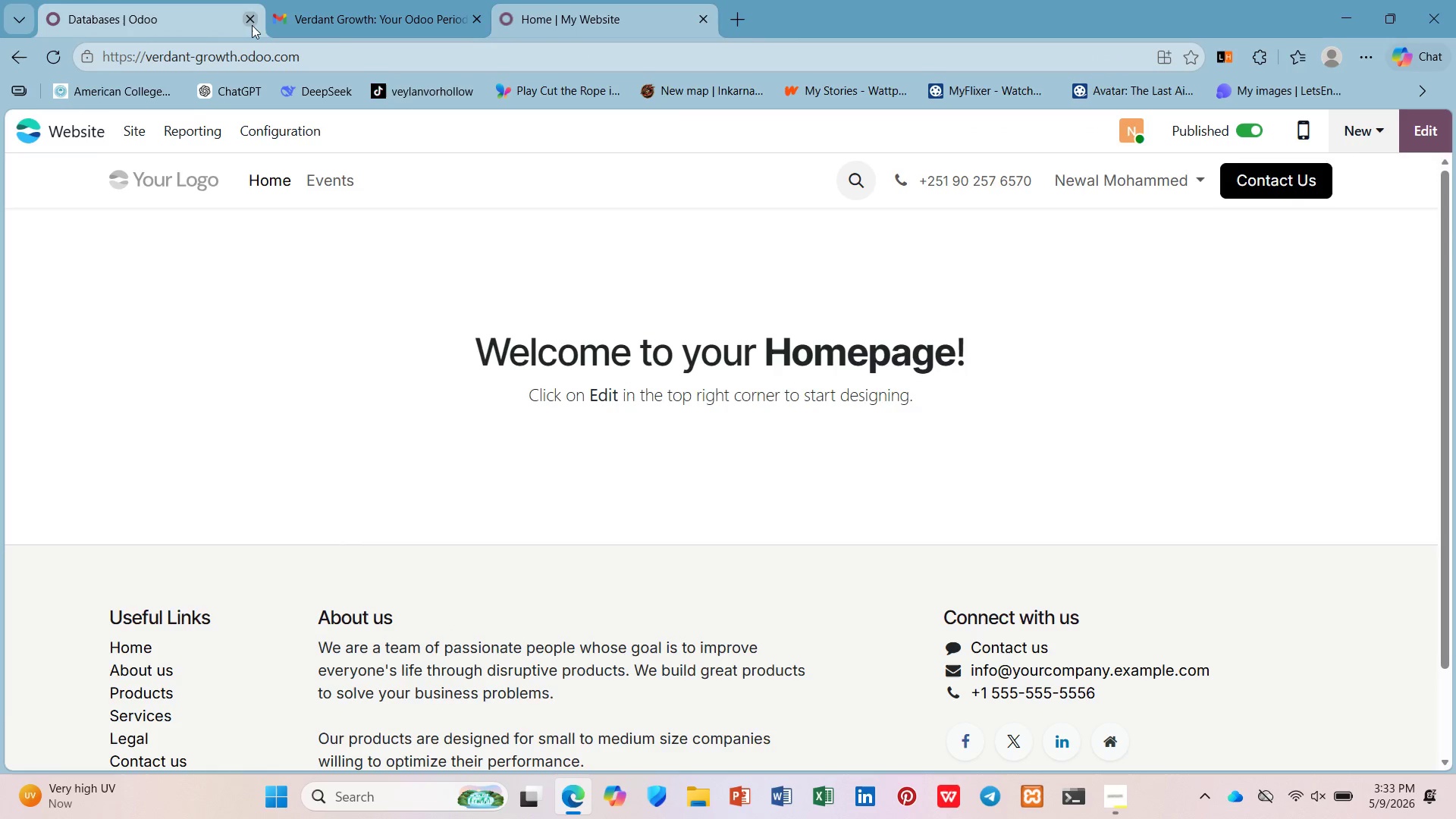 
left_click([333, 167])
 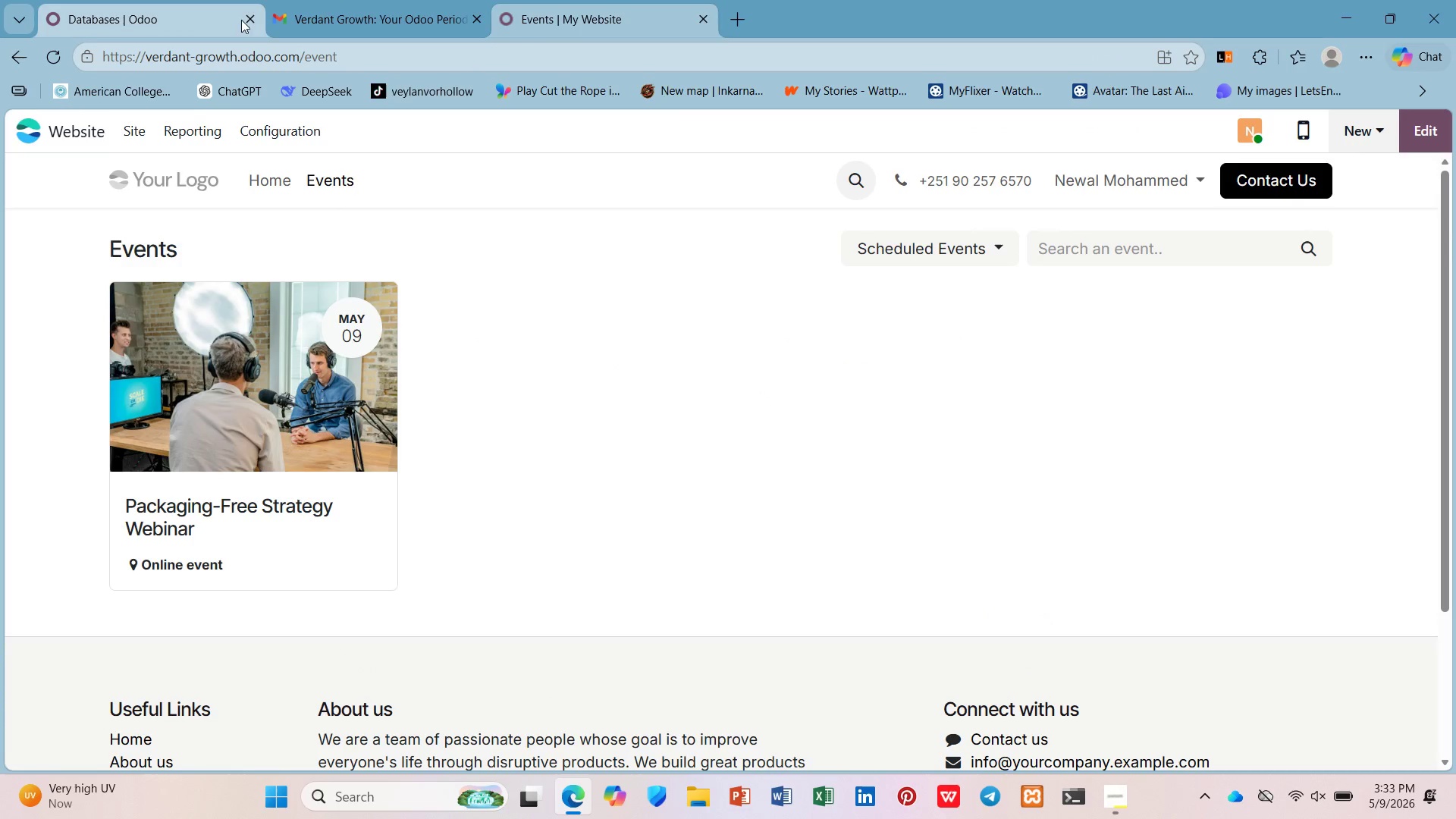 
left_click([251, 17])
 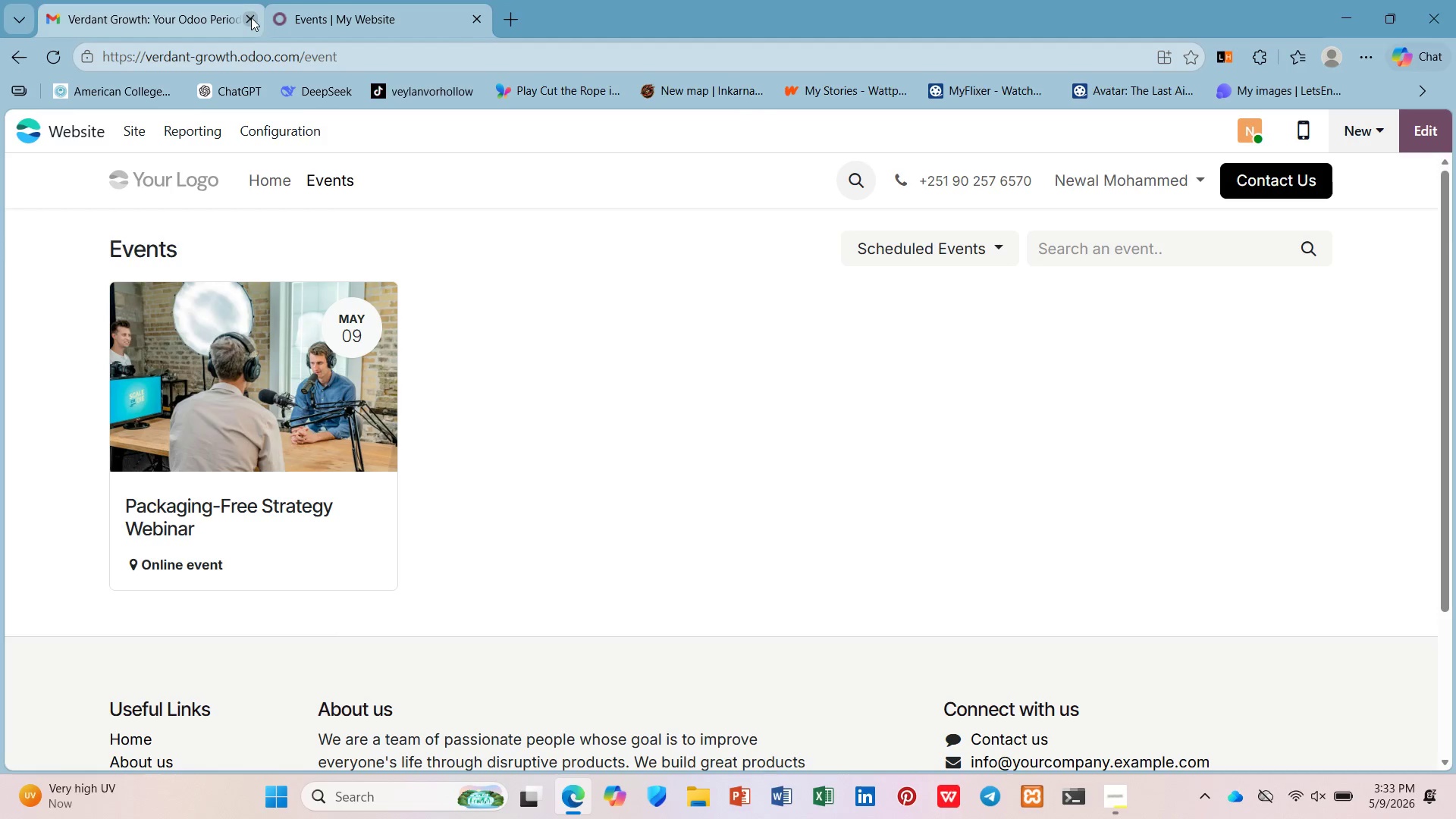 
left_click([251, 17])
 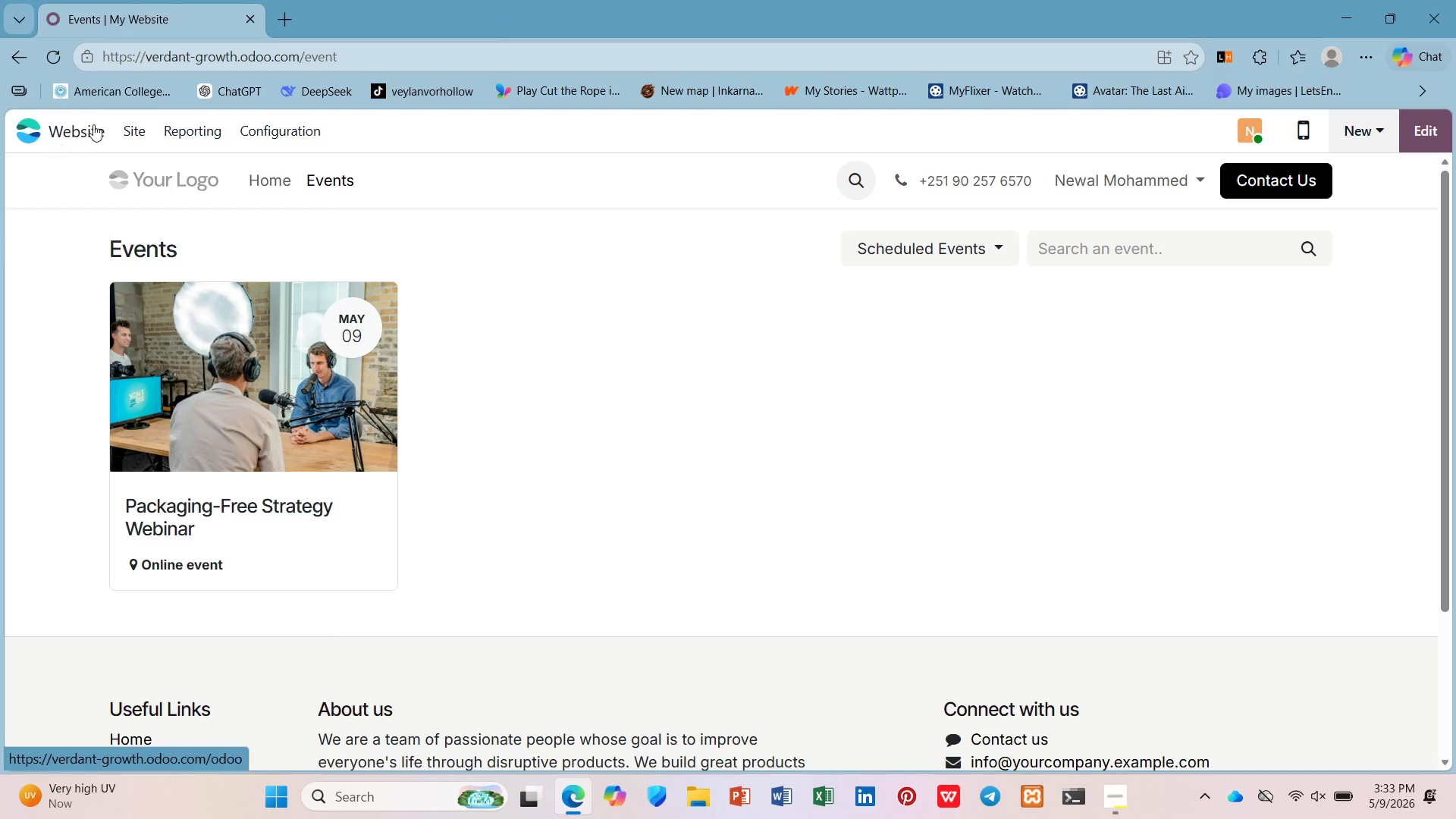 
left_click([65, 131])
 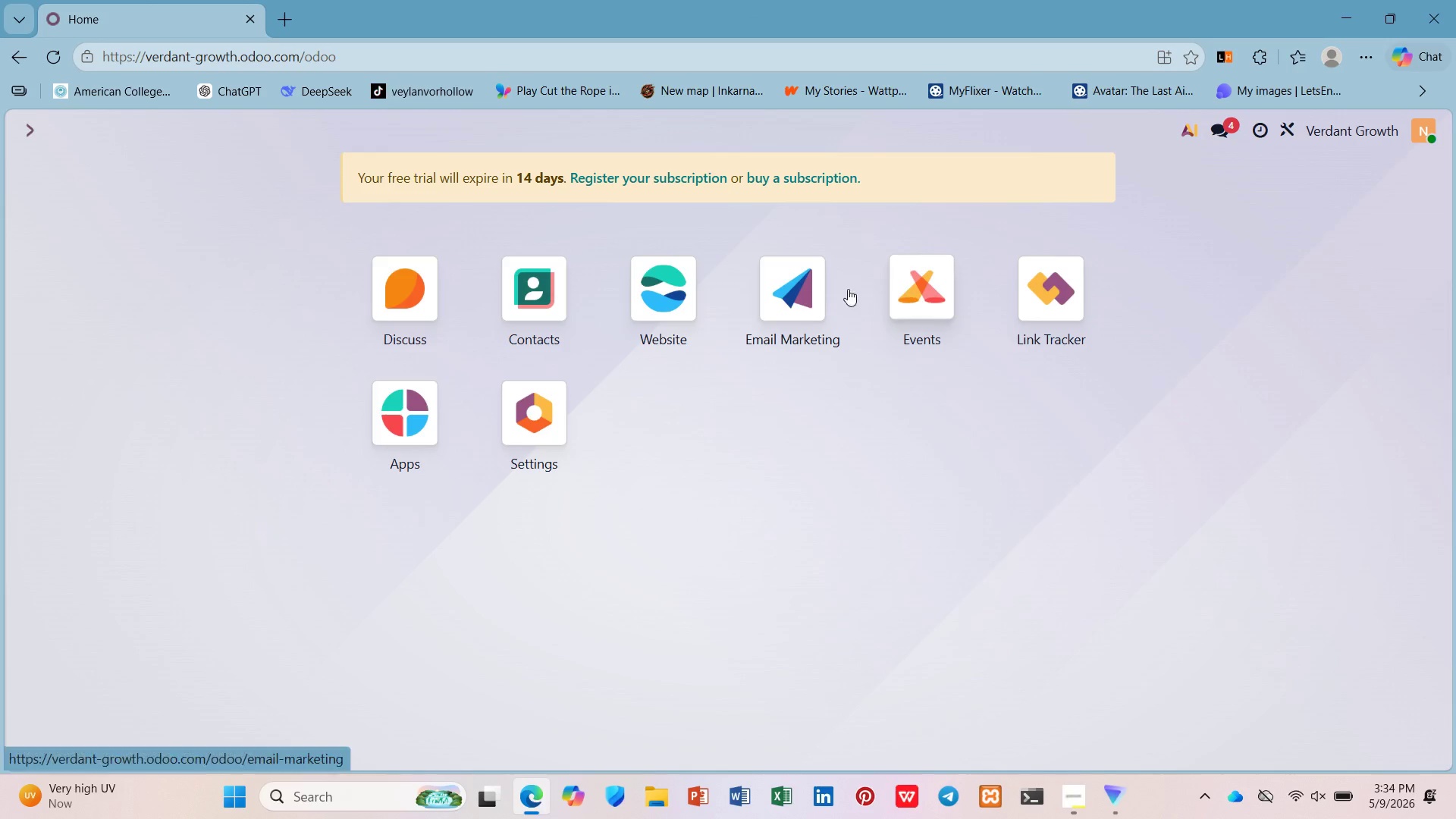 
left_click([815, 284])
 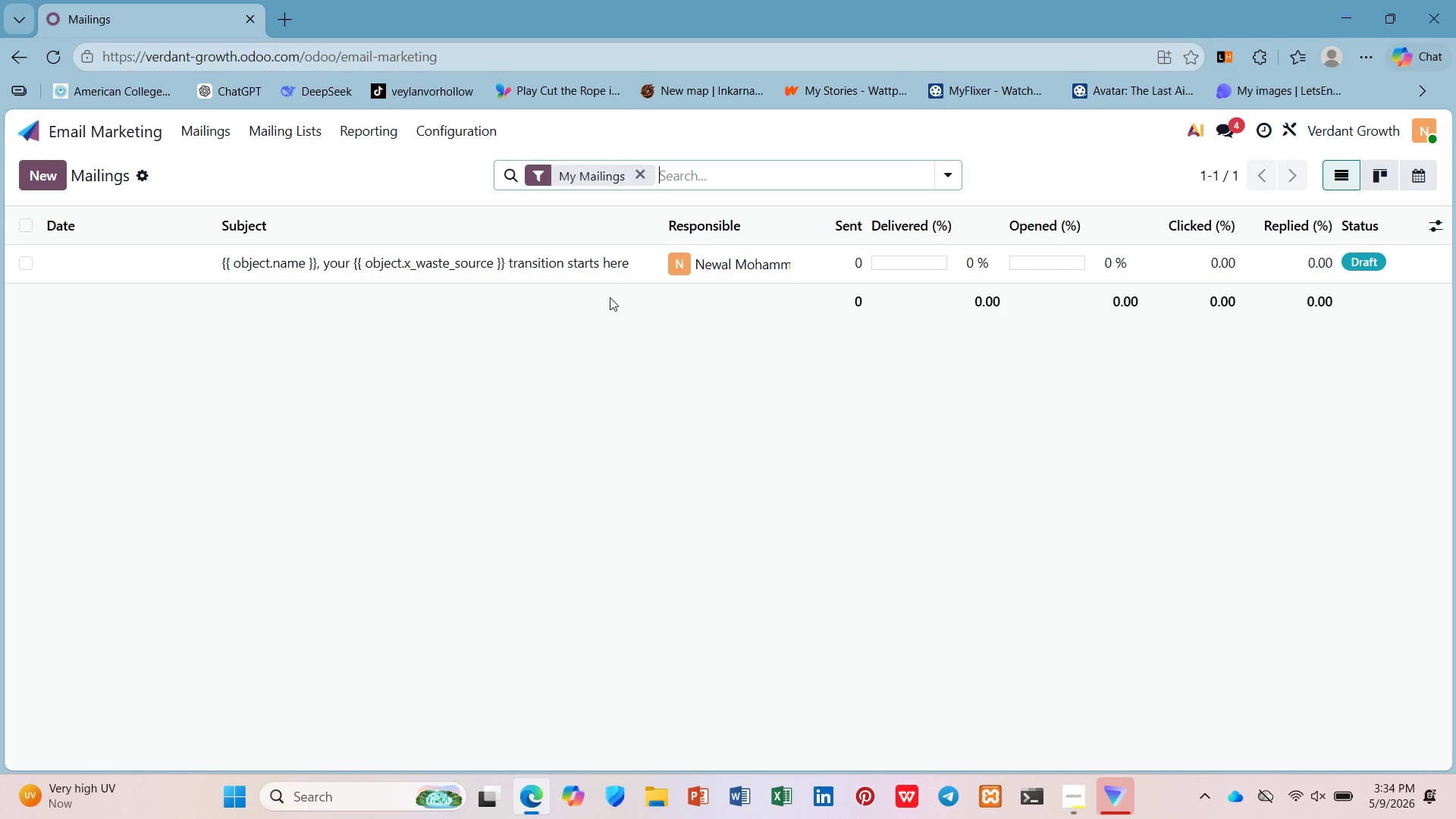 
left_click([604, 268])
 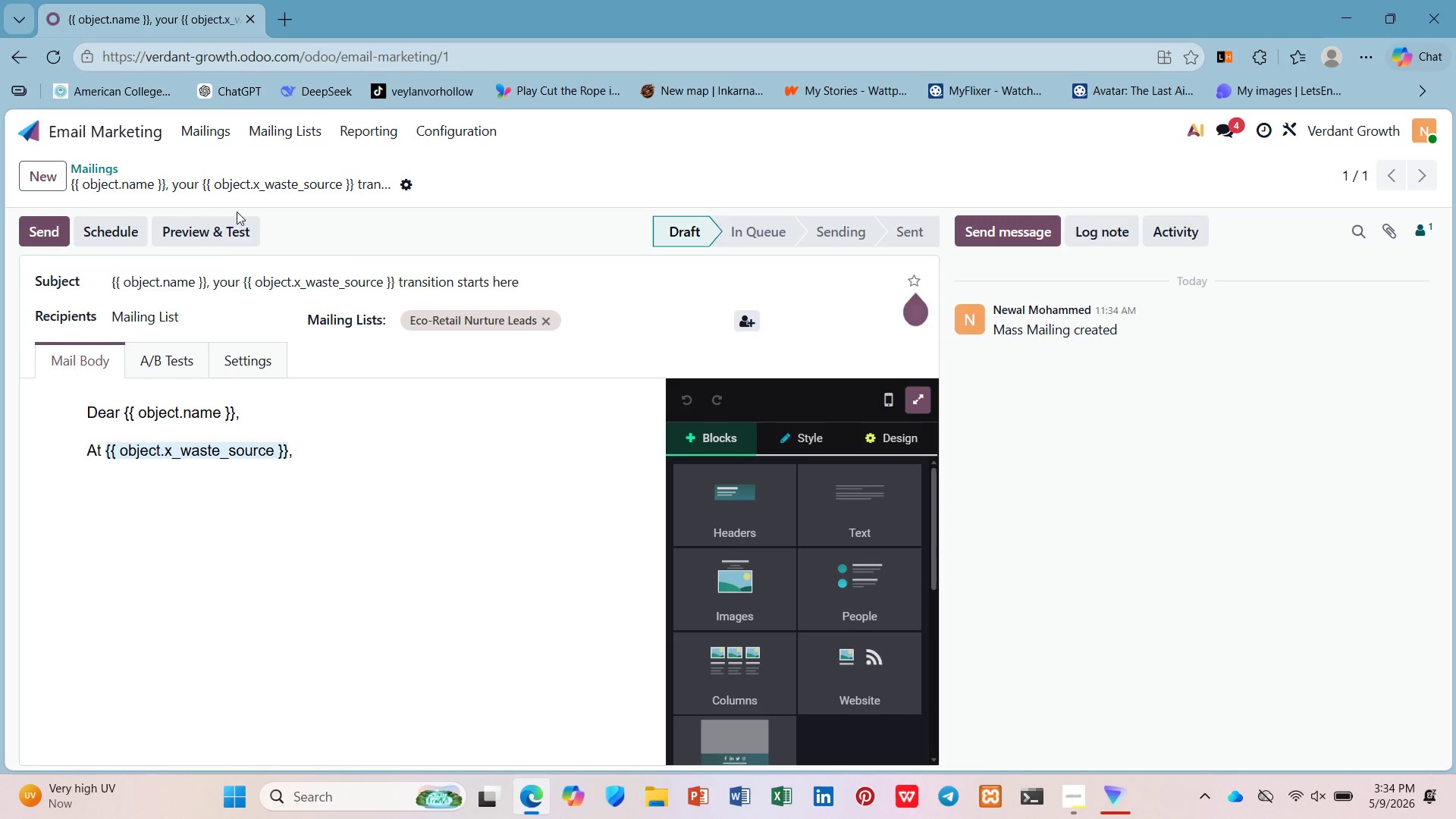 
left_click([218, 231])
 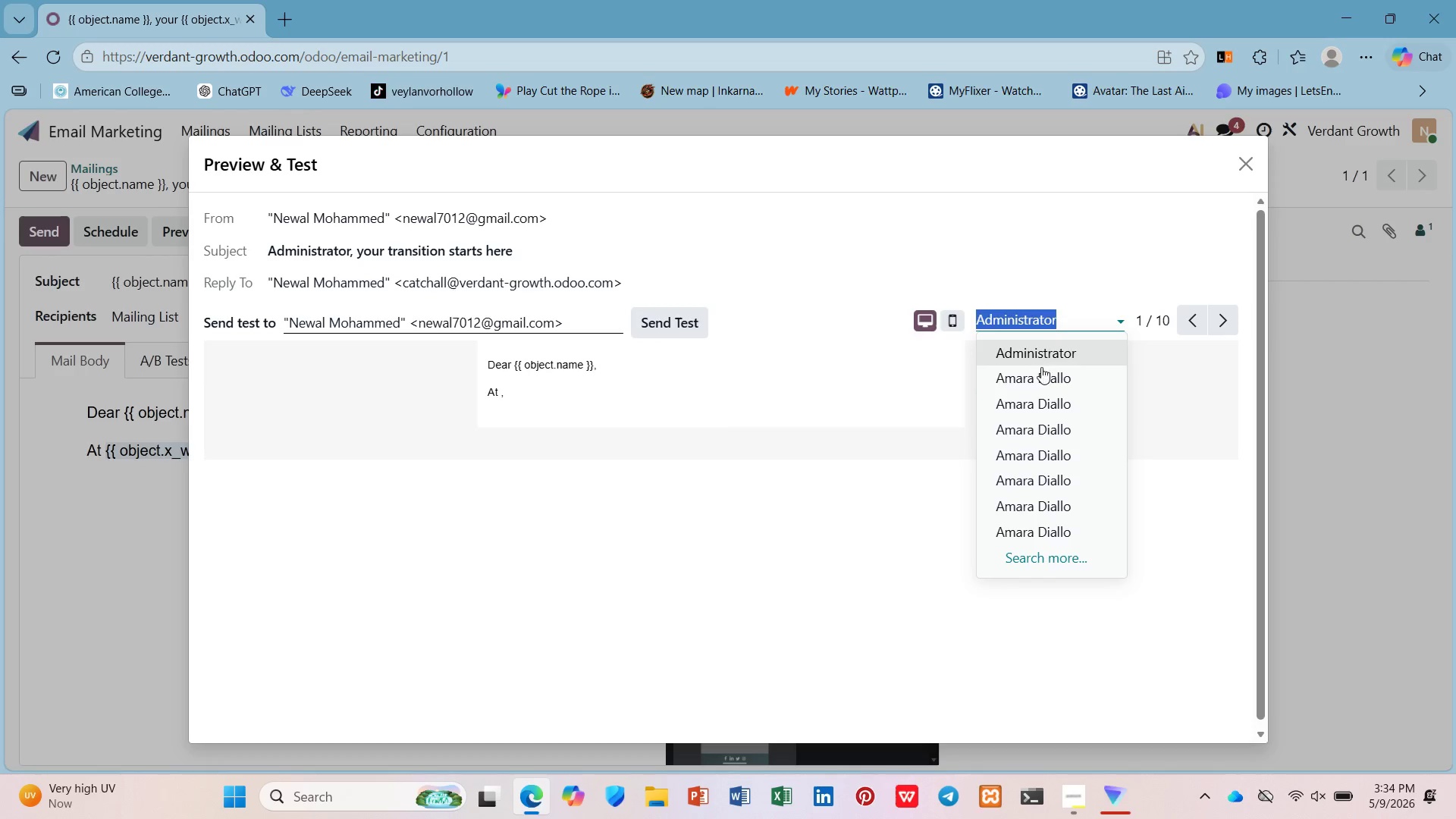 
left_click([1045, 434])
 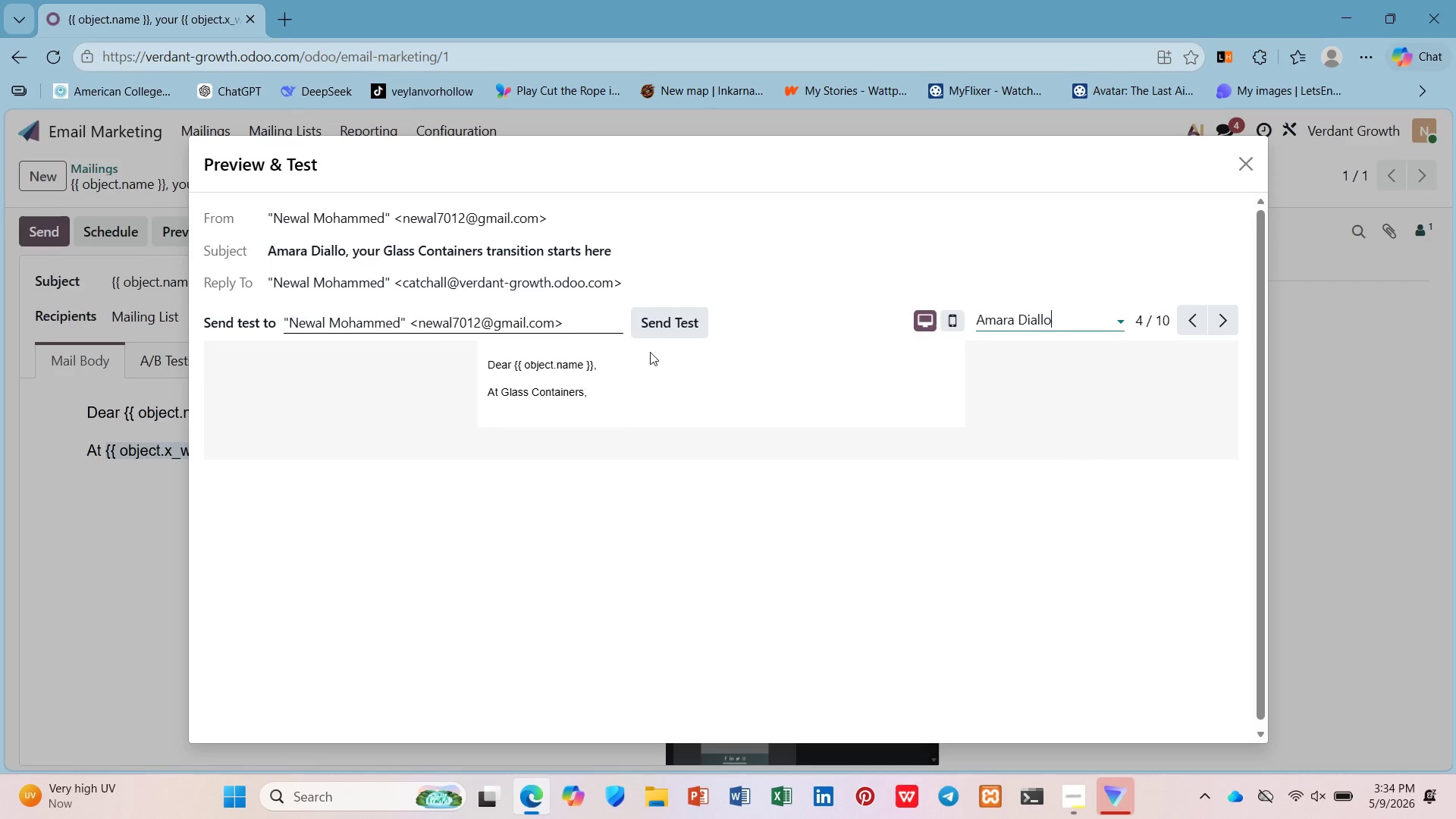 
left_click([1240, 158])
 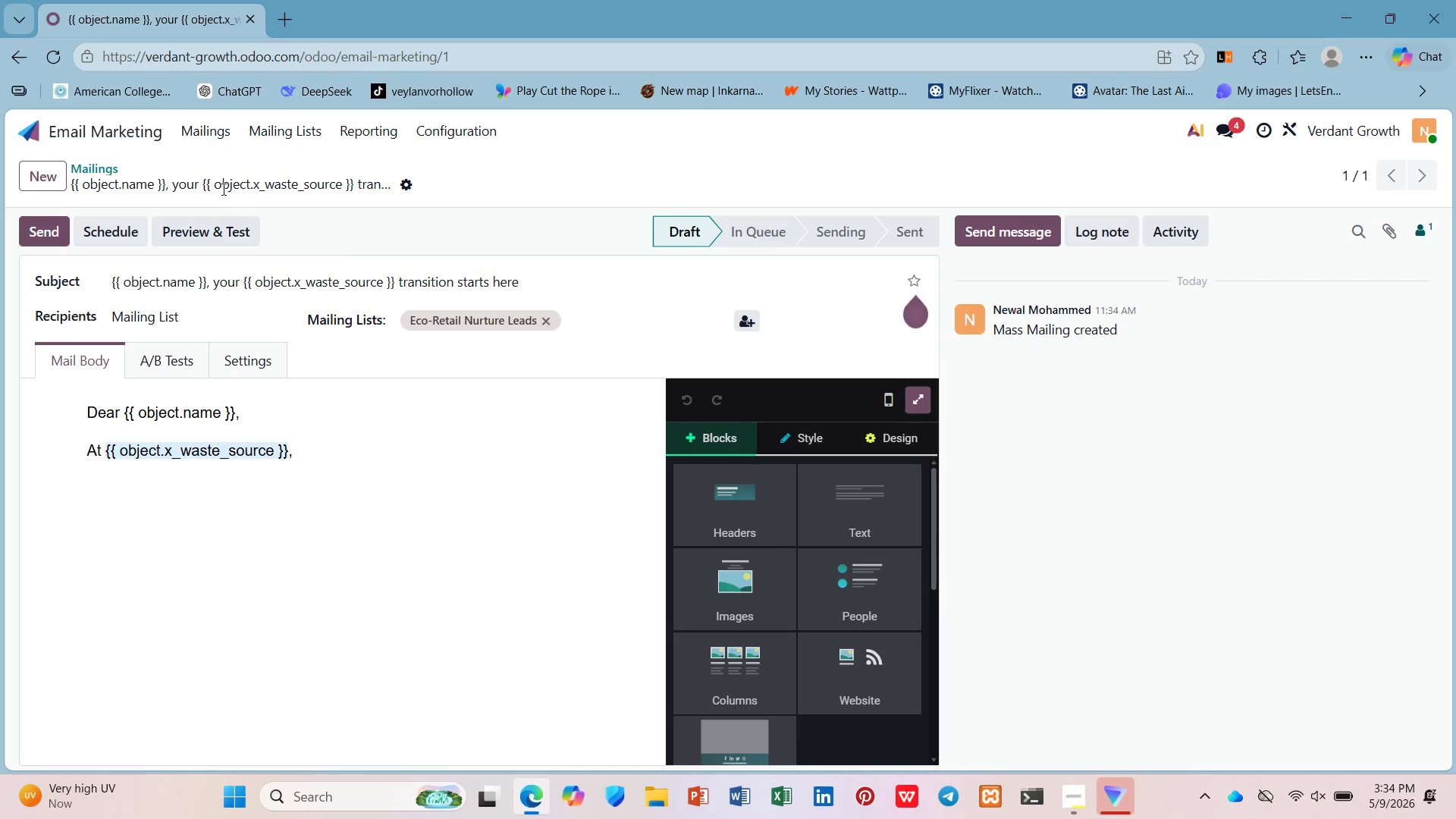 
right_click([192, 34])
 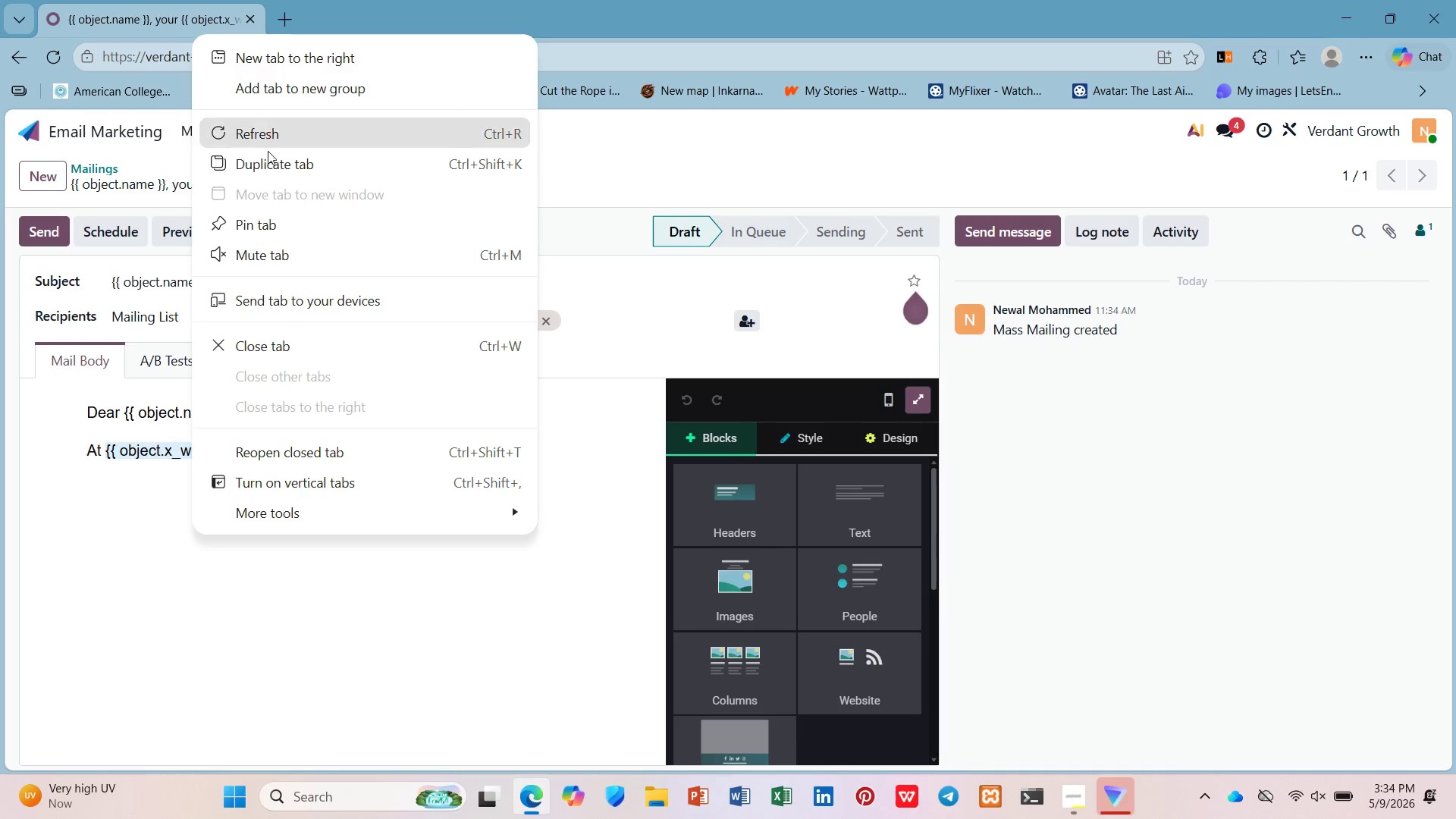 
left_click([271, 161])
 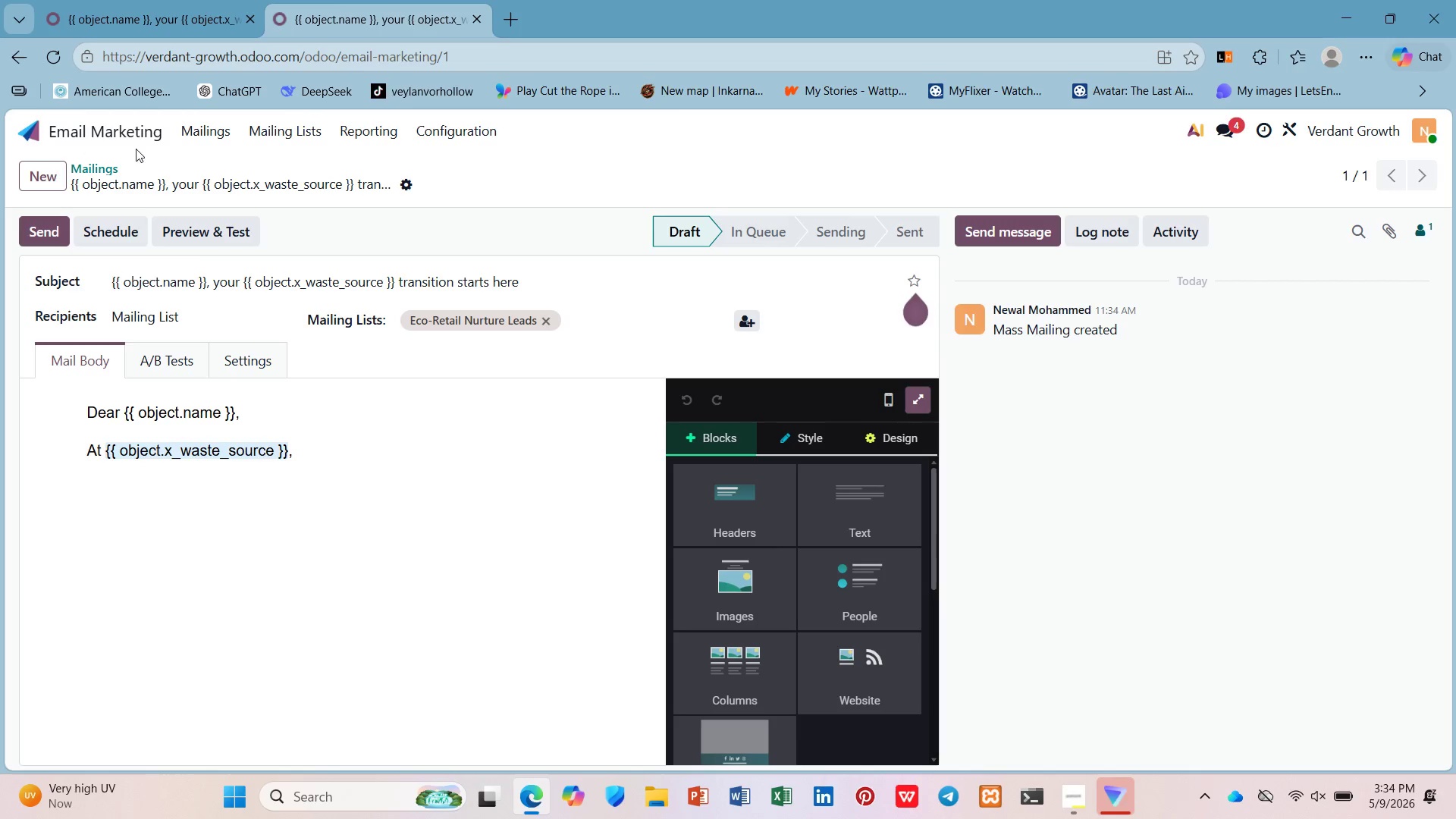 
wait(14.44)
 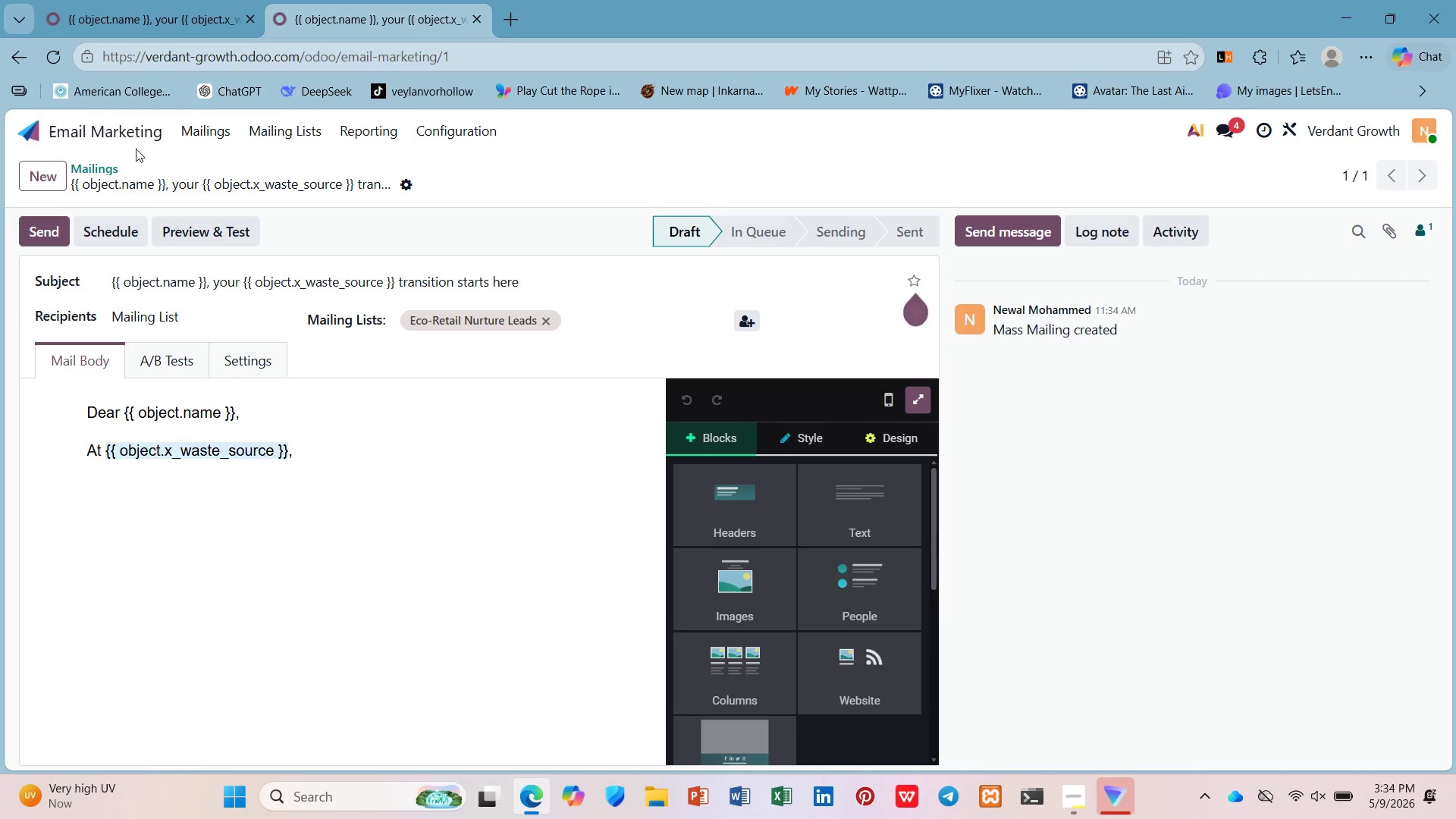 
left_click([315, 139])
 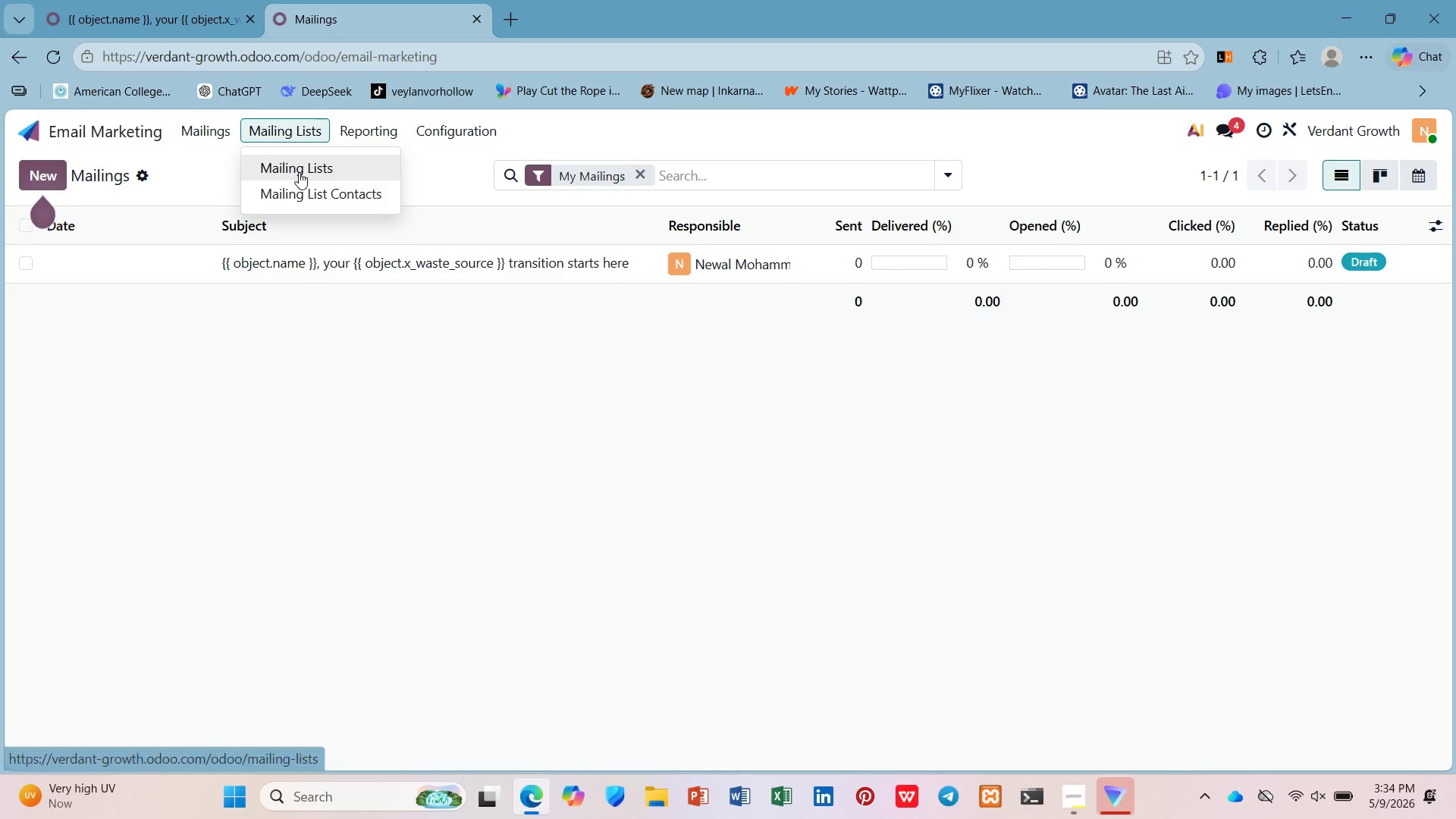 
left_click([303, 188])
 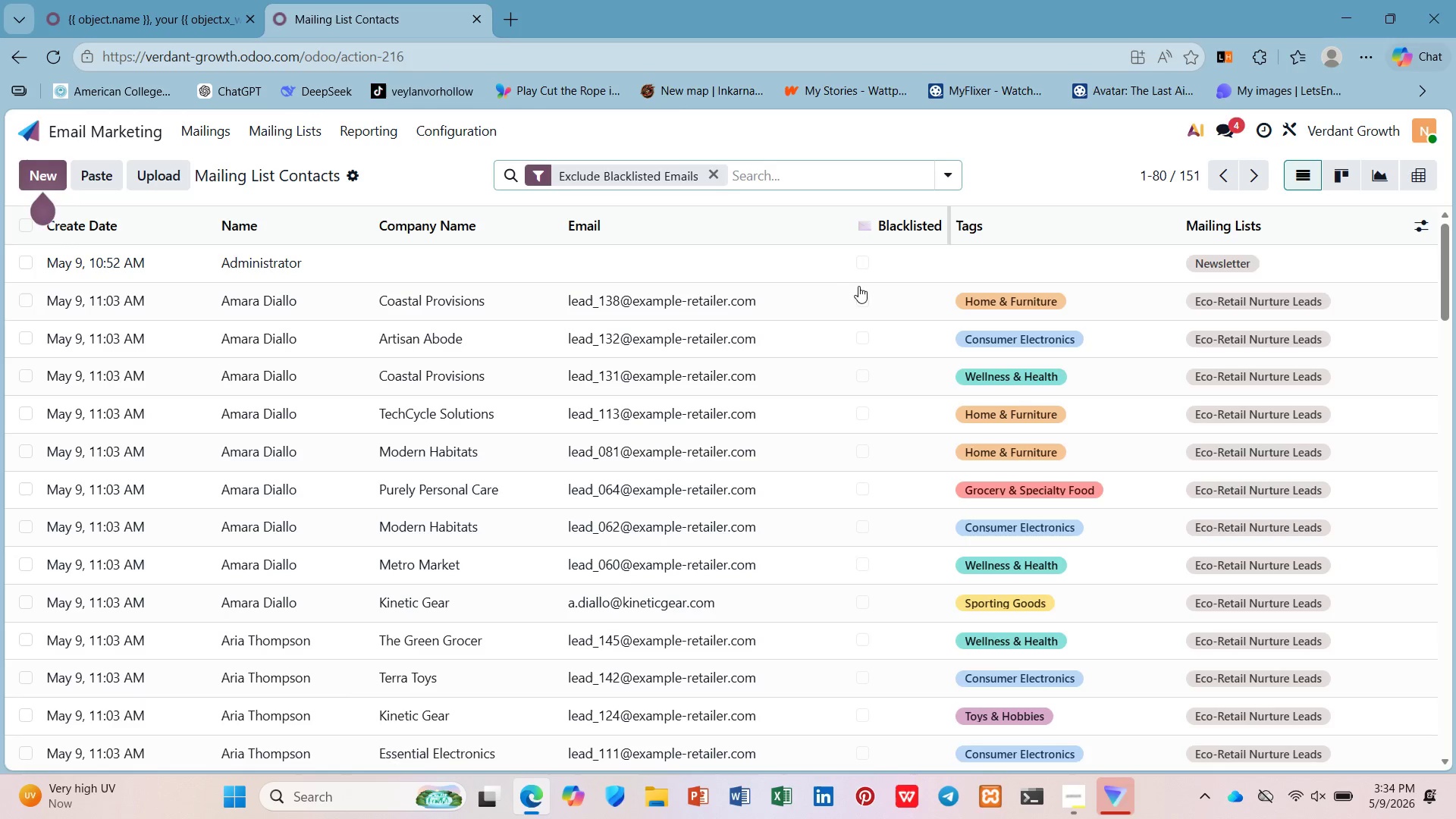 
left_click([705, 302])
 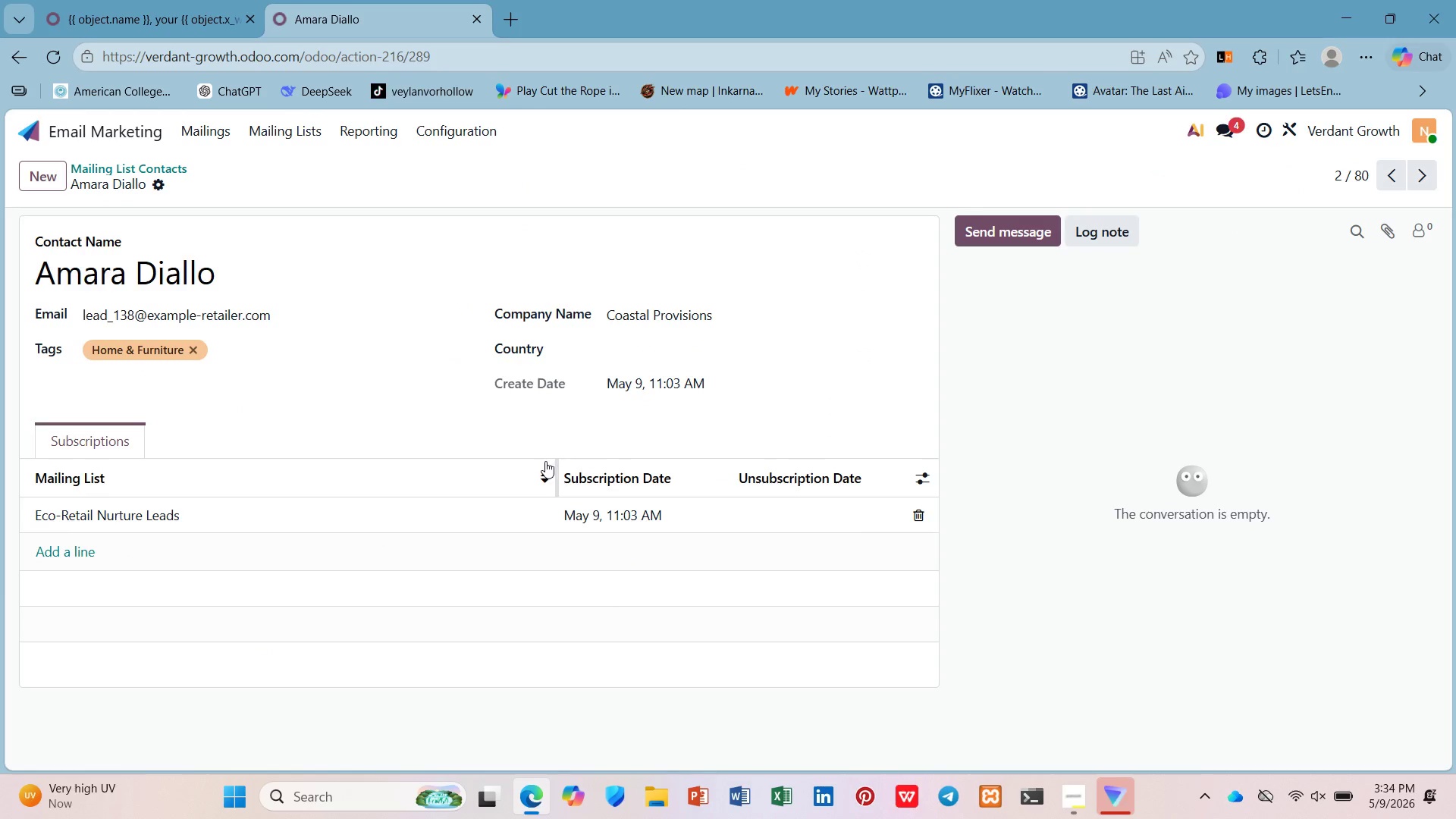 
wait(8.48)
 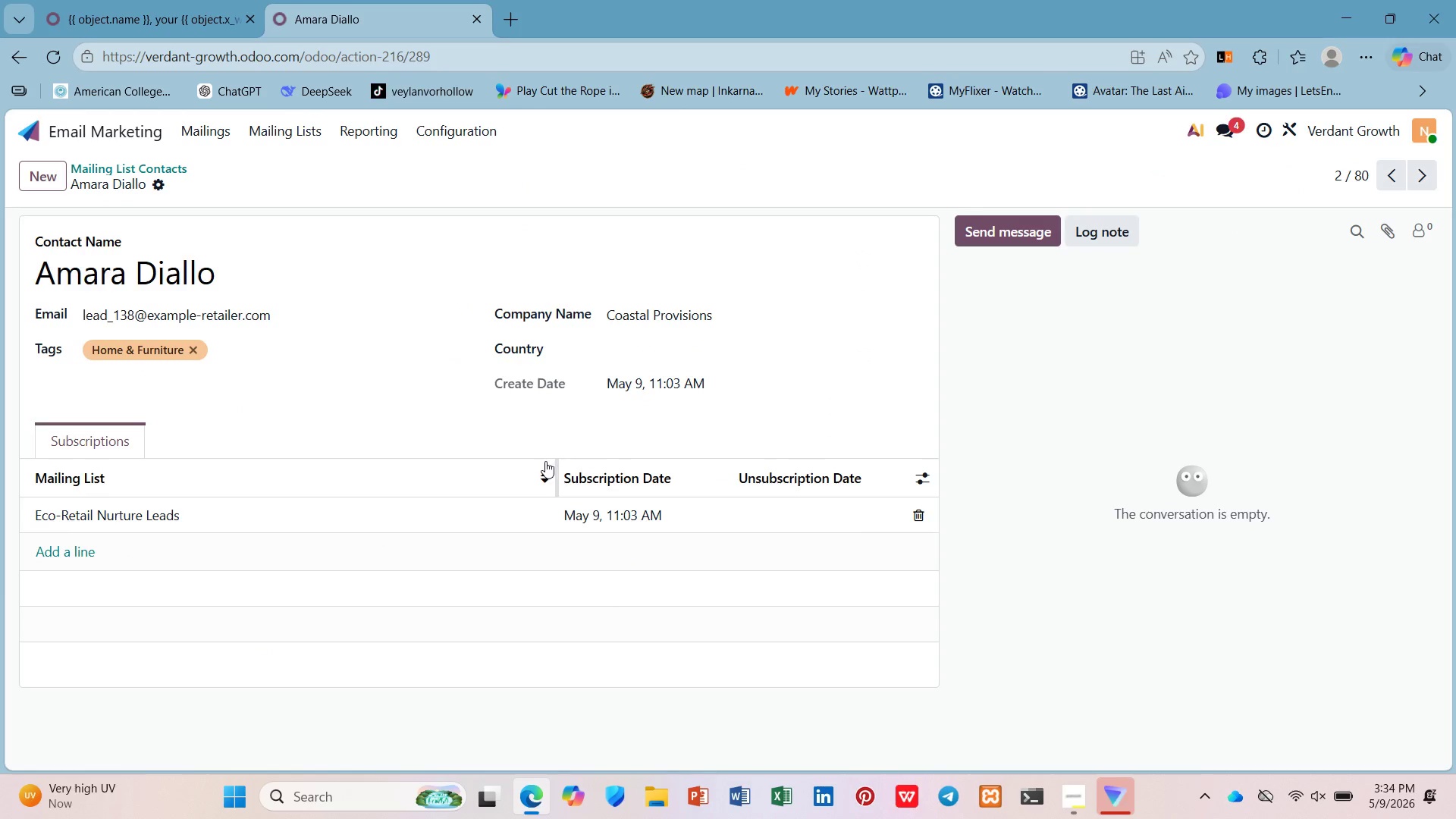 
left_click([610, 345])
 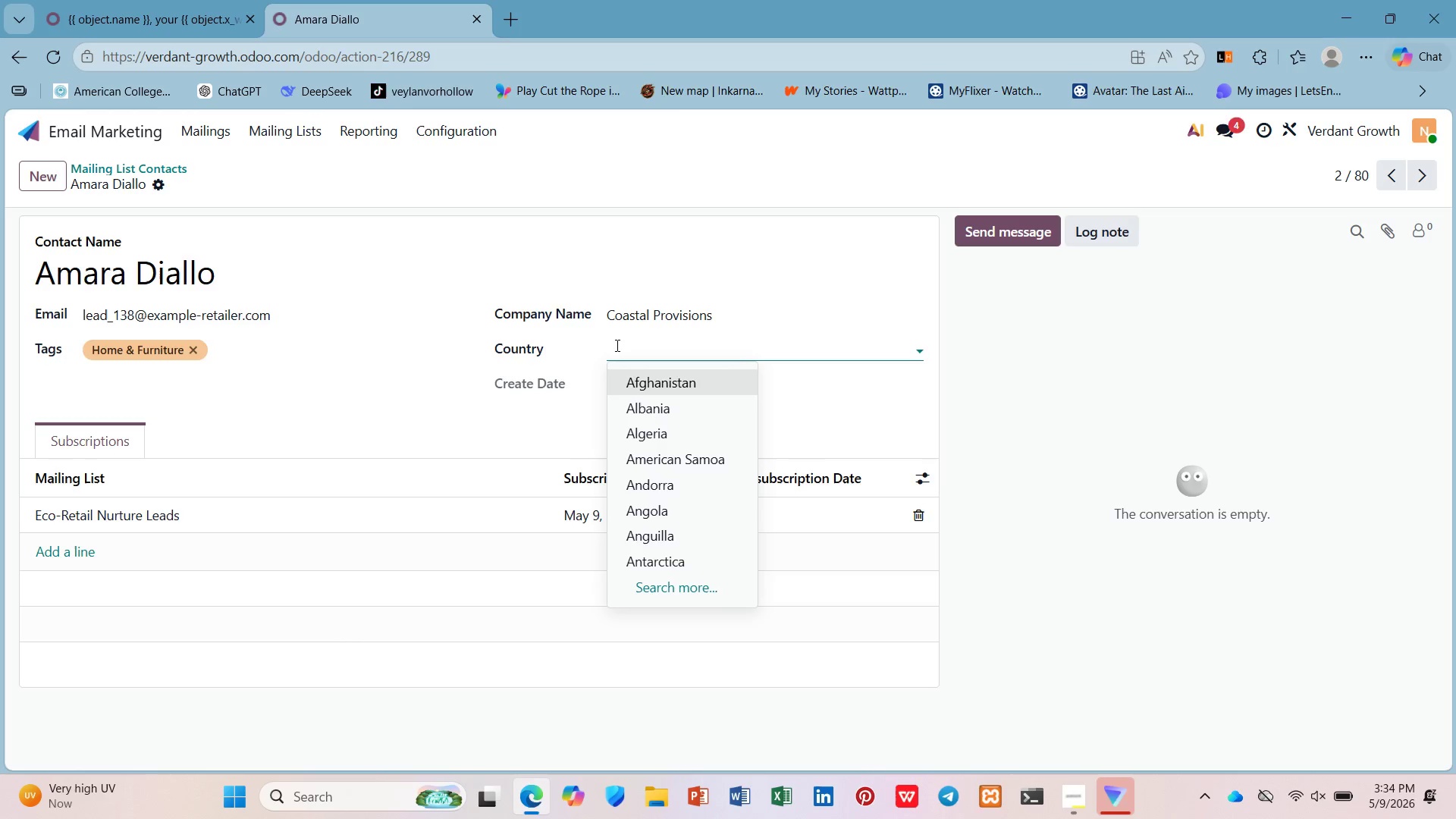 
left_click([616, 345])
 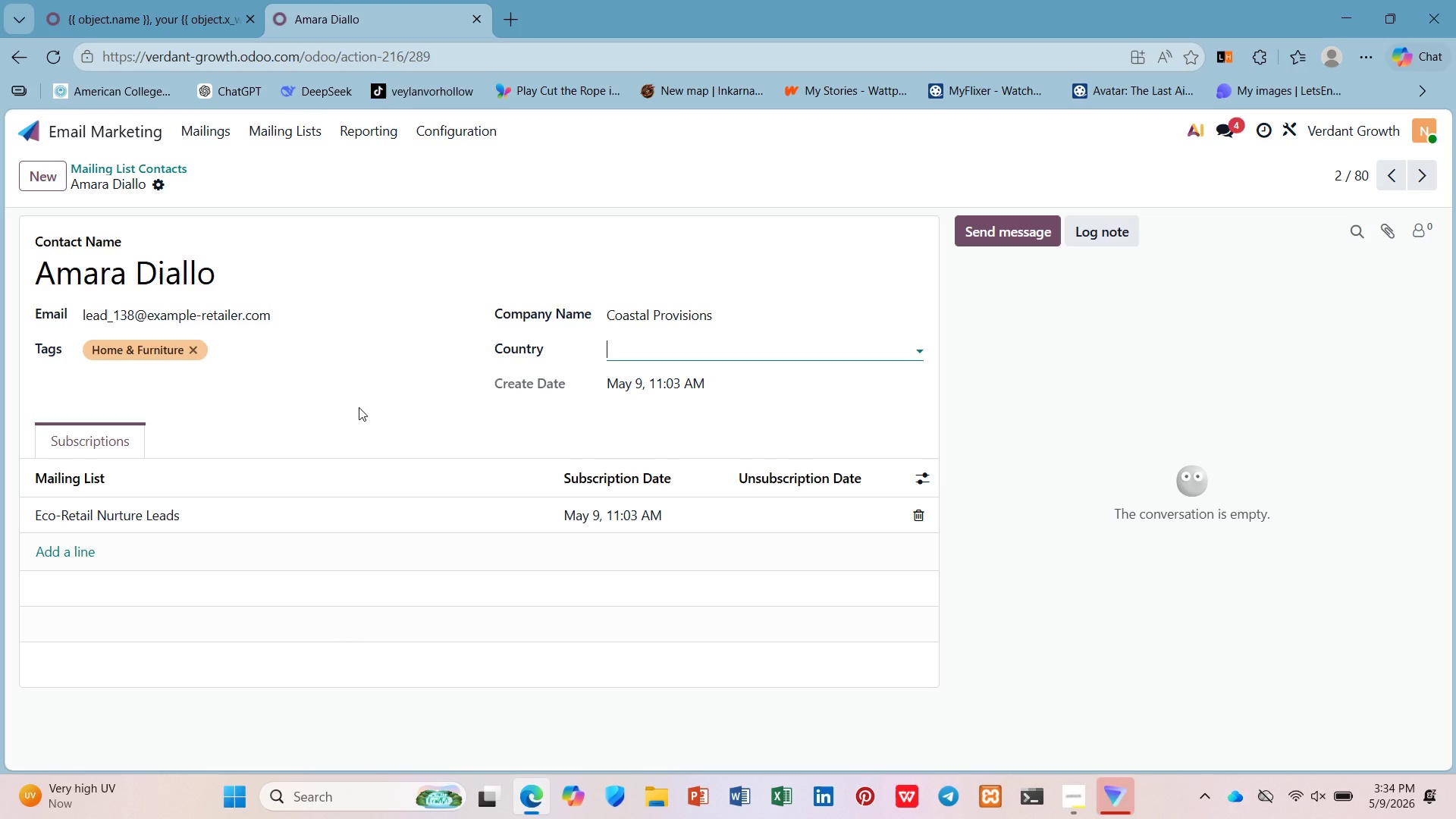 
wait(12.56)
 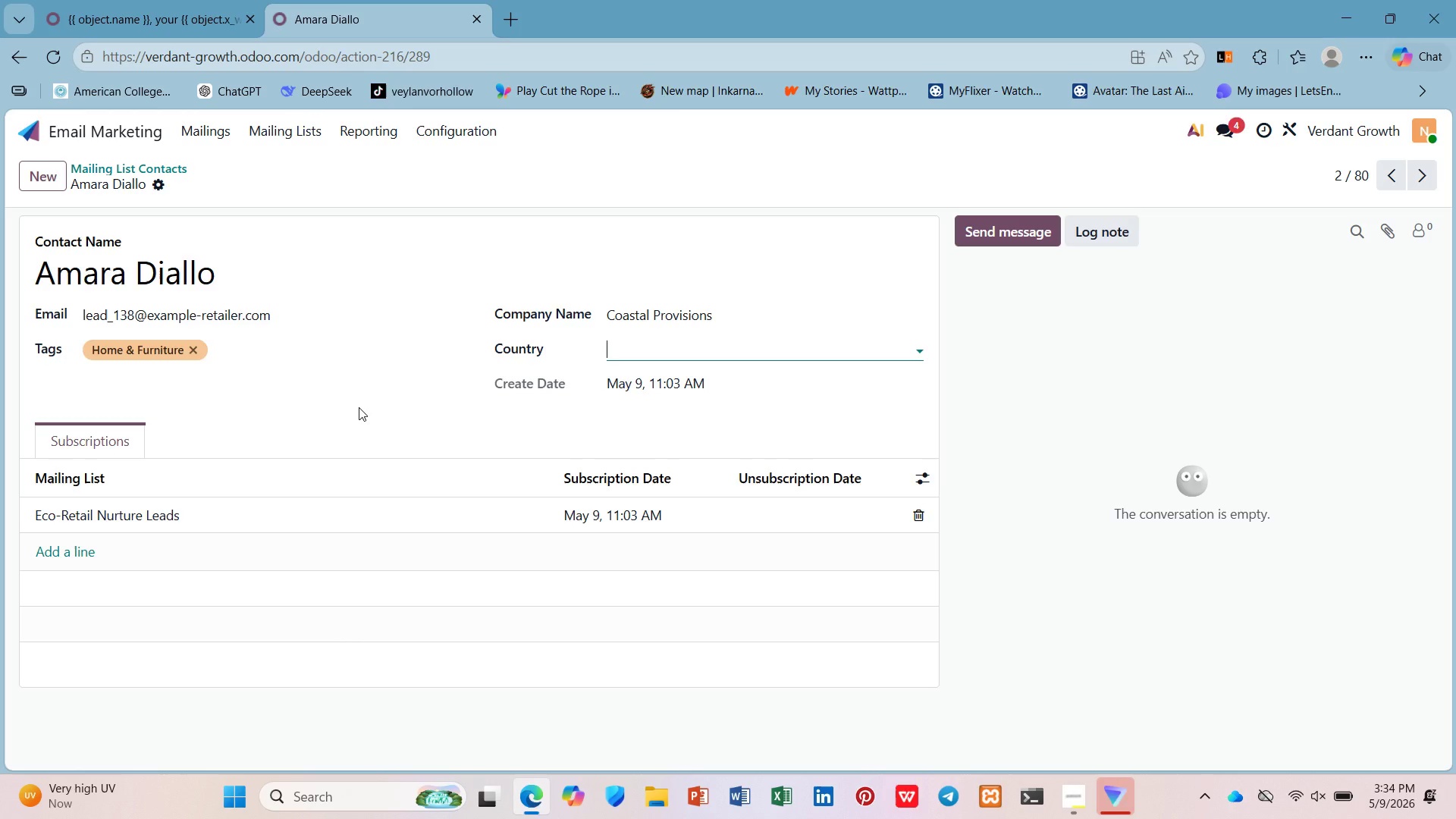 
left_click([225, 350])
 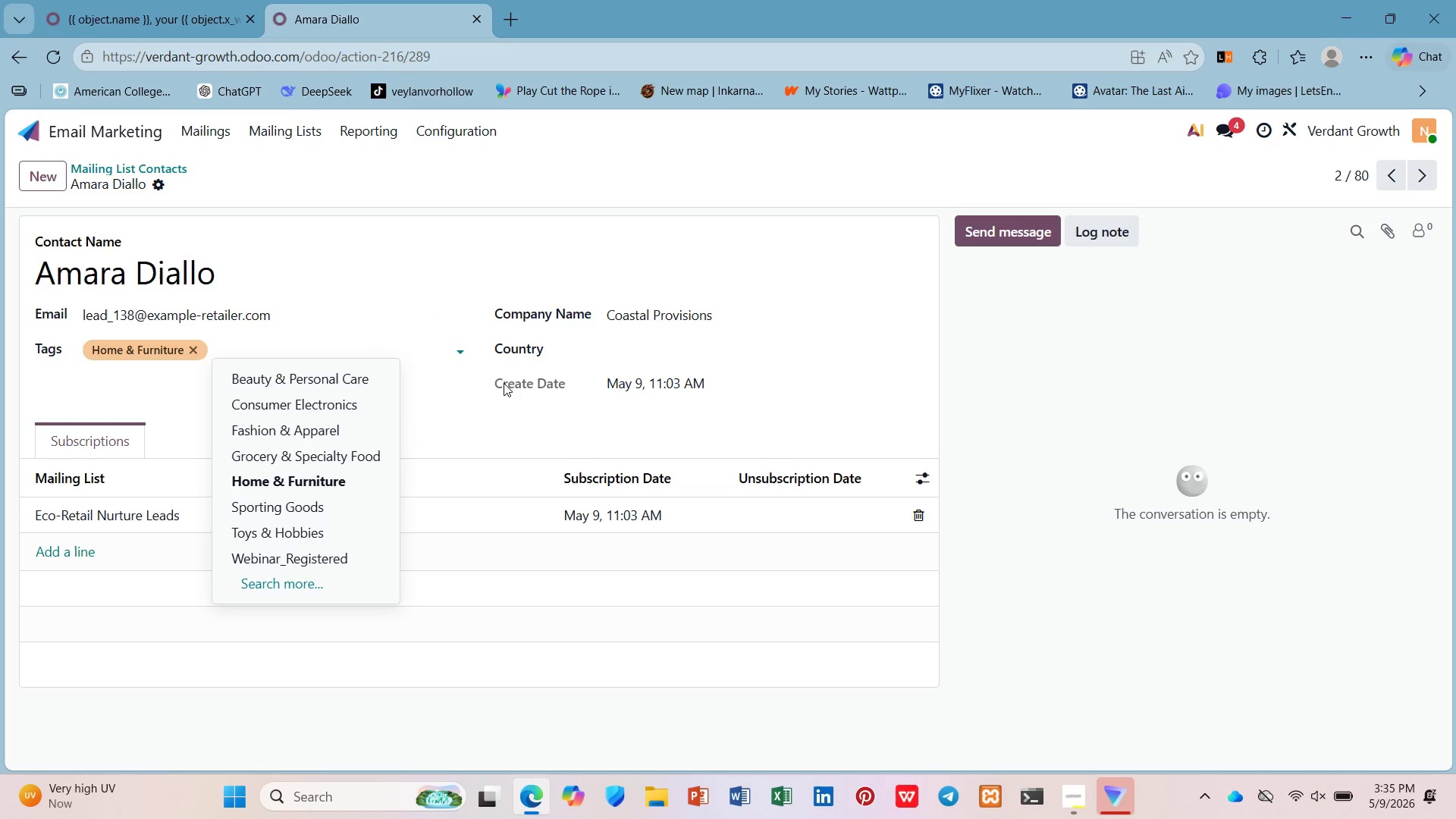 
left_click([509, 419])
 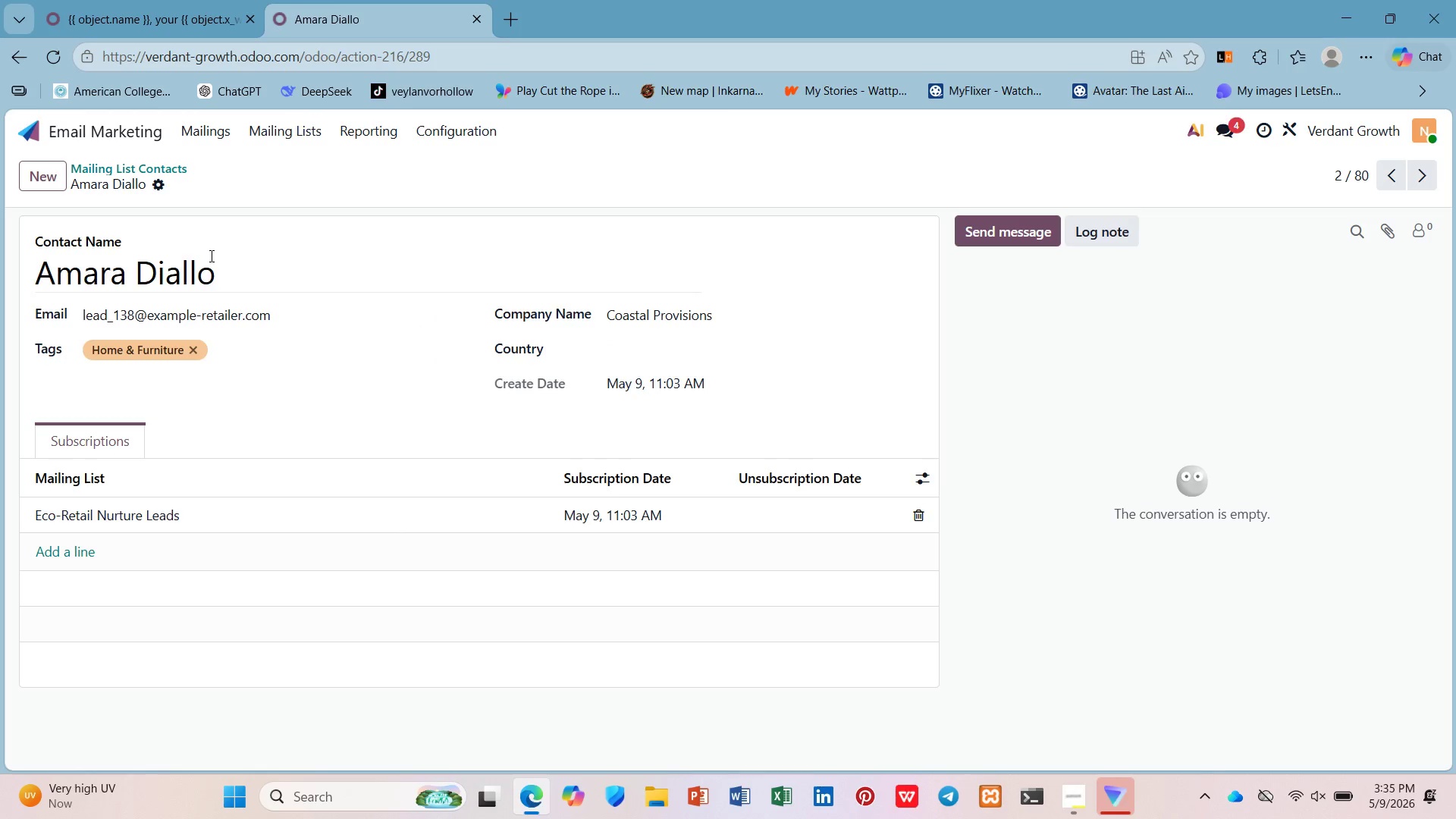 
left_click([215, 263])
 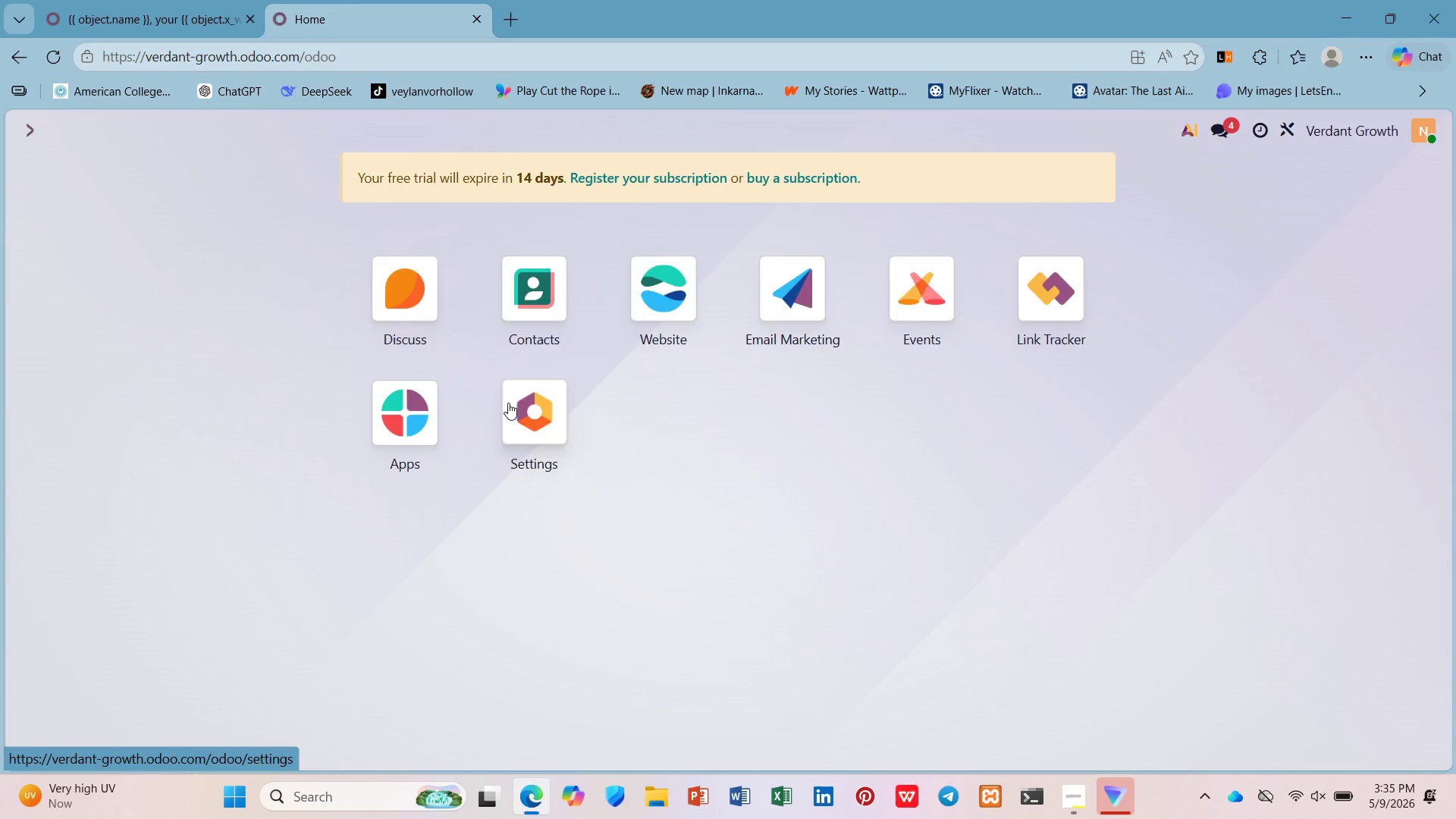 
wait(5.58)
 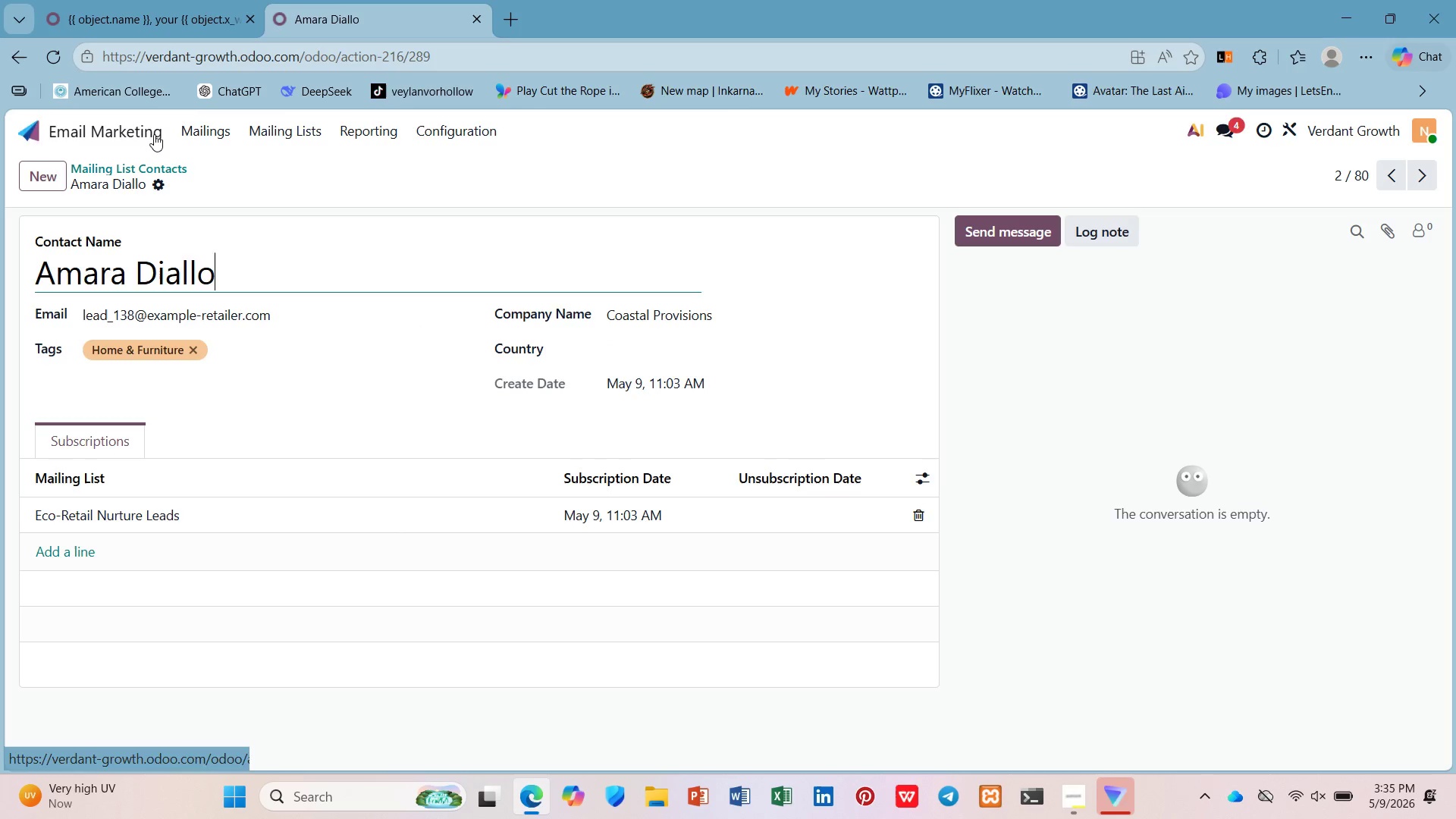 
left_click_drag(start_coordinate=[476, 127], to_coordinate=[548, 313])
 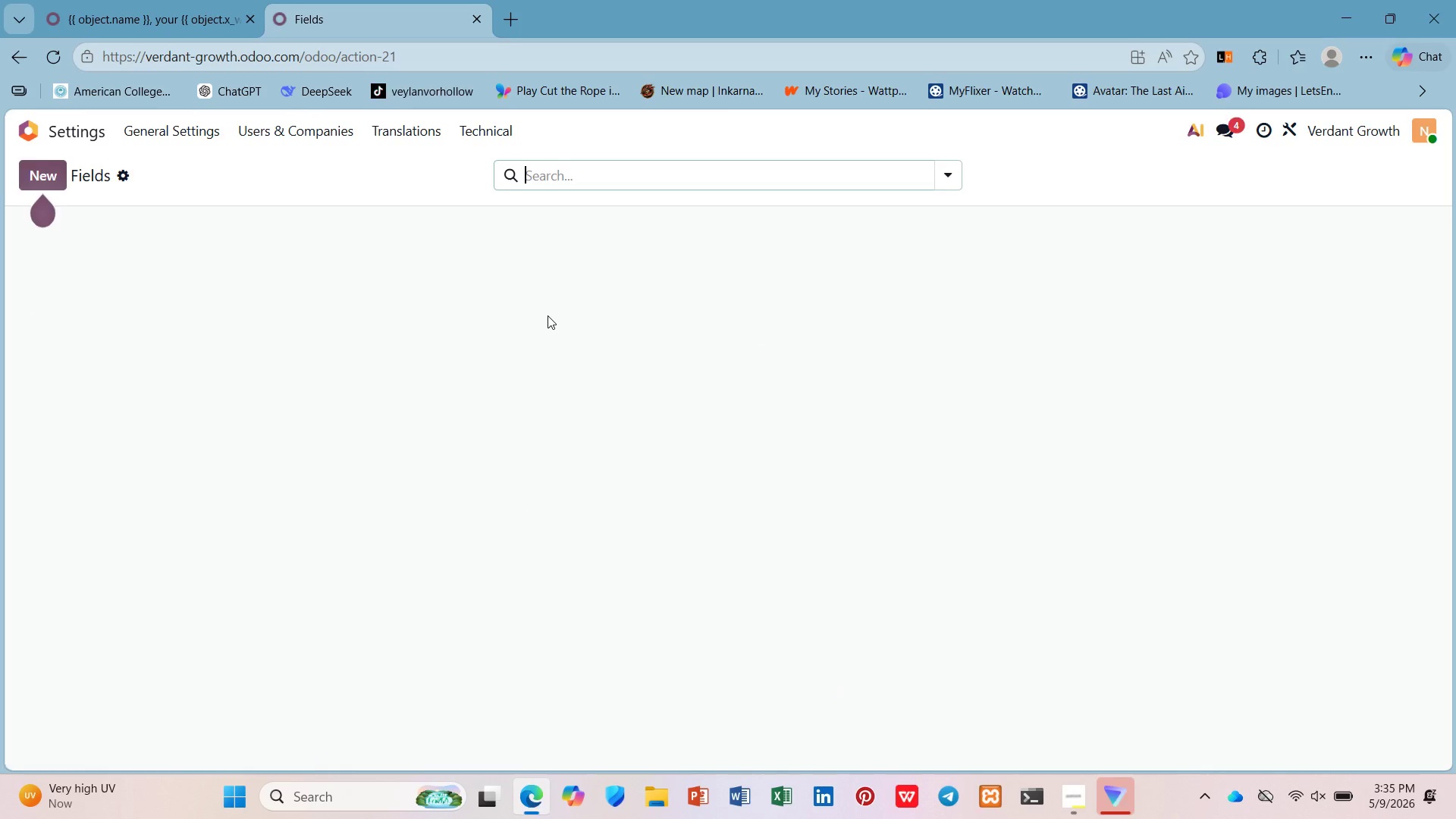 
scroll: coordinate [554, 280], scroll_direction: down, amount: 19.0
 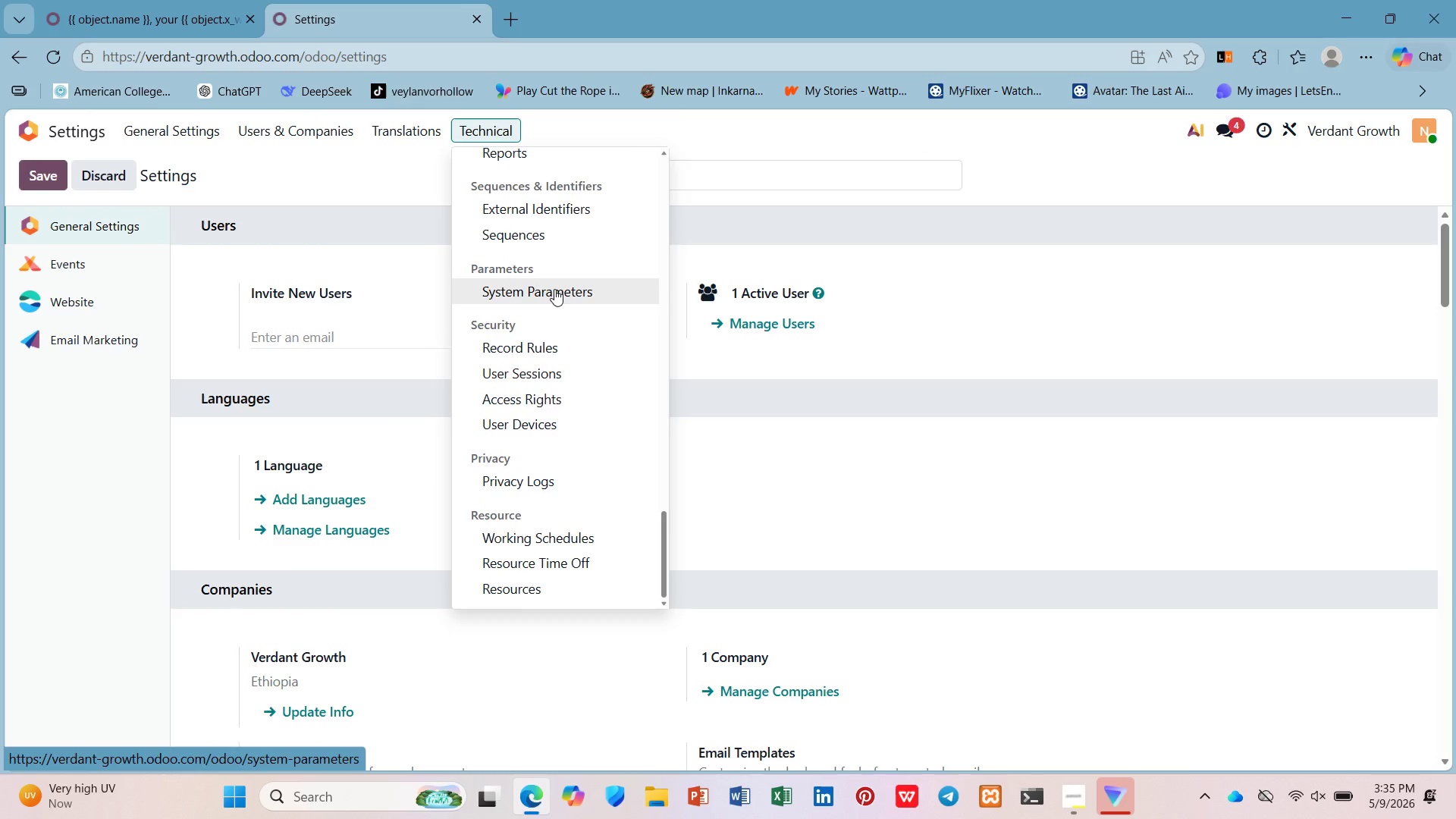 
scroll: coordinate [556, 297], scroll_direction: up, amount: 5.0
 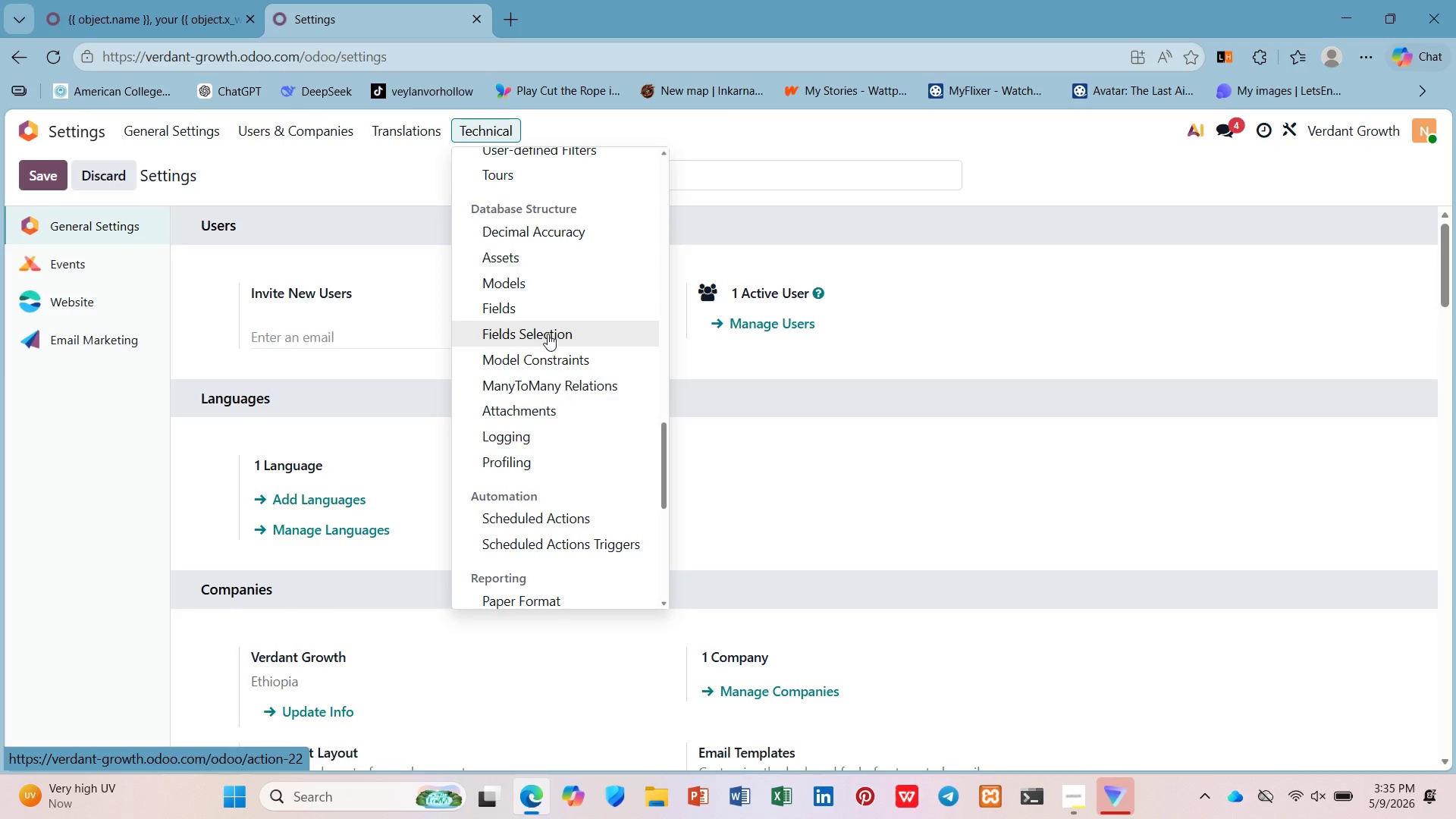 
left_click([548, 313])
 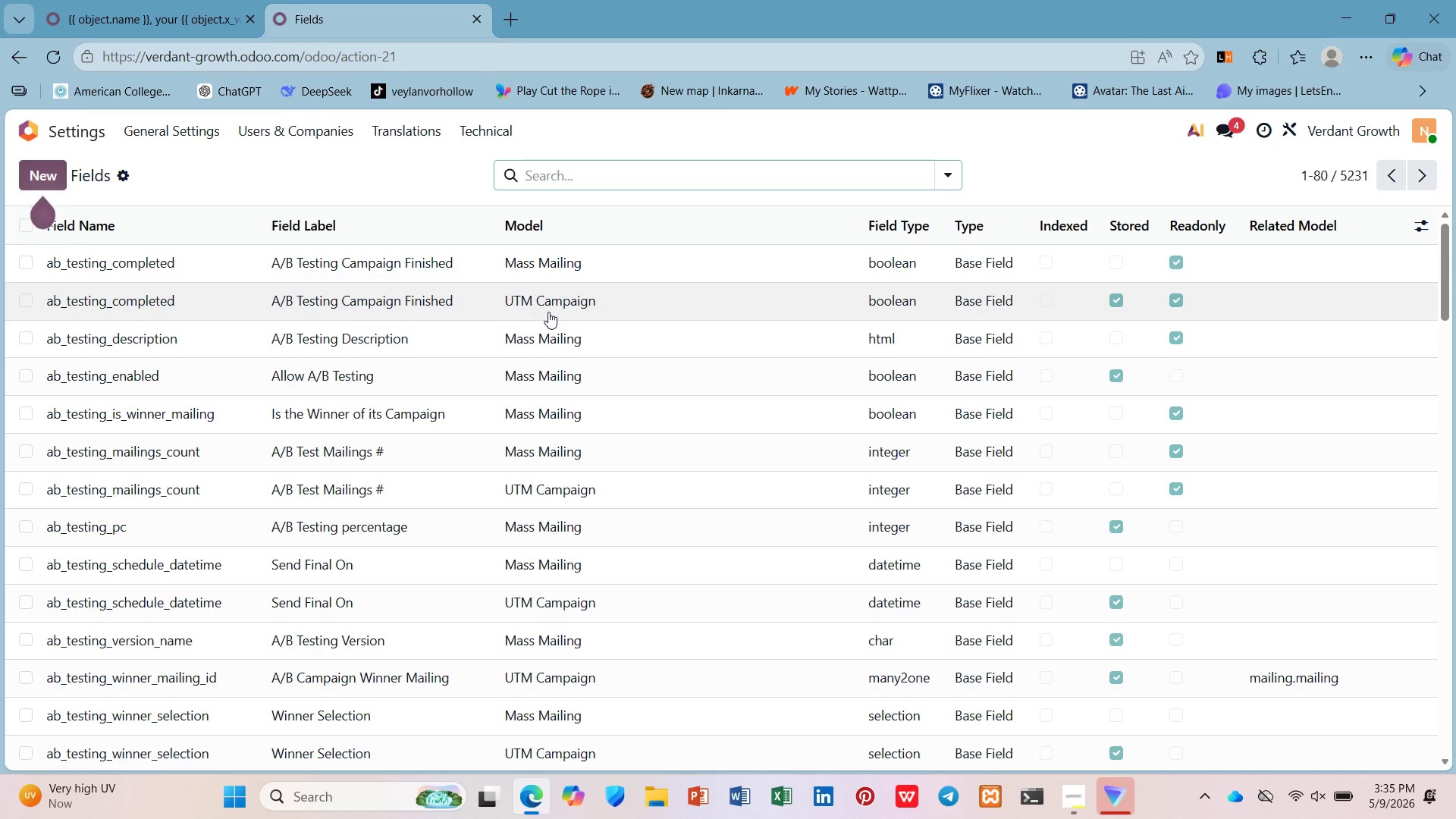 
wait(9.67)
 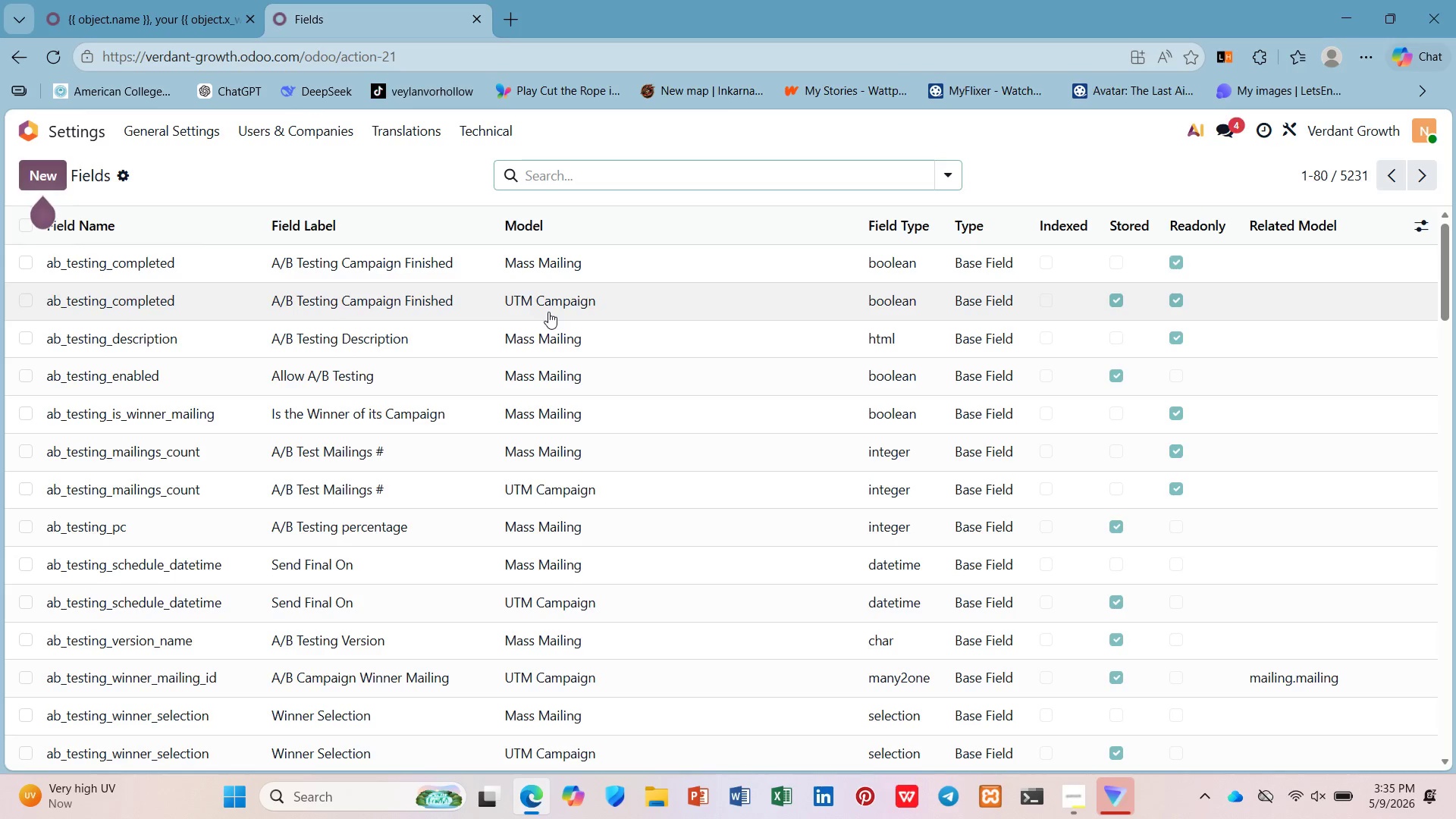 
type(name)
 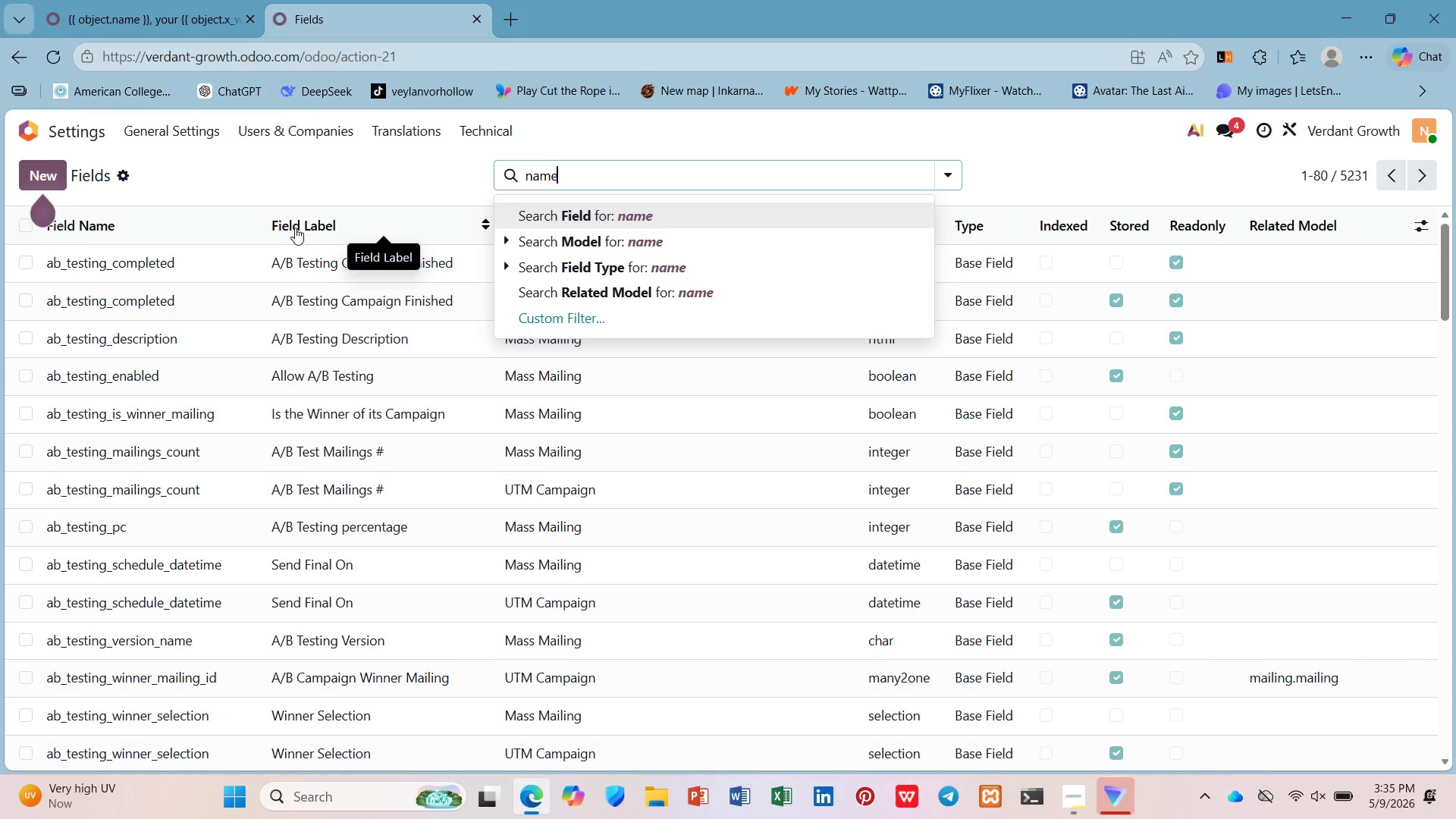 
key(Enter)
 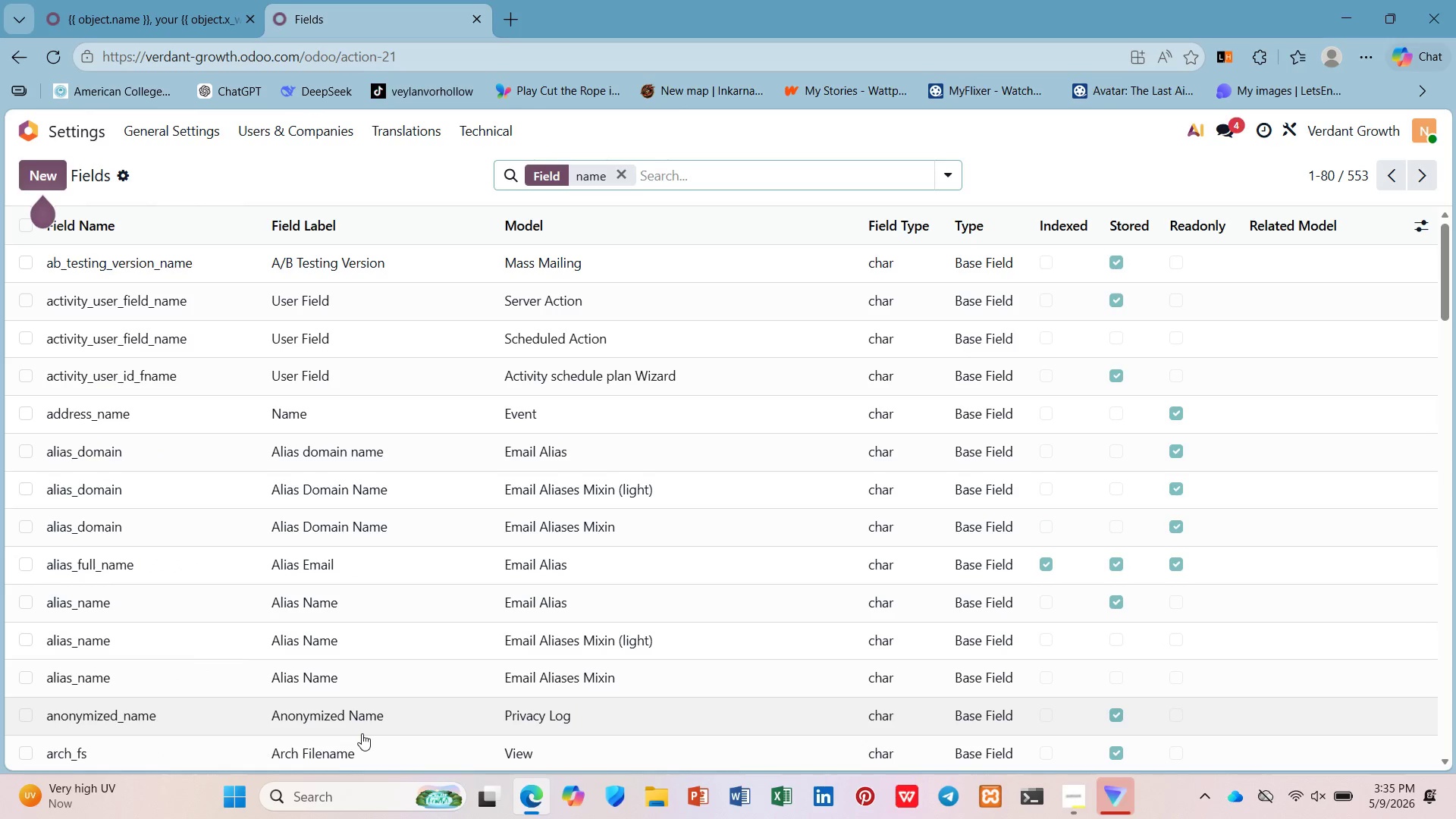 
wait(6.16)
 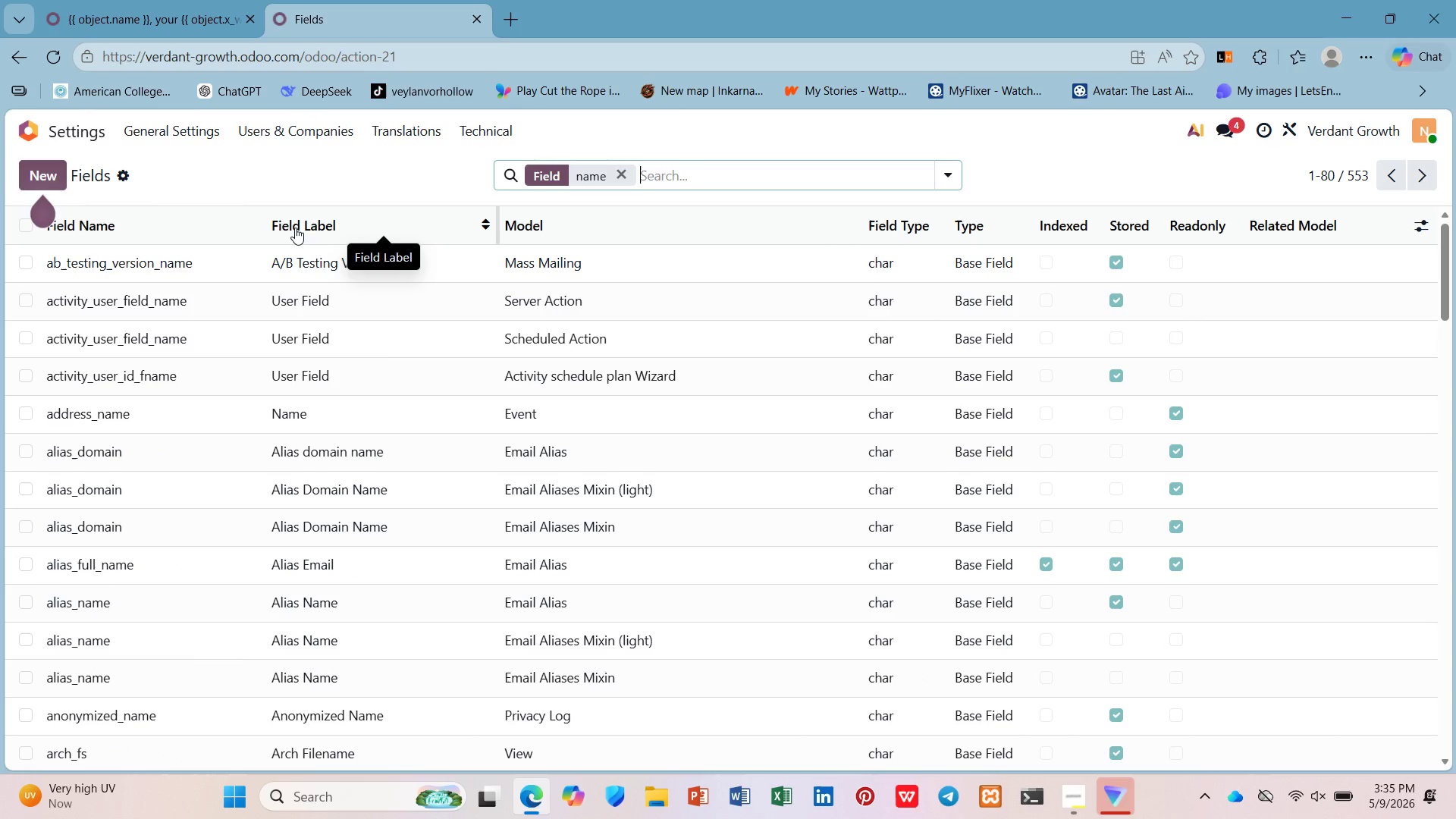 
scroll: coordinate [372, 458], scroll_direction: down, amount: 1.0
 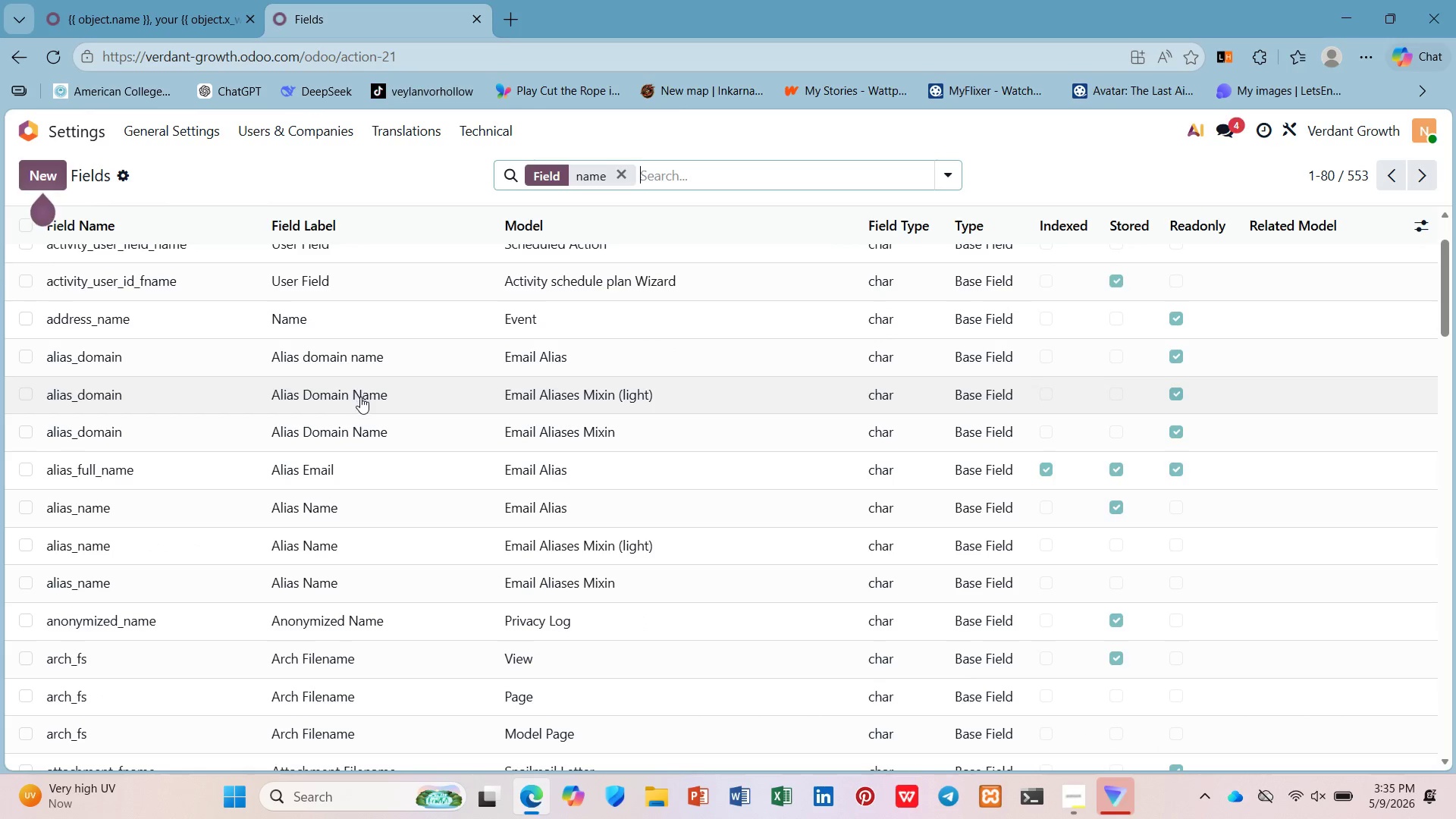 
scroll: coordinate [359, 400], scroll_direction: up, amount: 4.0
 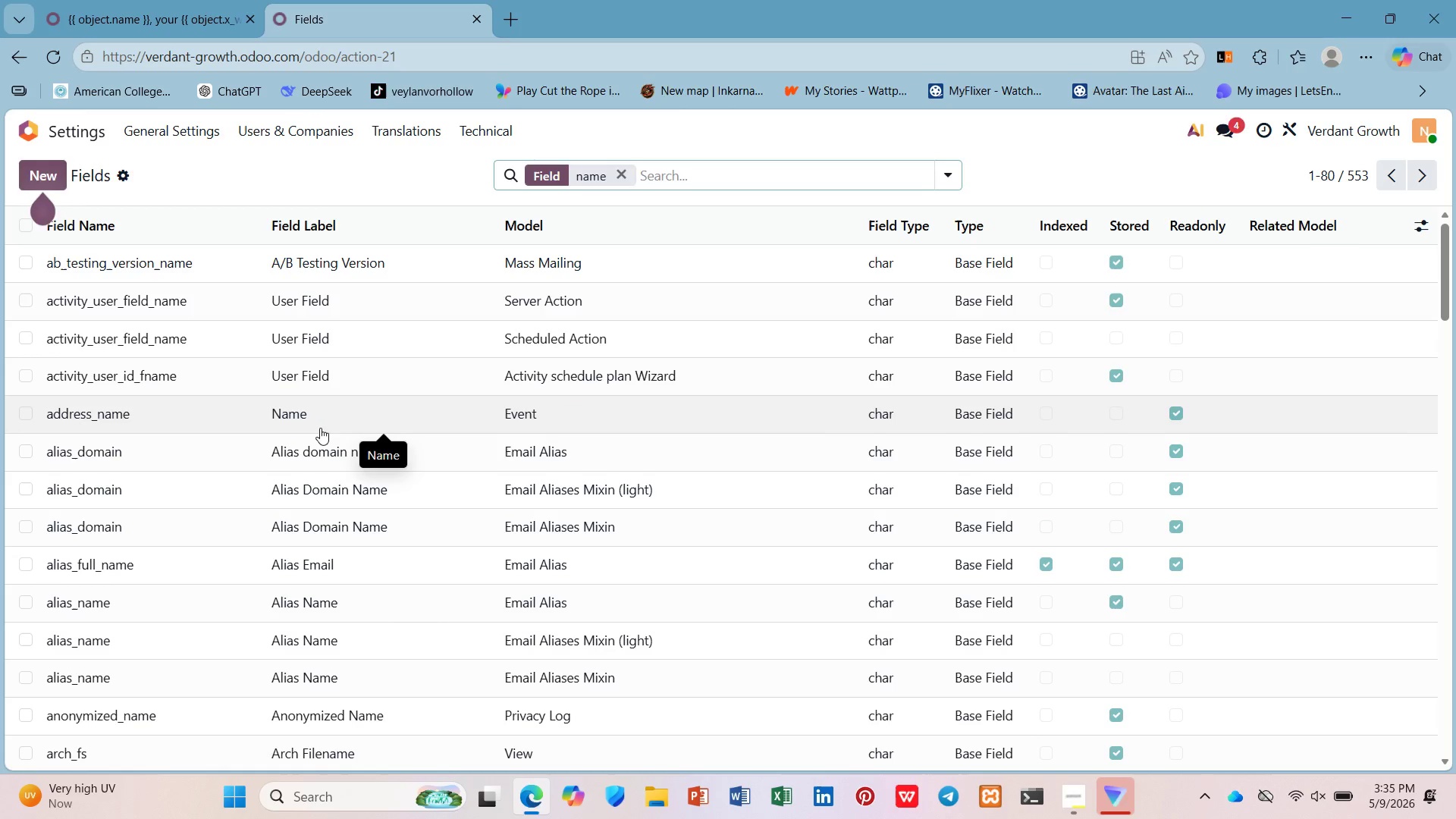 
scroll: coordinate [224, 515], scroll_direction: down, amount: 20.0
 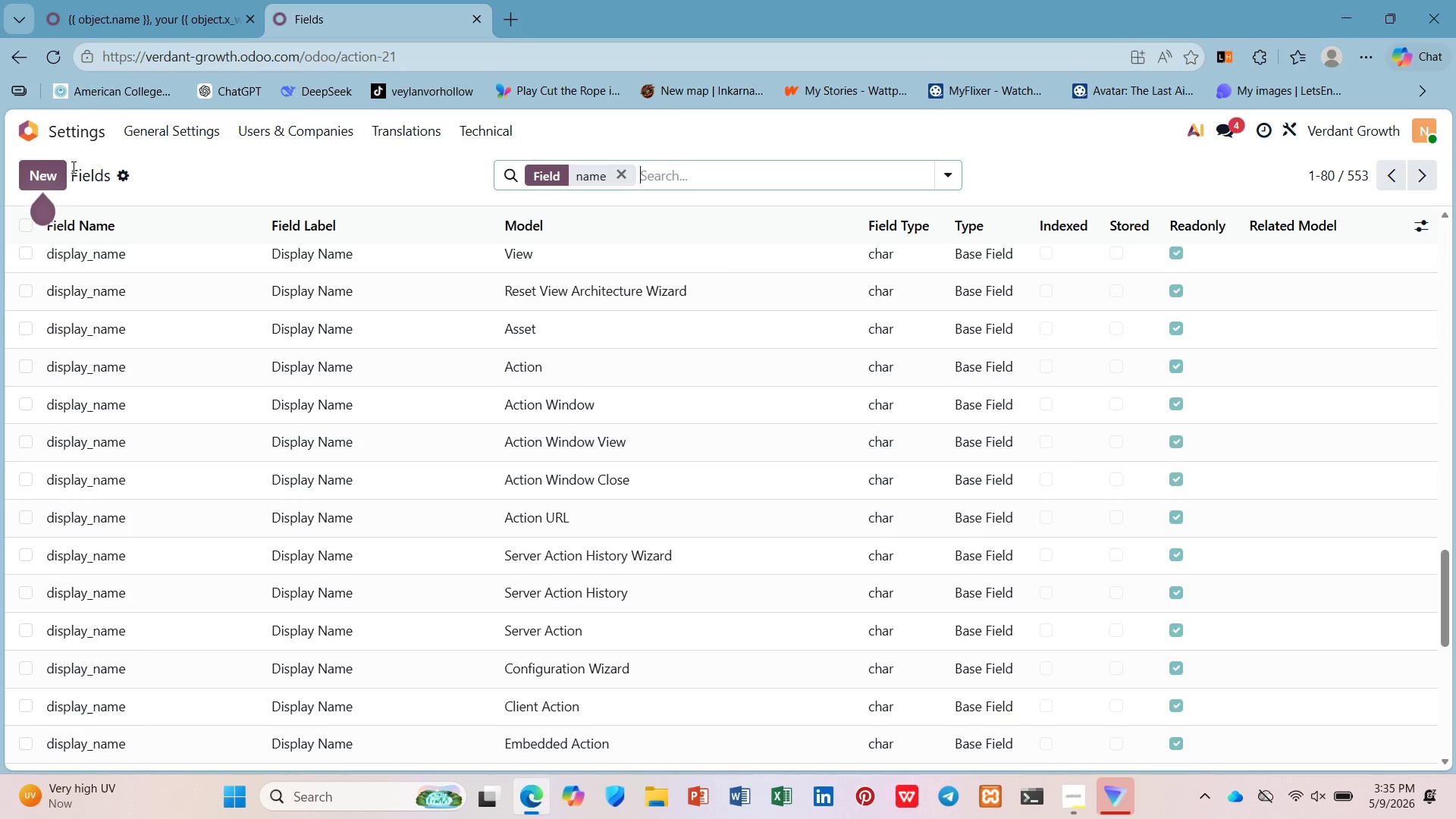 
wait(8.91)
 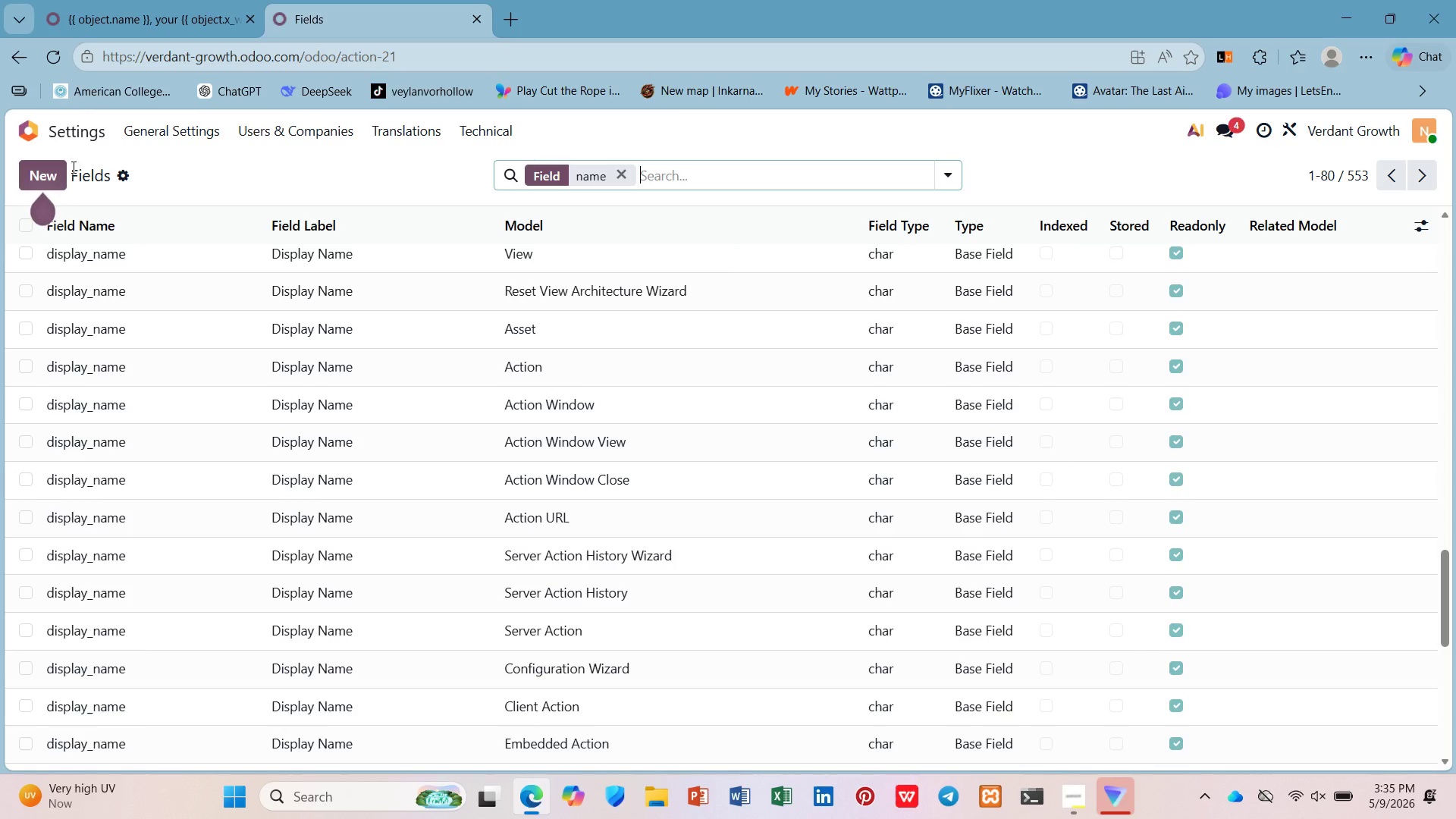 
scroll: coordinate [355, 411], scroll_direction: up, amount: 19.0
 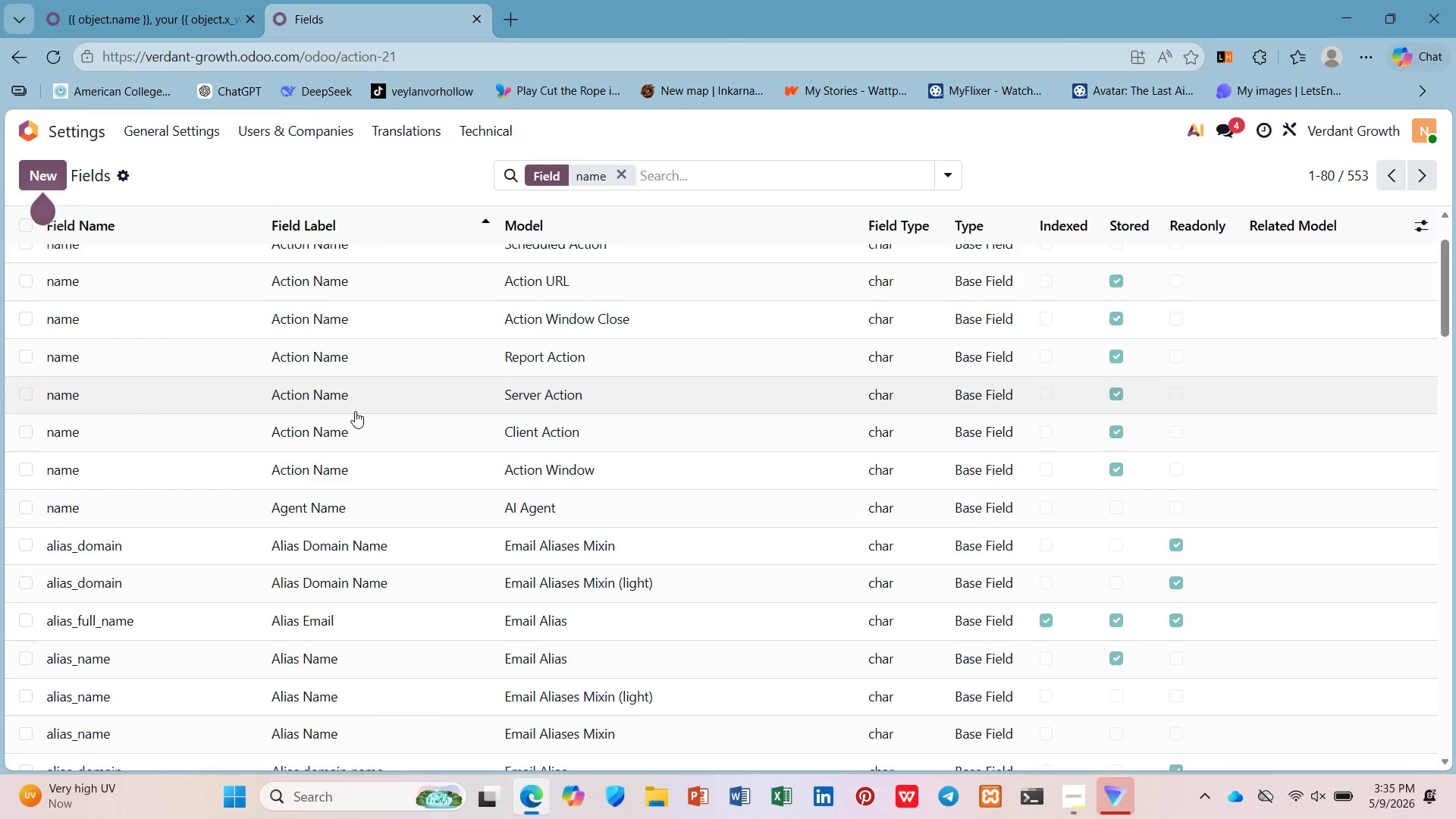 
scroll: coordinate [347, 435], scroll_direction: down, amount: 37.0
 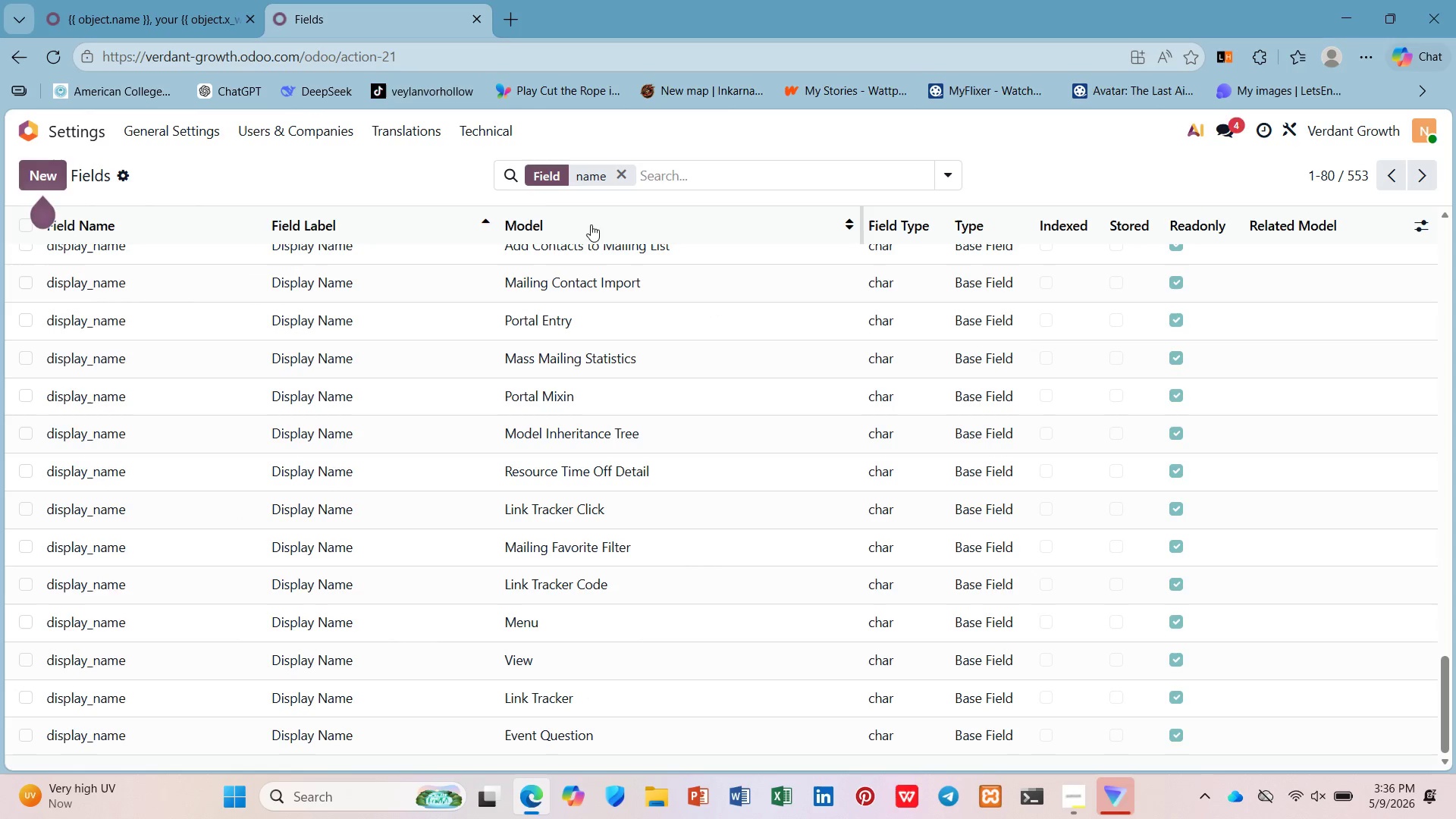 
scroll: coordinate [576, 326], scroll_direction: up, amount: 22.0
 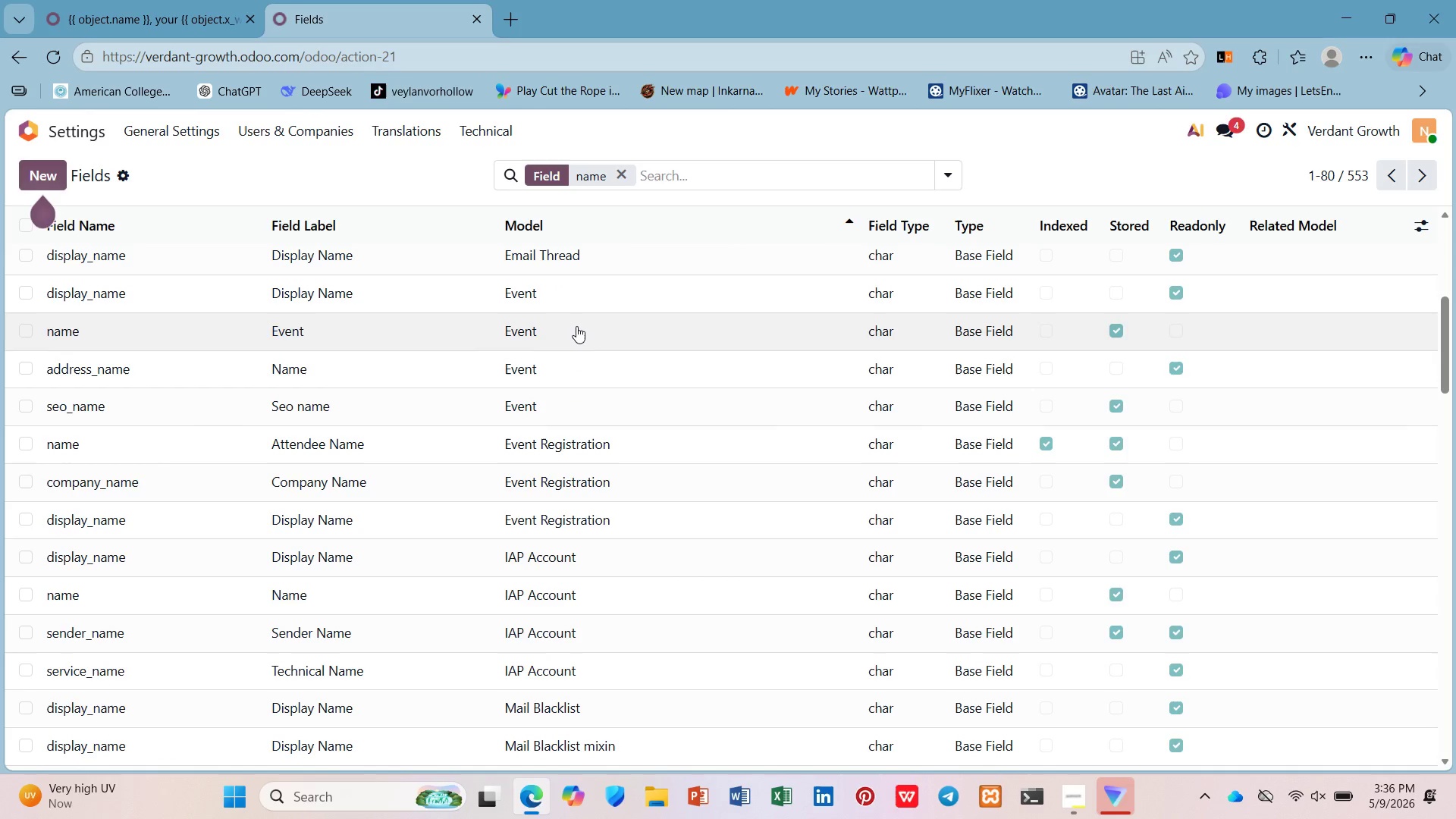 
scroll: coordinate [574, 334], scroll_direction: down, amount: 2.0
 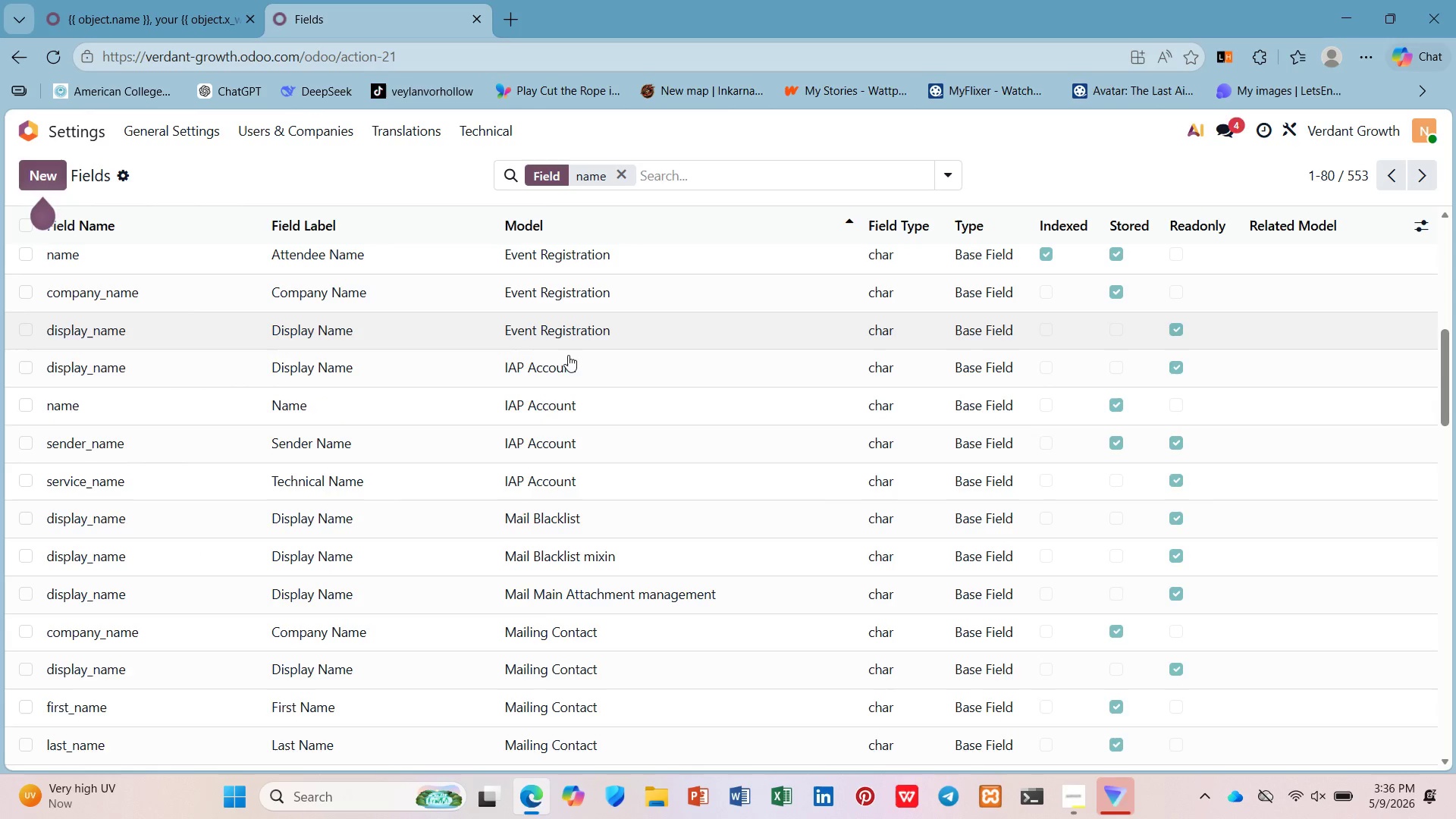 
mouse_move([603, 606])
 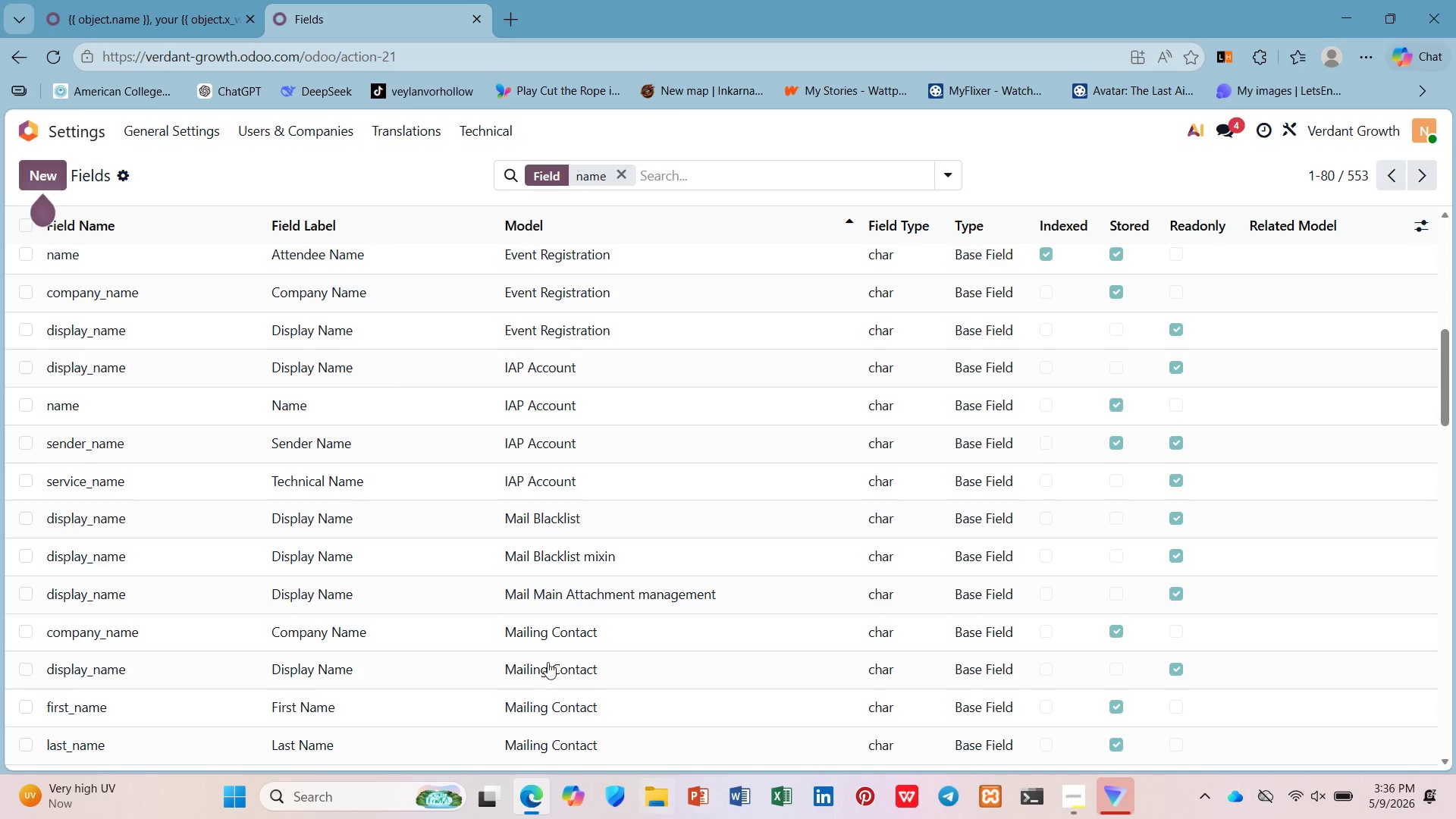 
scroll: coordinate [465, 568], scroll_direction: down, amount: 1.0
 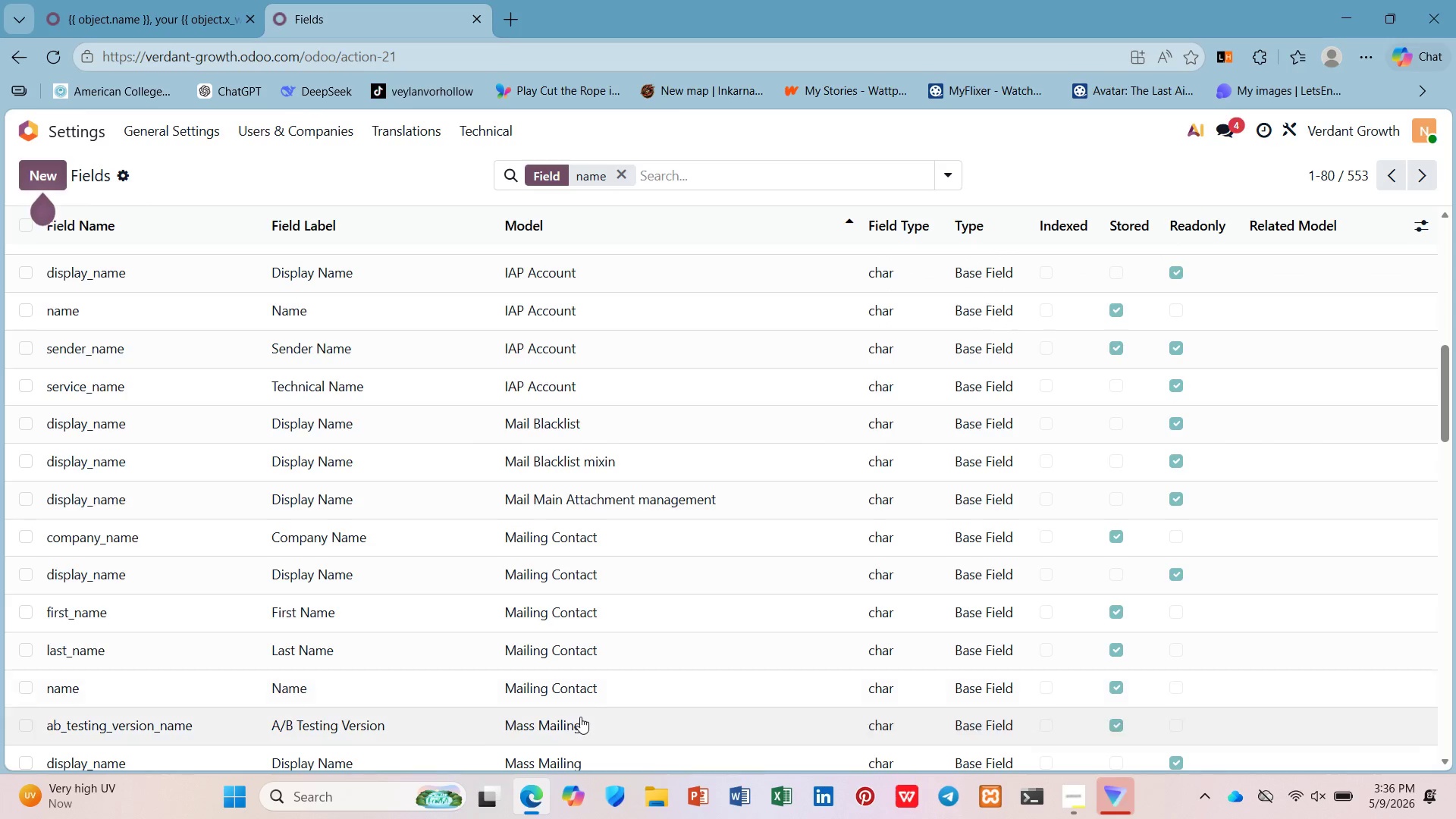 
left_click([592, 689])
 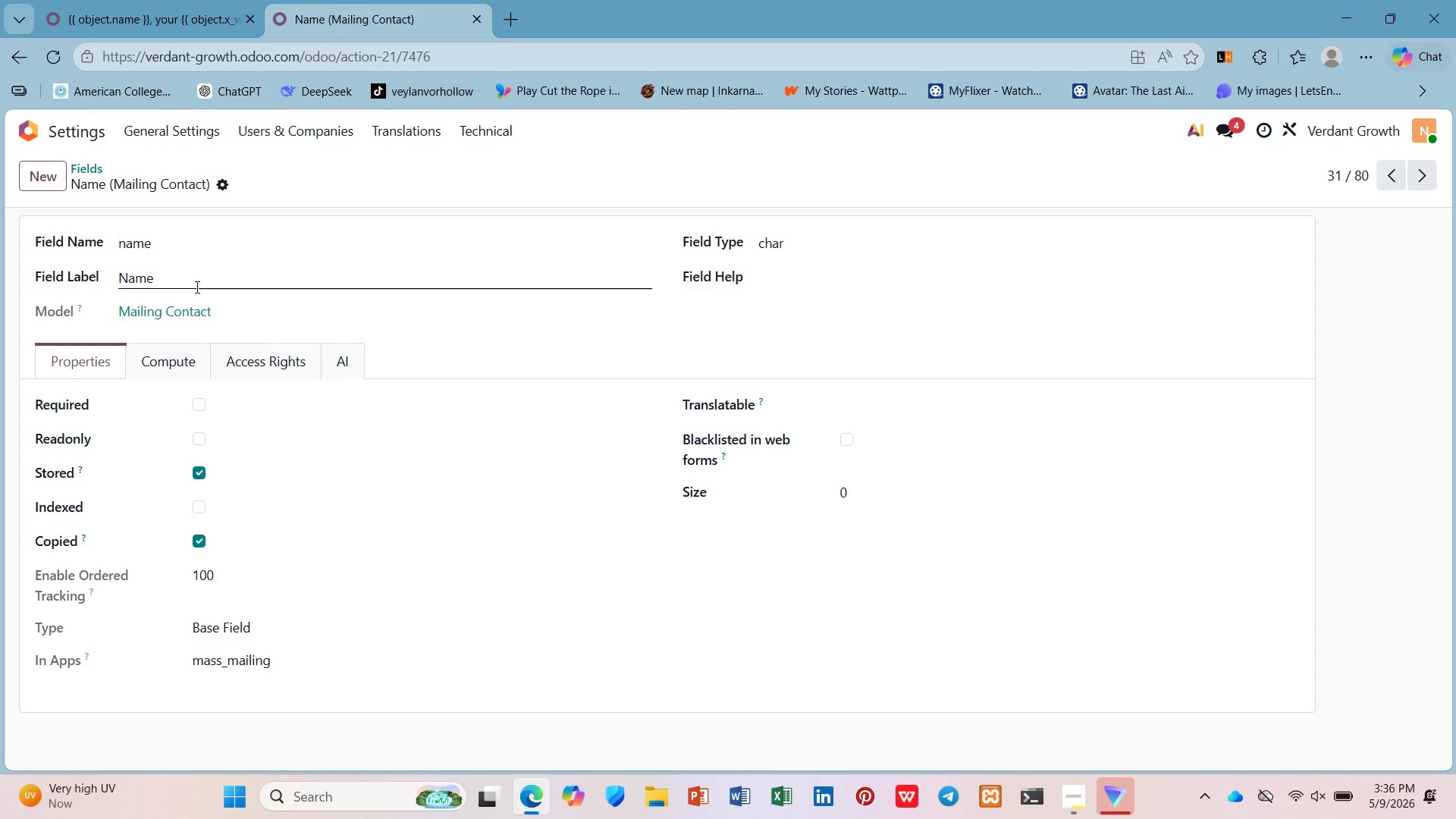 
left_click([205, 269])
 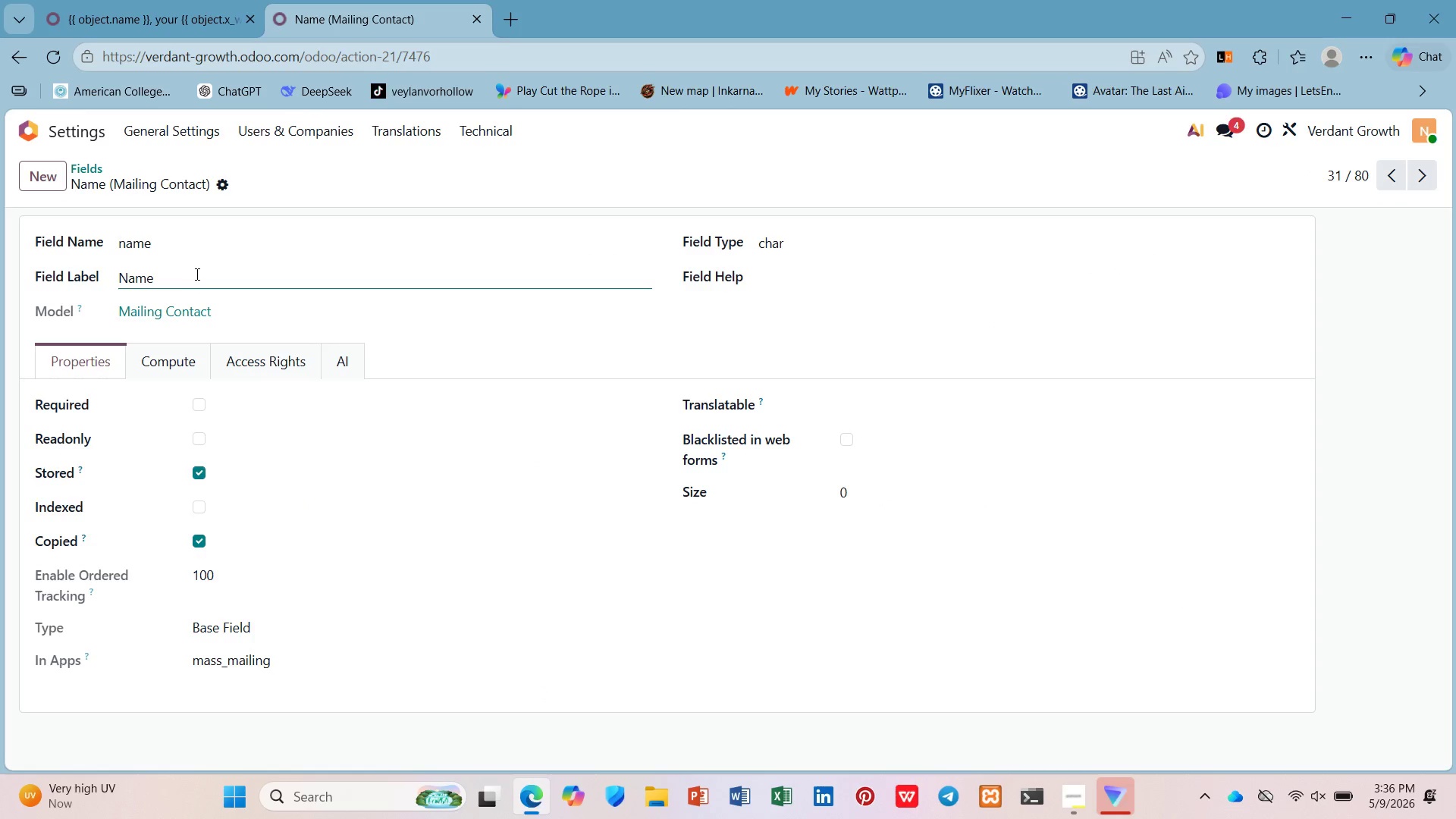 
left_click_drag(start_coordinate=[196, 274], to_coordinate=[102, 280])
 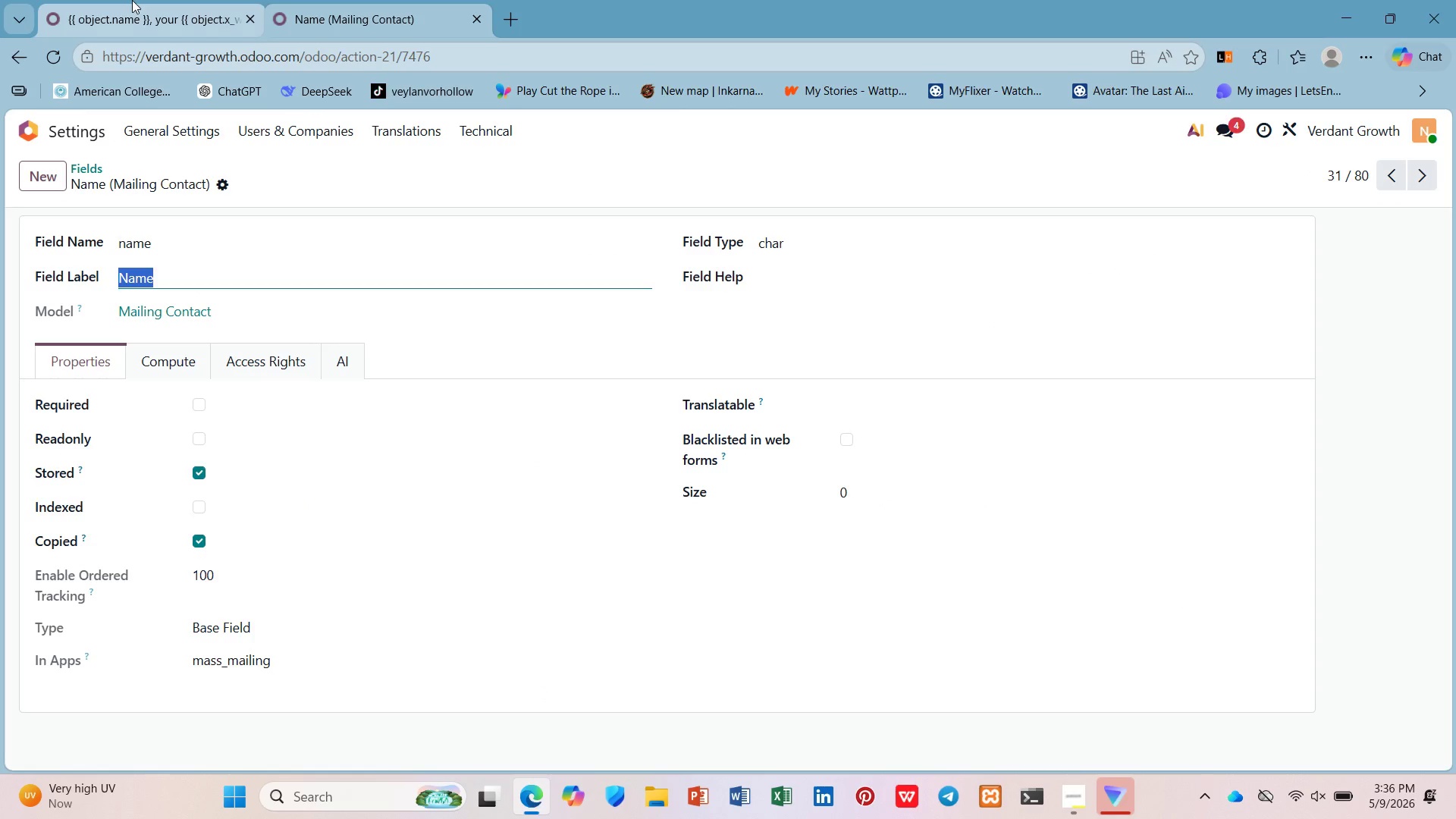 
left_click([132, 0])
 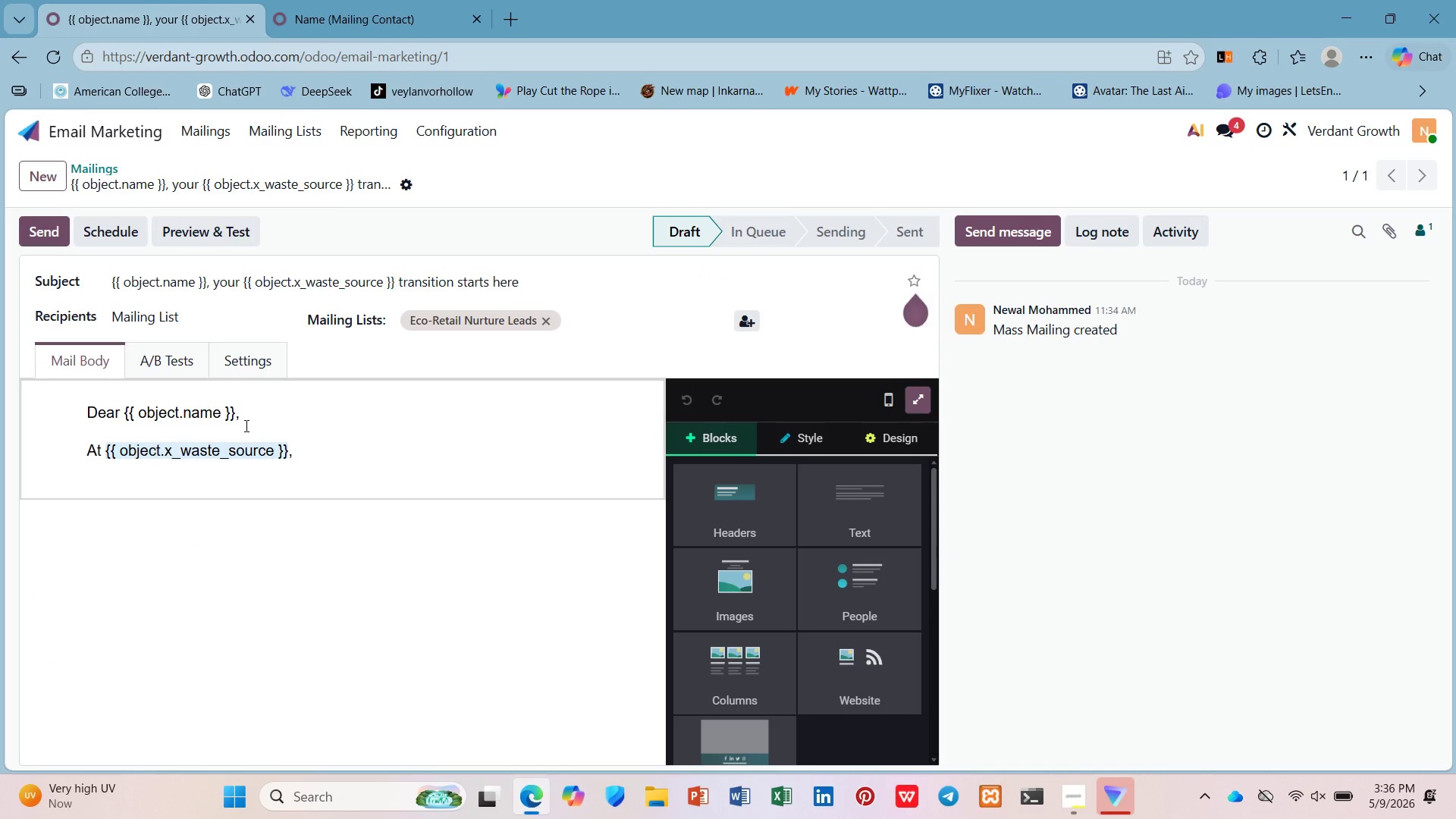 
left_click_drag(start_coordinate=[235, 418], to_coordinate=[124, 414])
 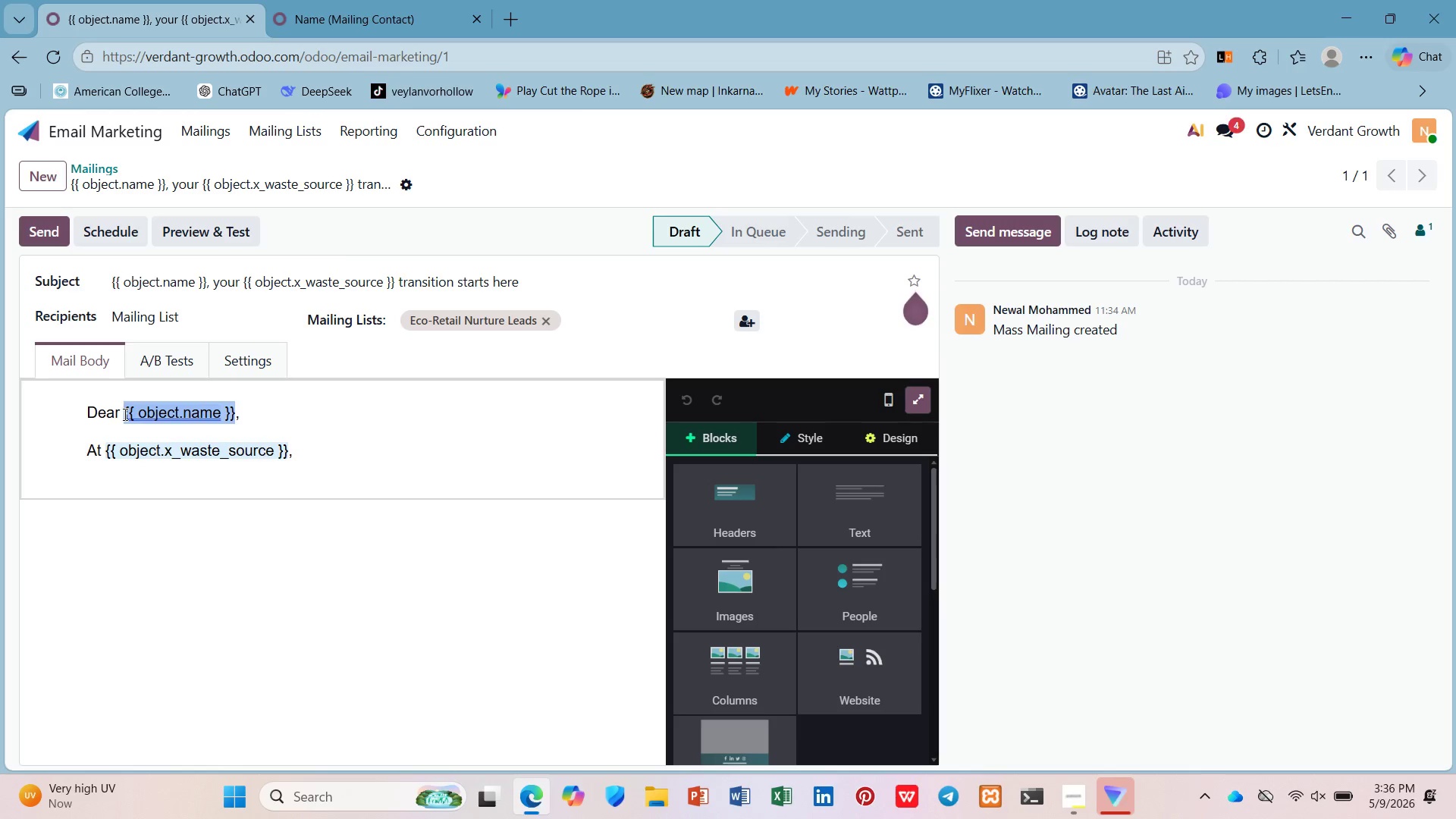 
key(Control+C)
 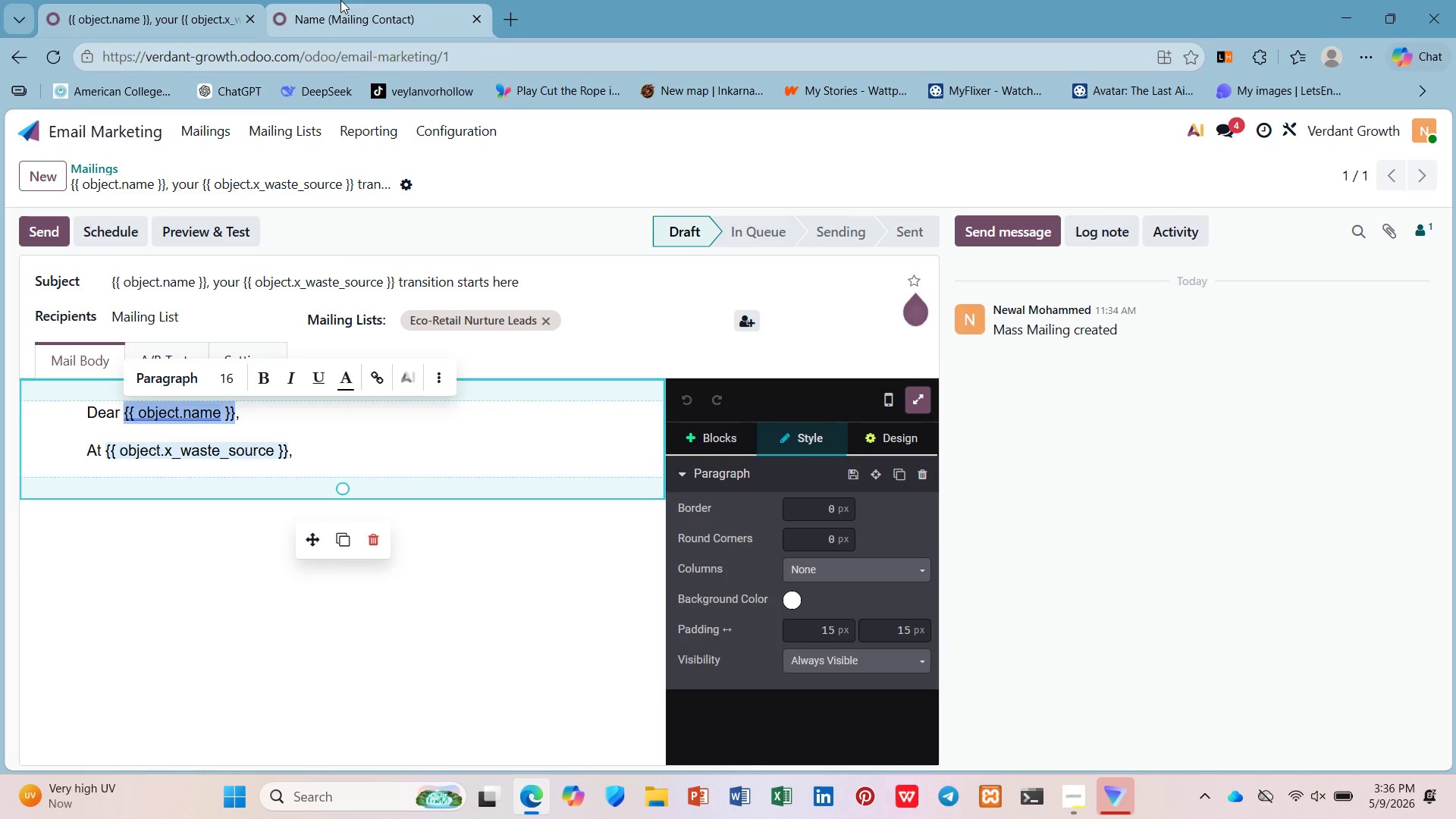 
left_click([340, 0])
 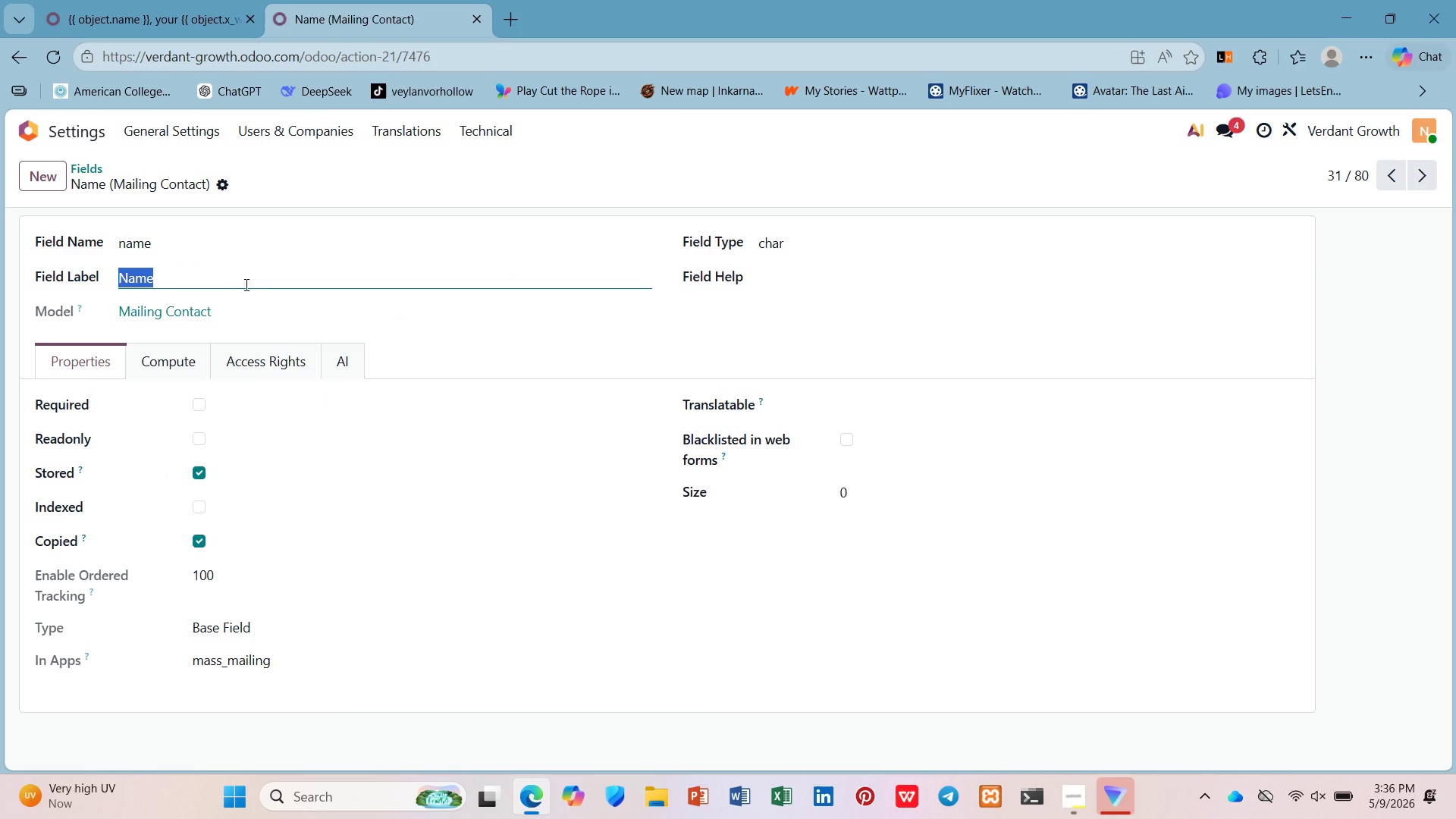 
key(Control+V)
 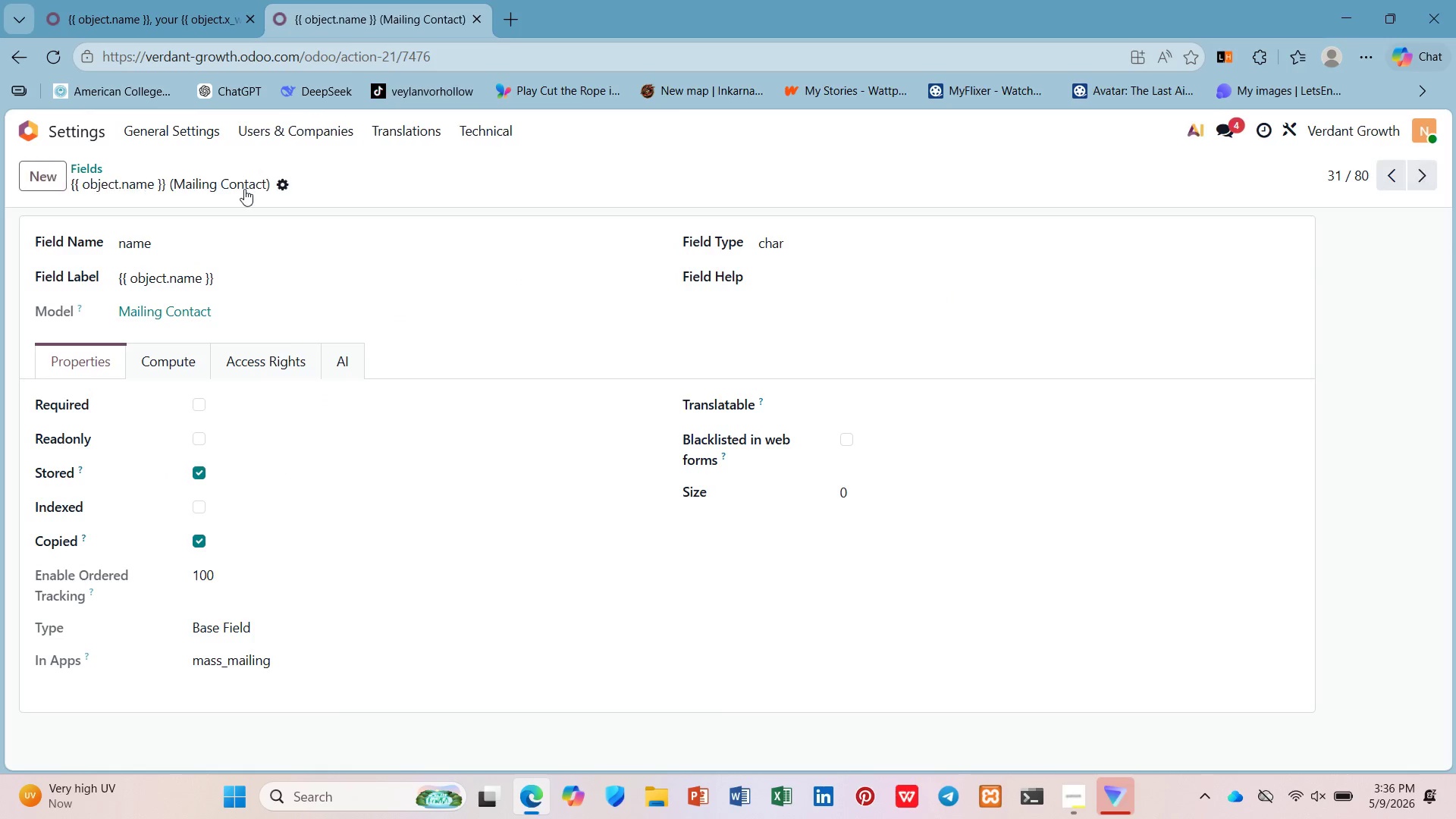 
left_click([178, 12])
 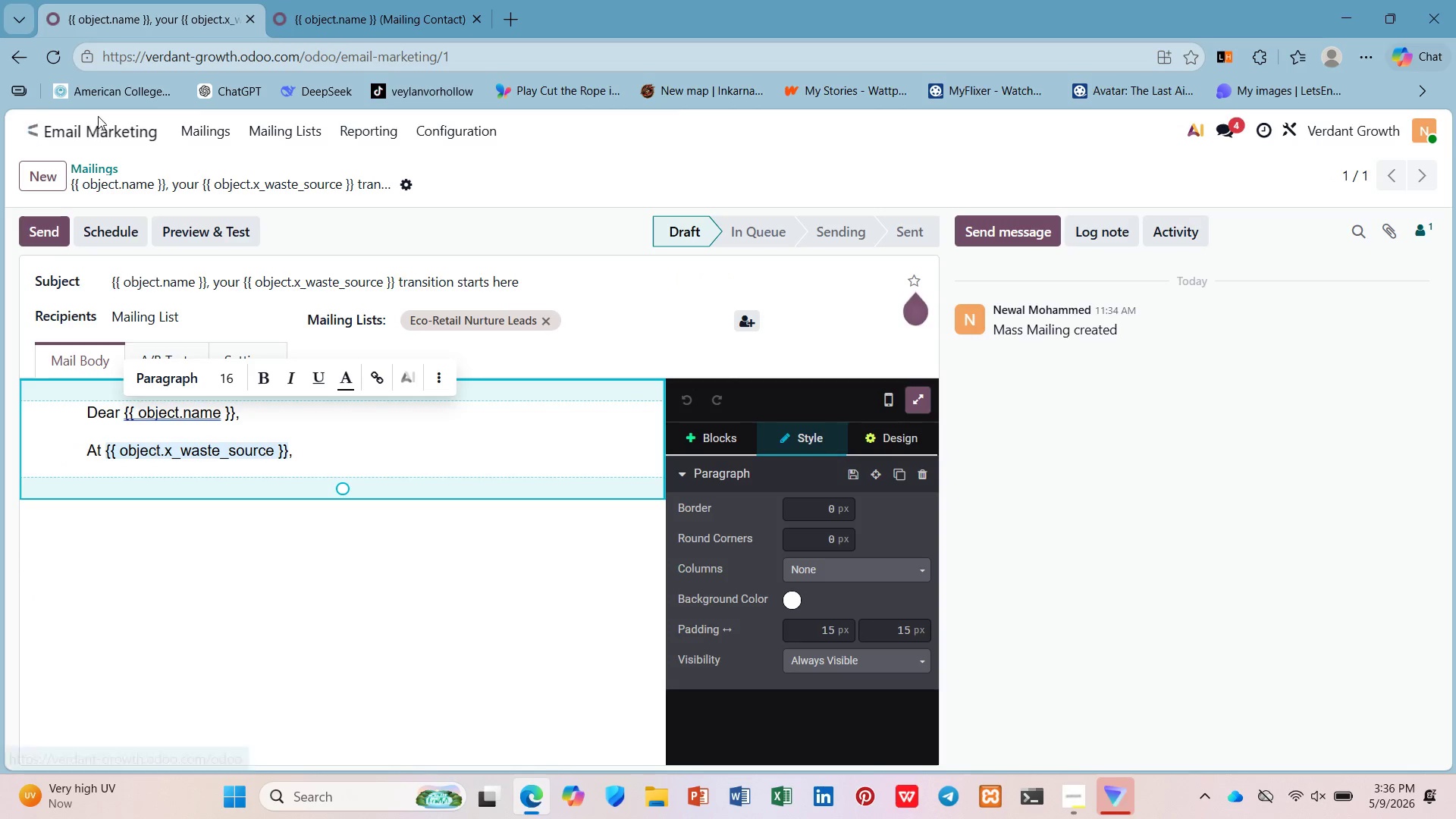 
left_click([55, 64])
 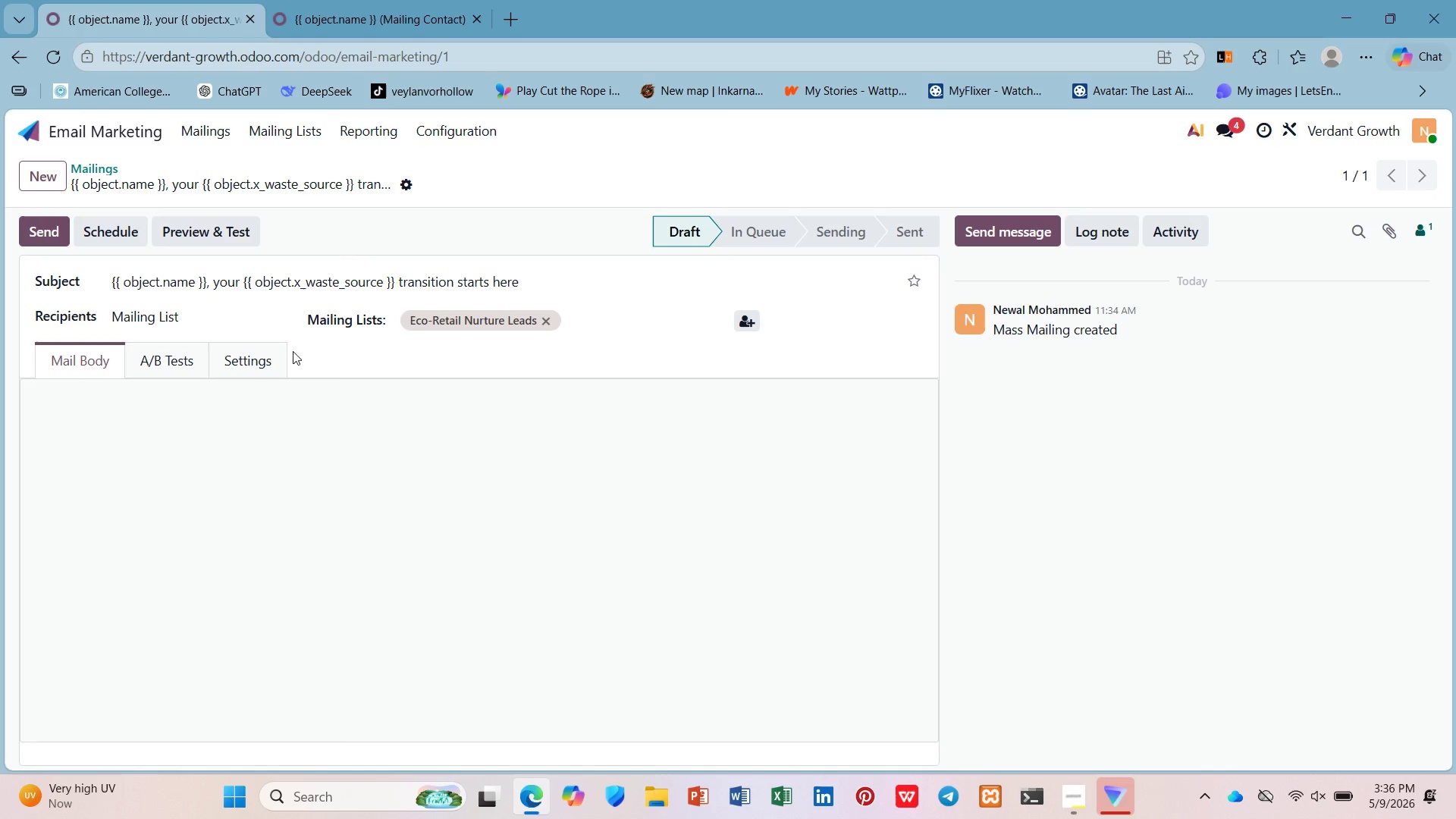 
left_click([332, 447])
 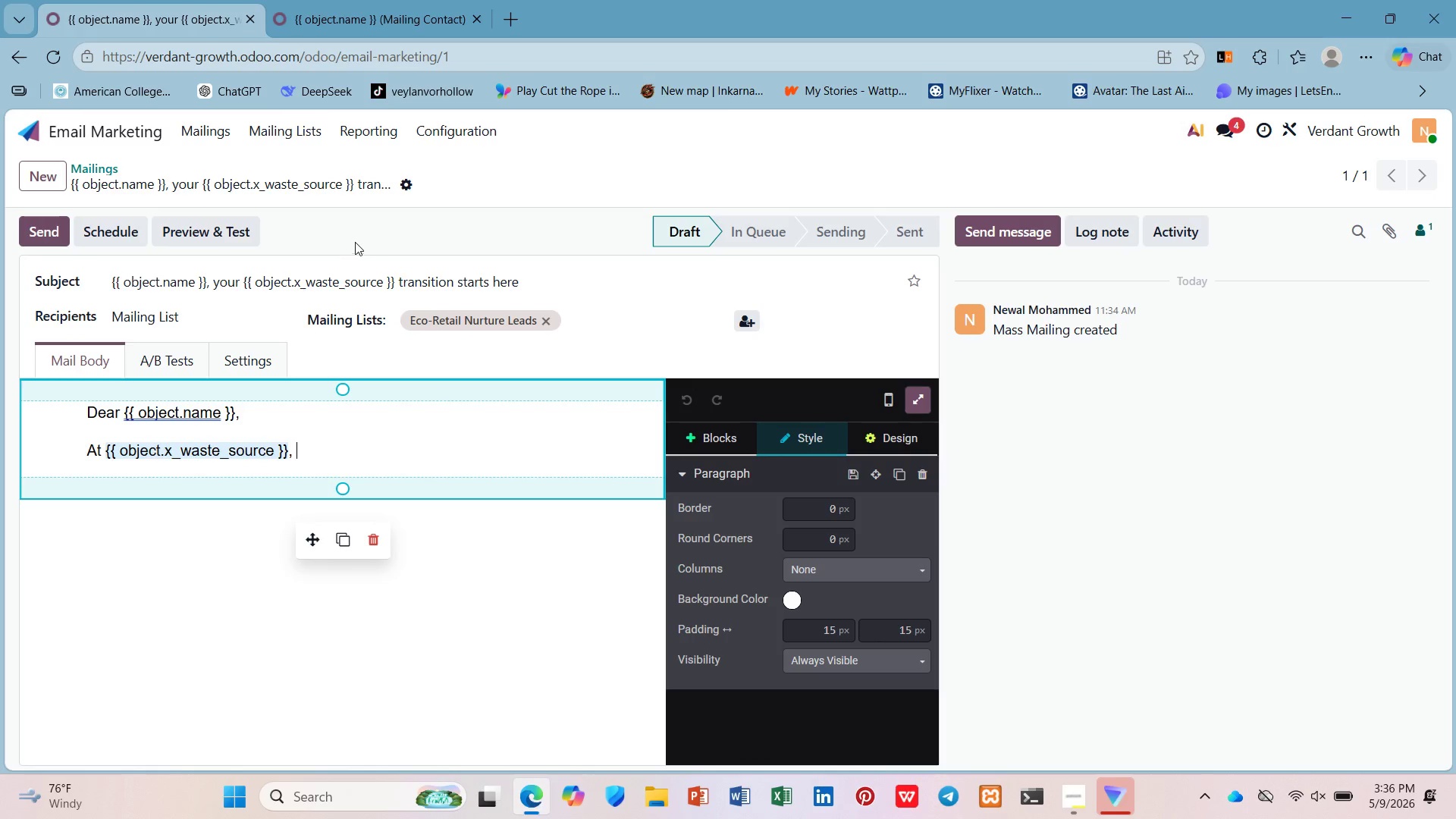 
left_click([223, 219])
 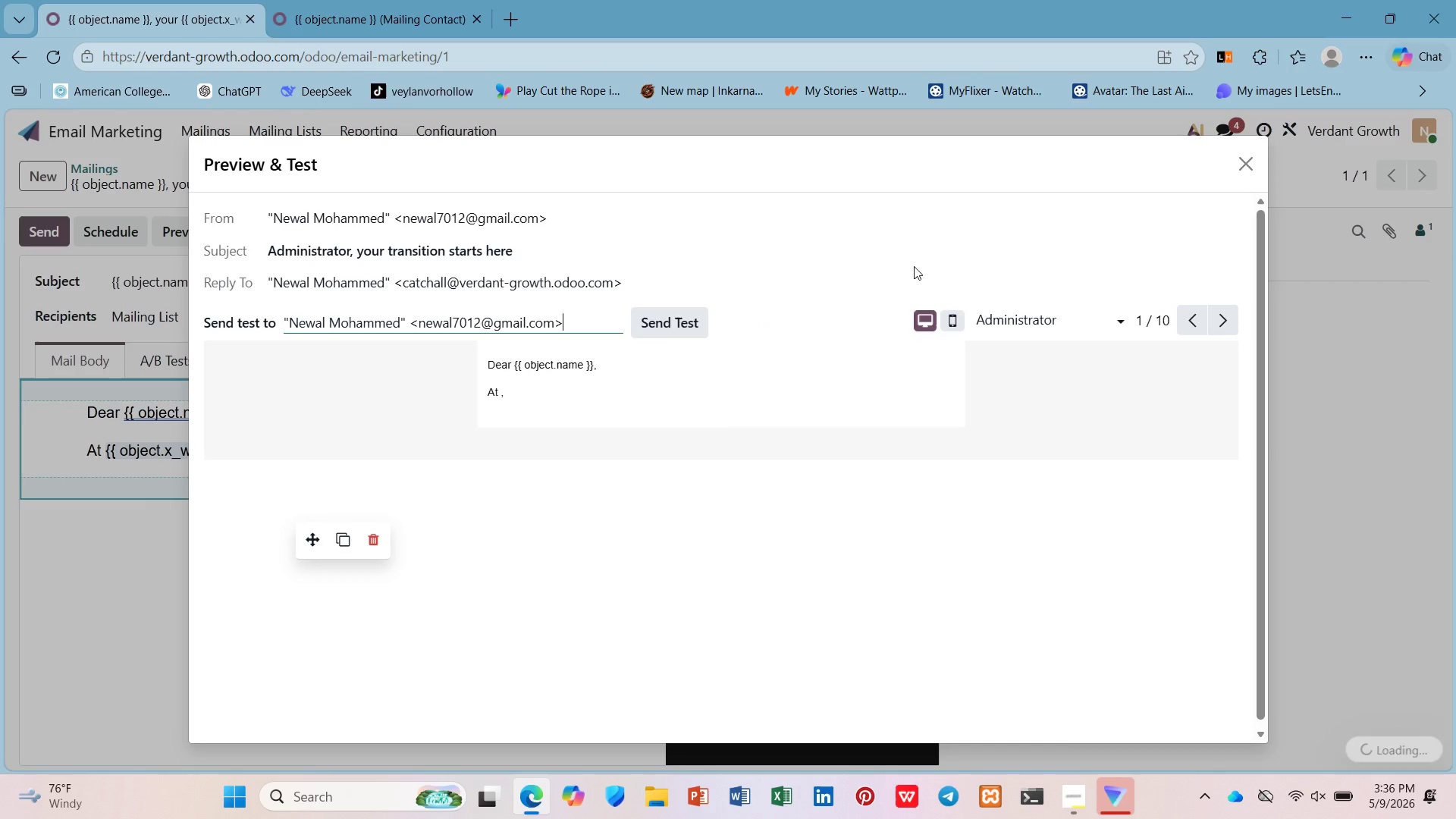 
left_click([1015, 306])
 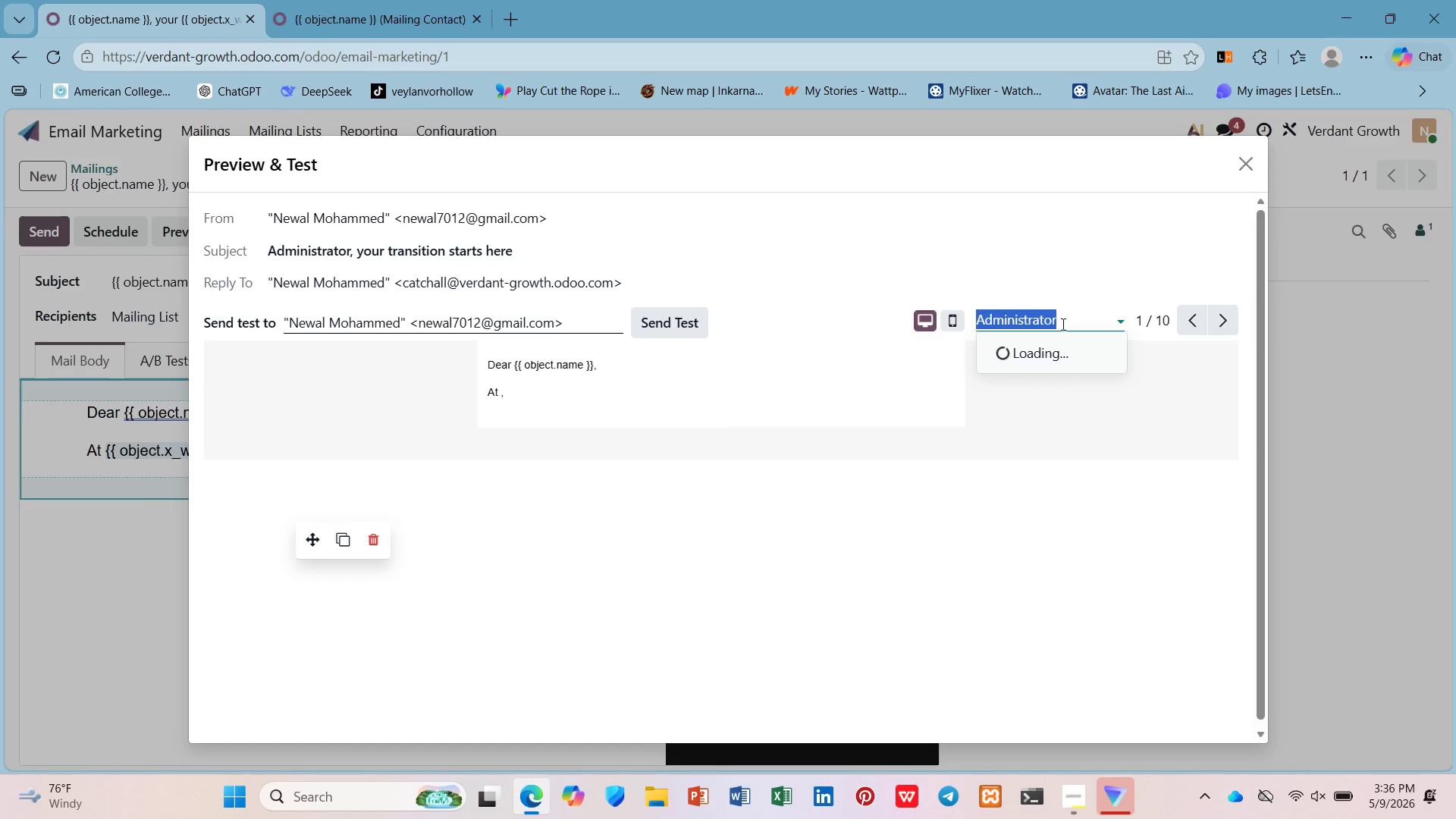 
left_click([1084, 528])
 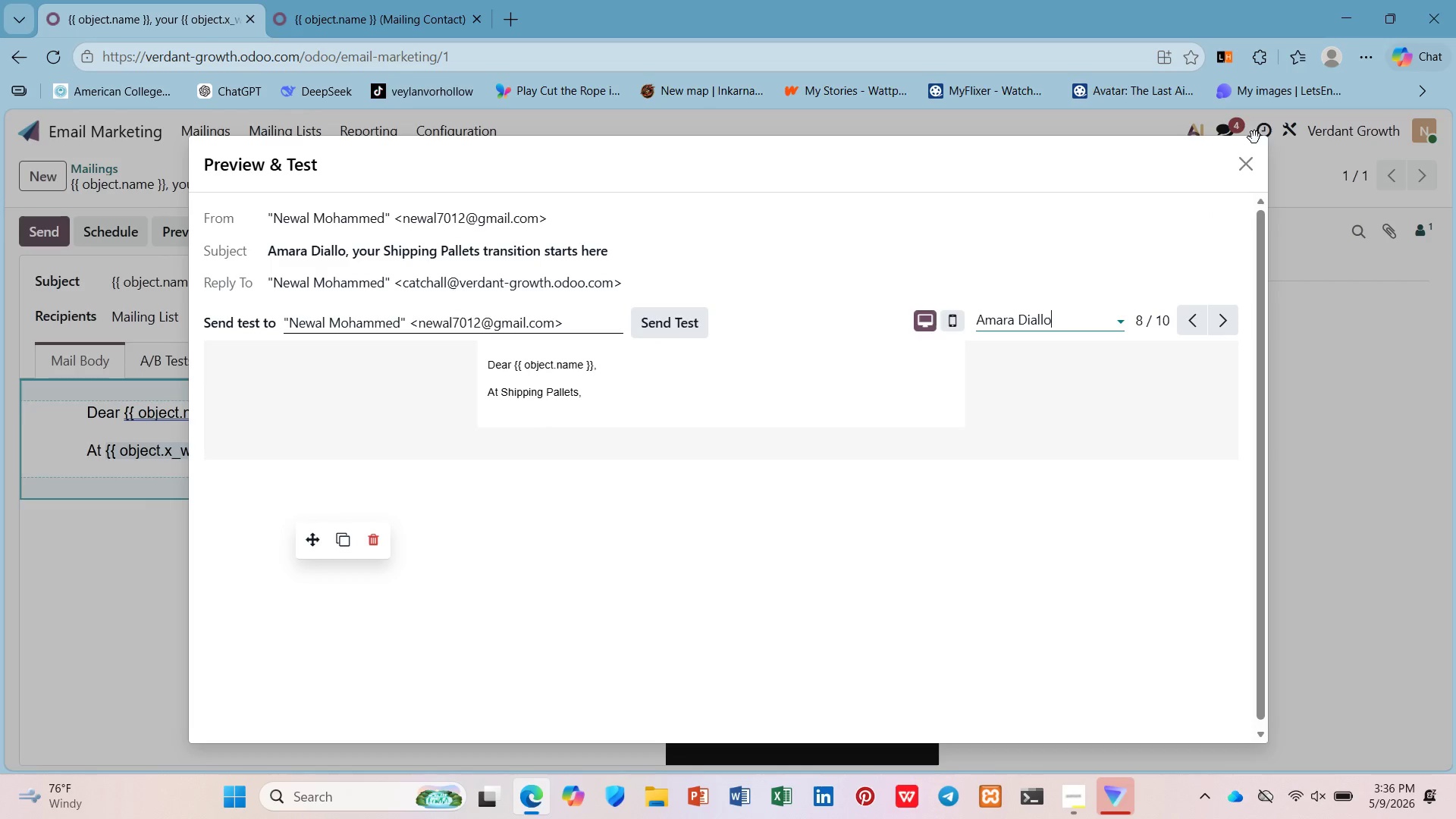 
left_click([1254, 162])
 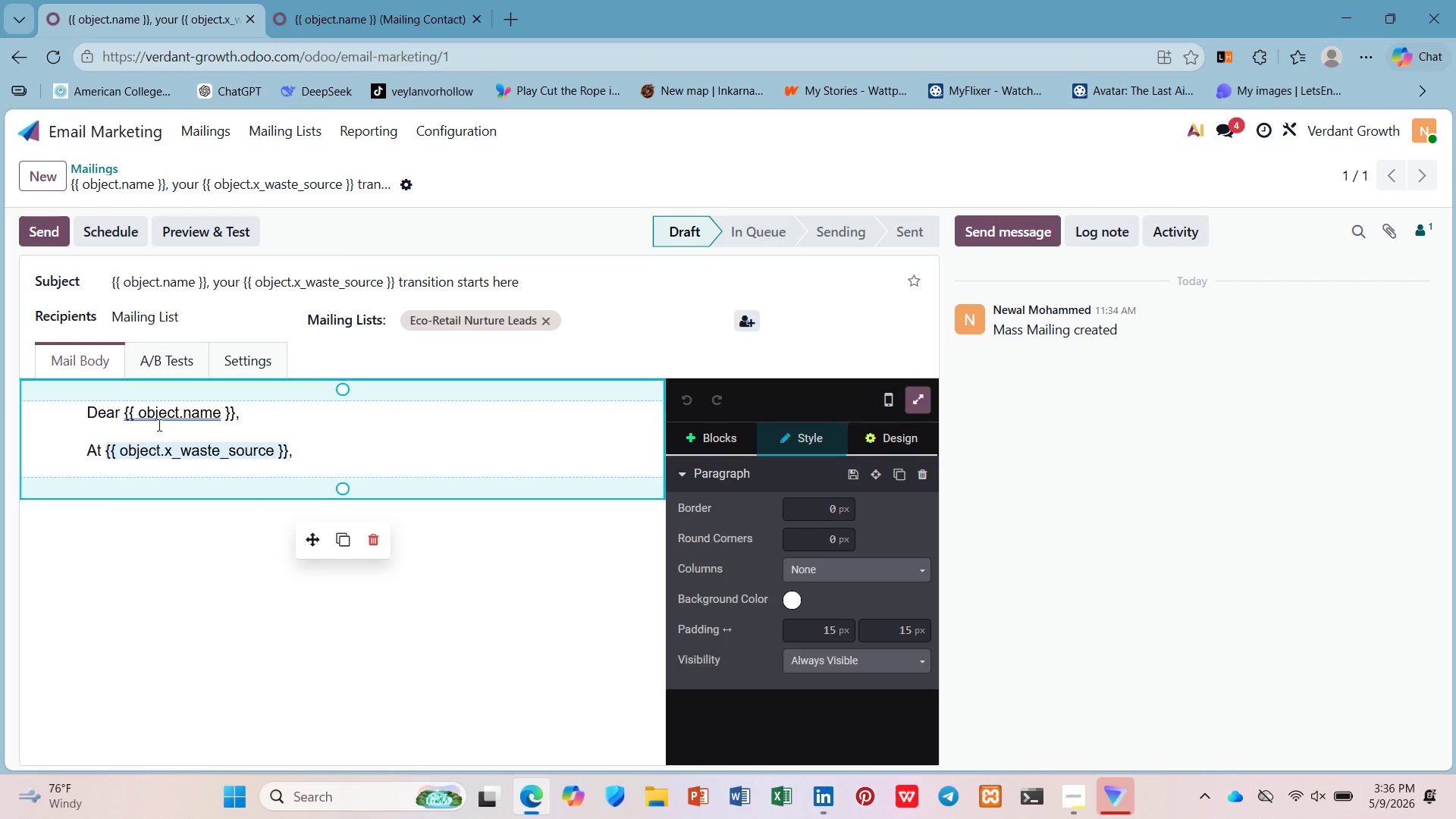 
left_click_drag(start_coordinate=[166, 424], to_coordinate=[175, 433])
 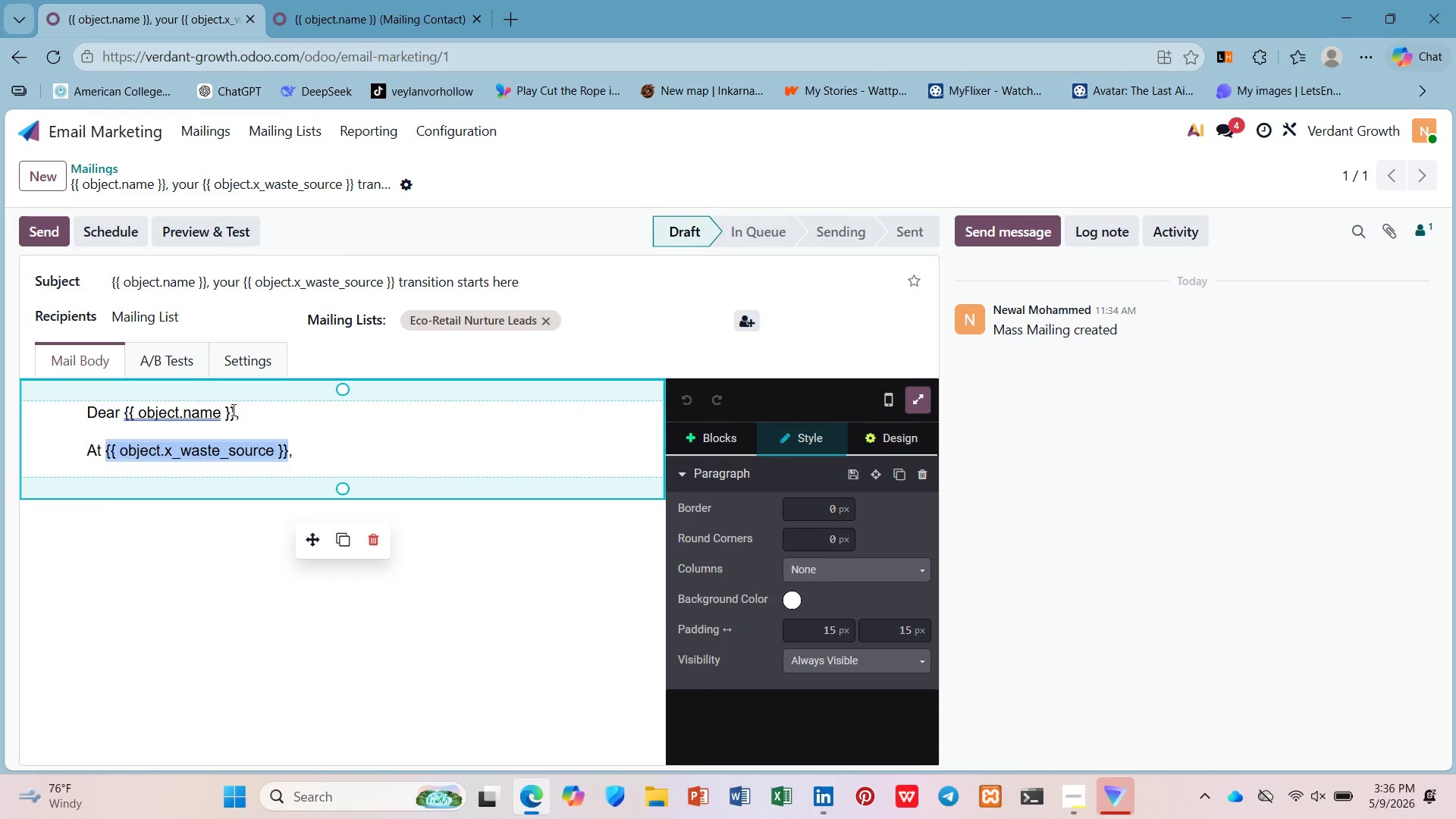 
left_click([238, 408])
 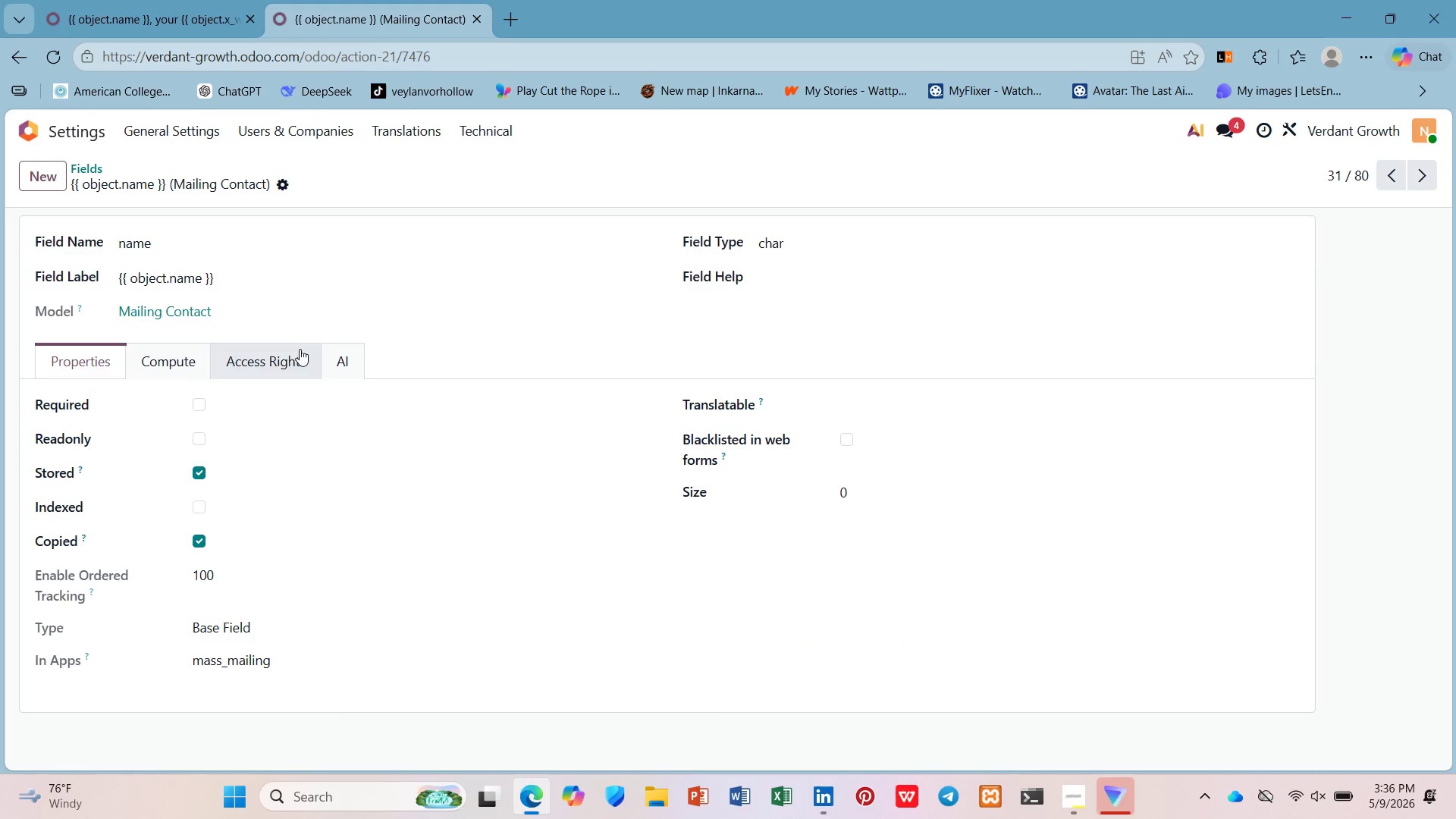 
left_click([282, 279])
 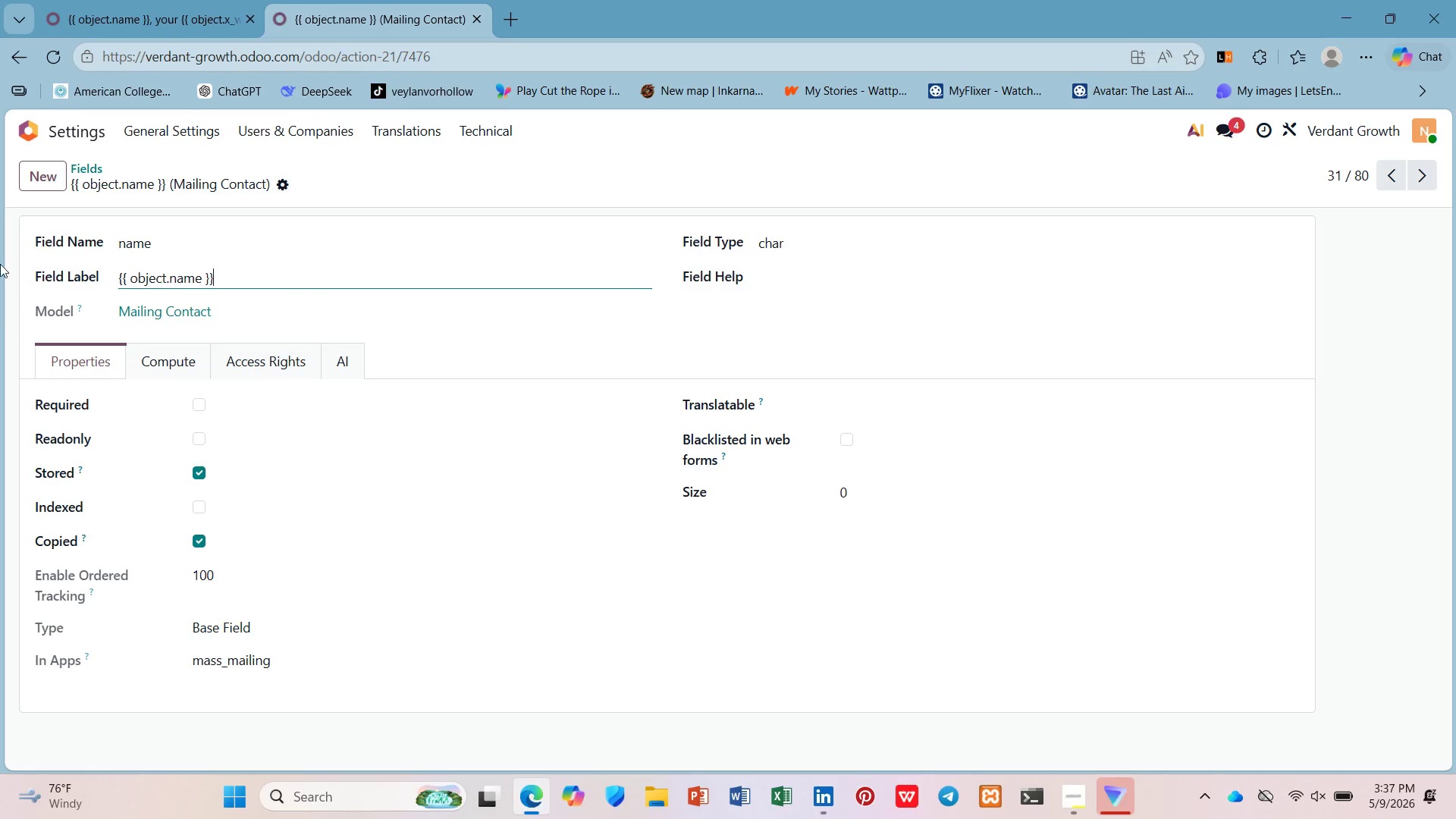 
wait(46.8)
 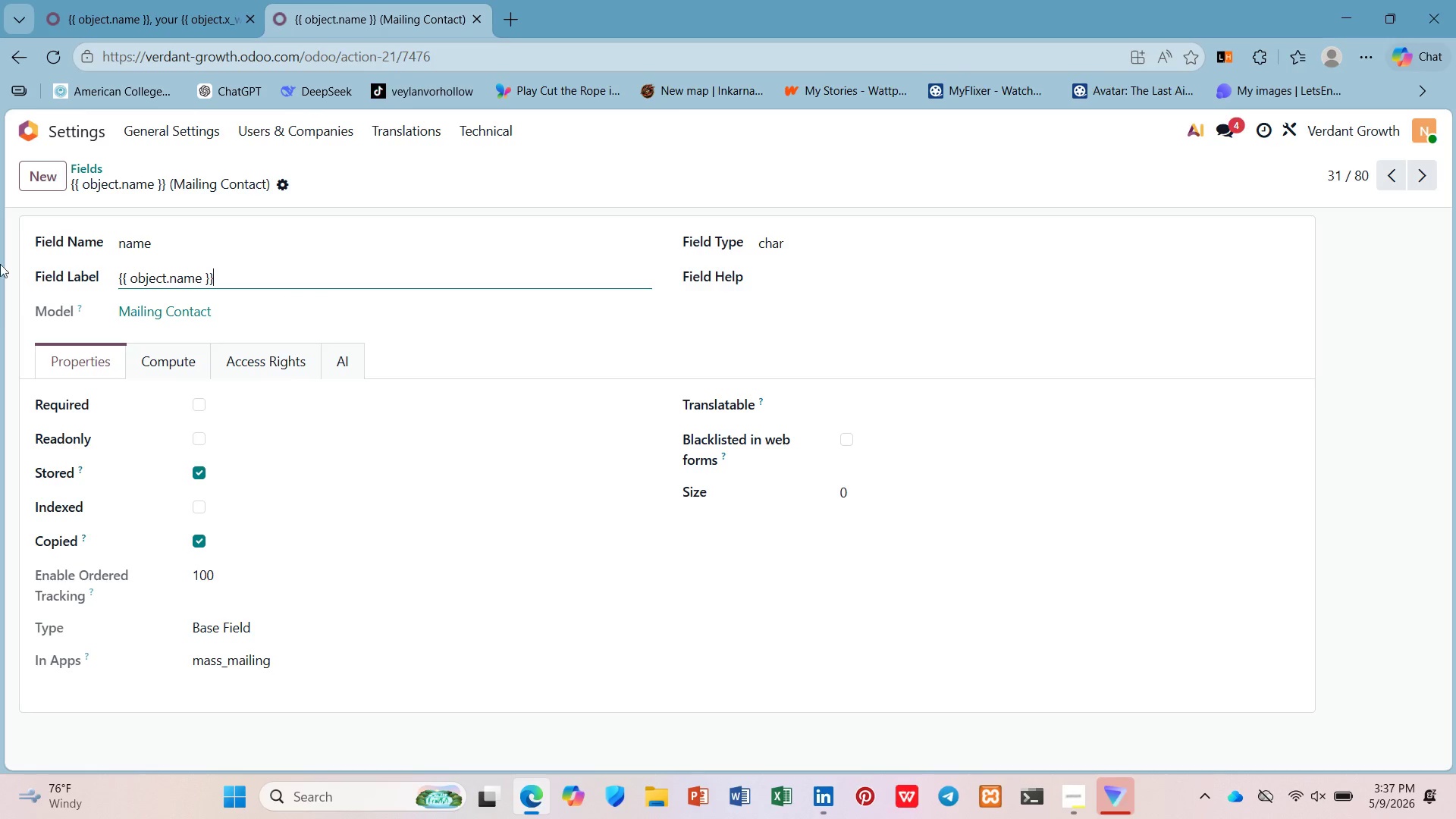 
left_click([228, 306])
 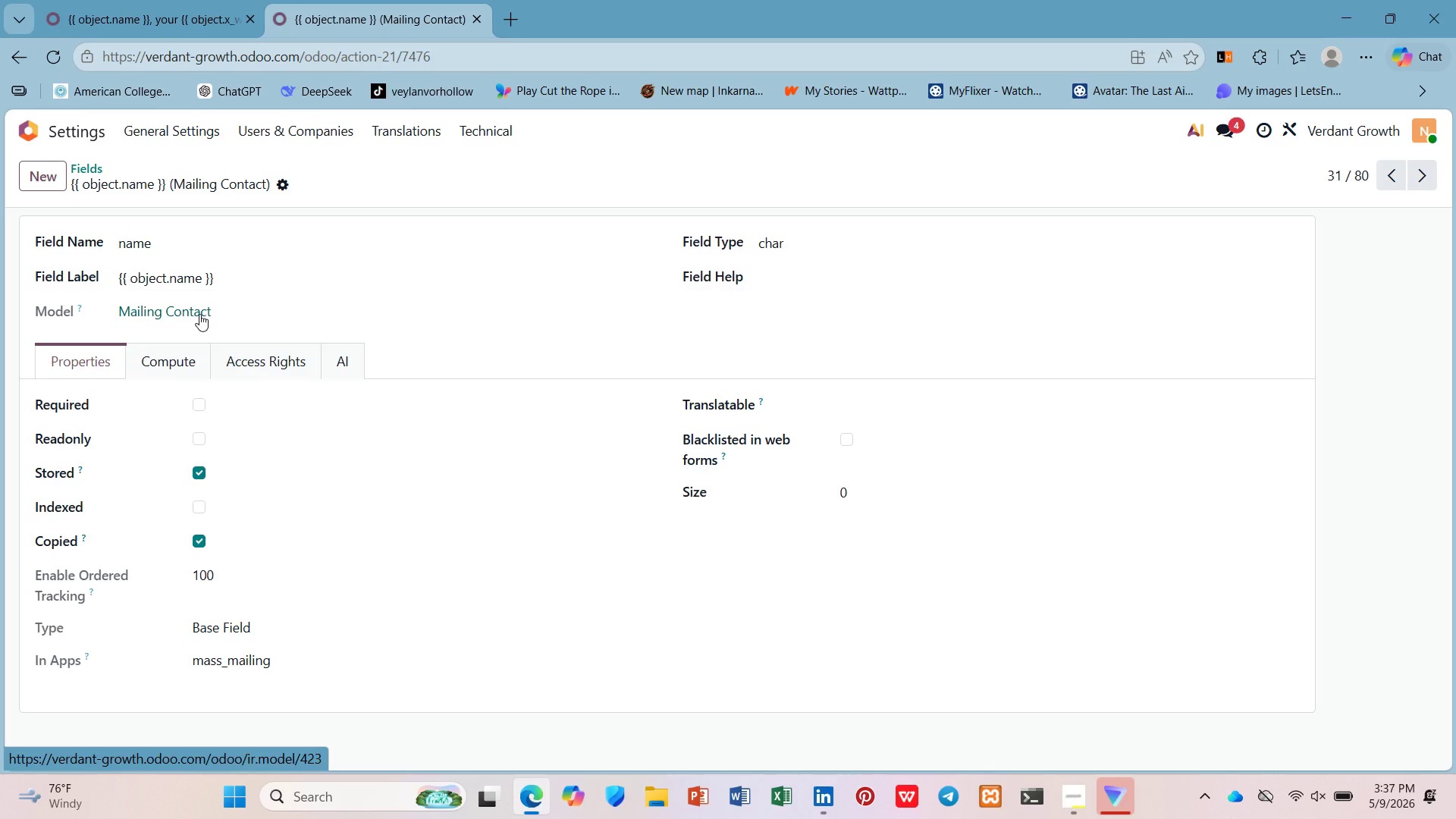 
left_click([199, 314])
 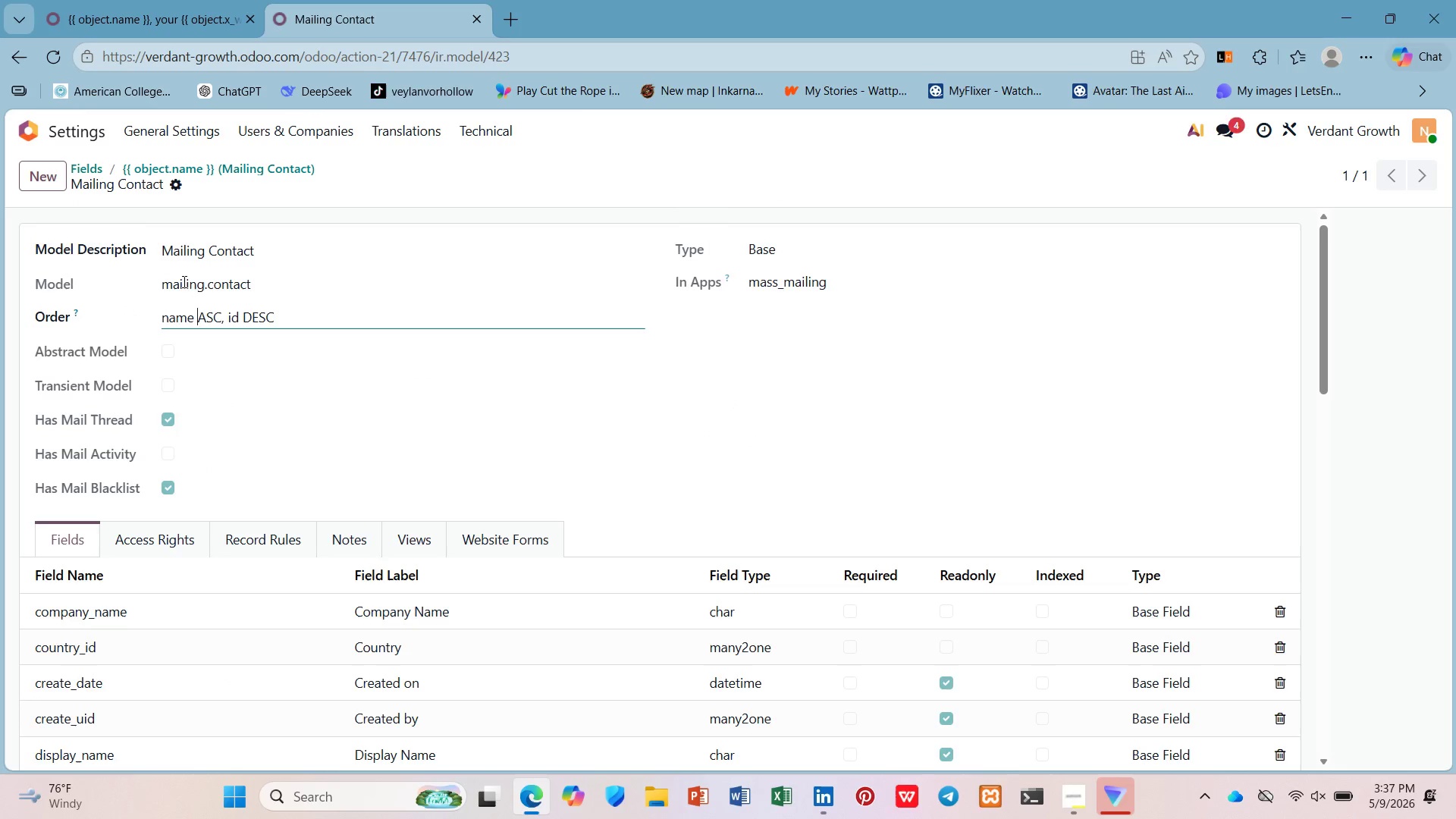 
mouse_move([185, 318])
 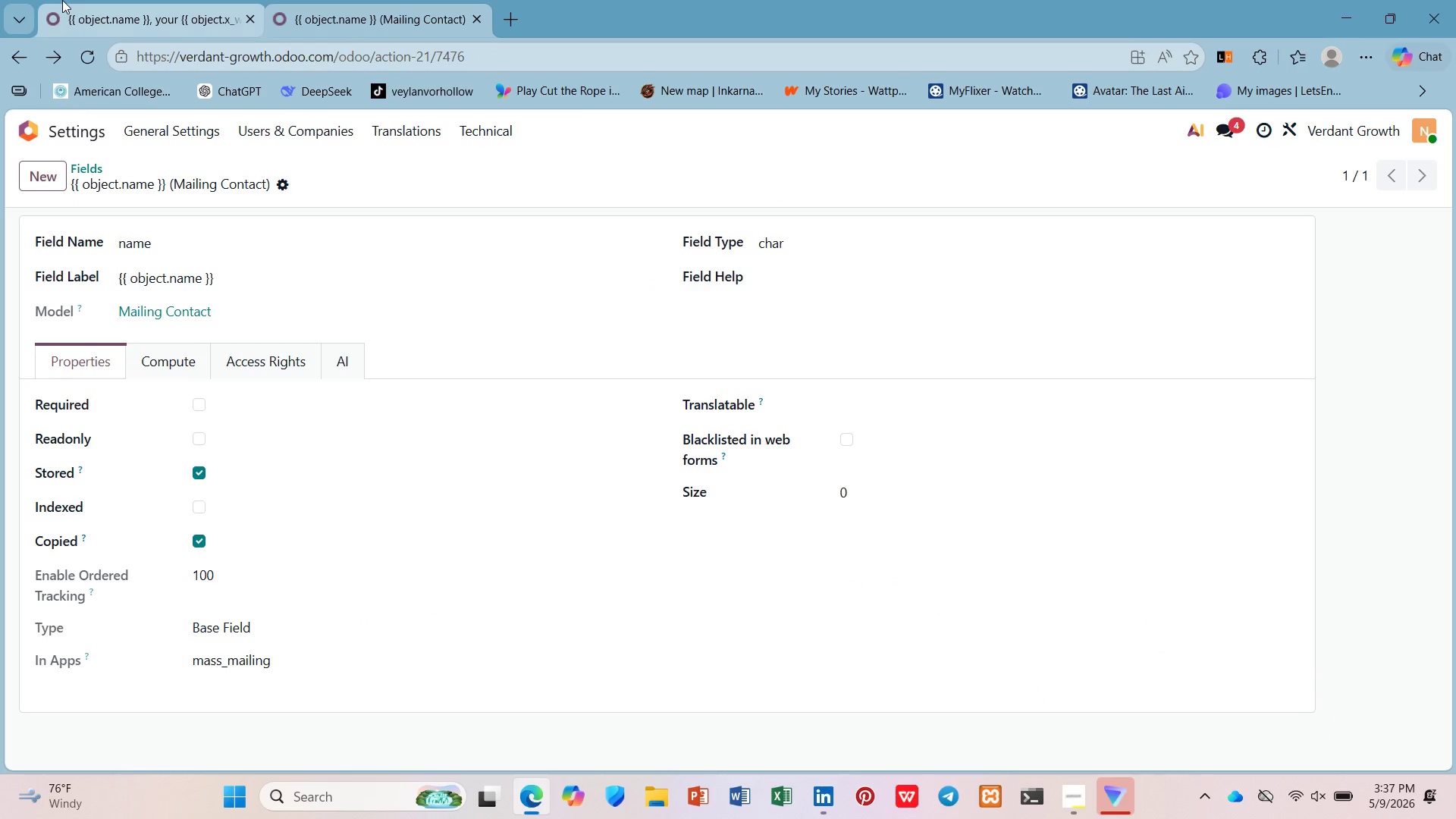 
left_click([62, 0])
 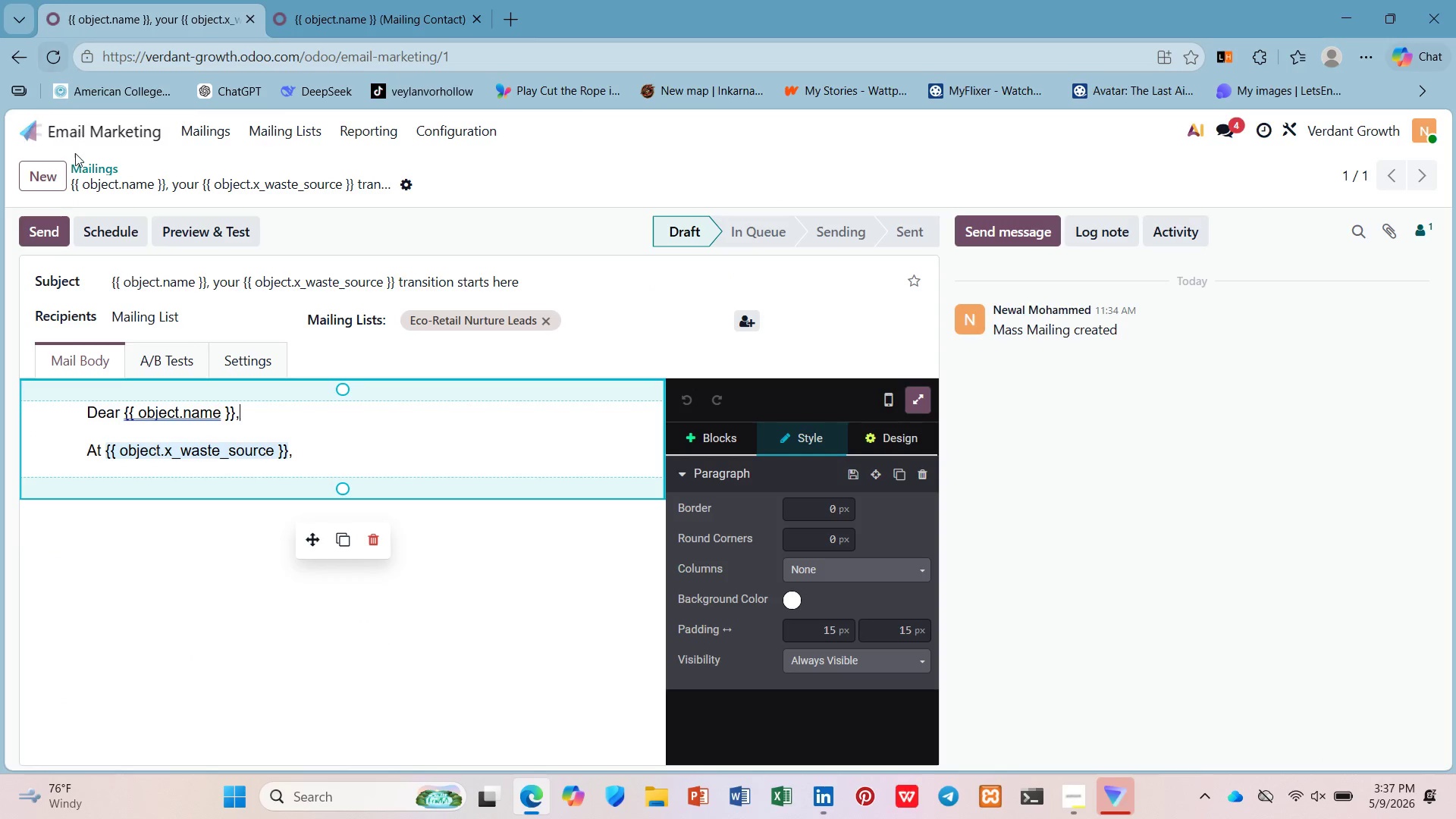 
left_click([77, 143])
 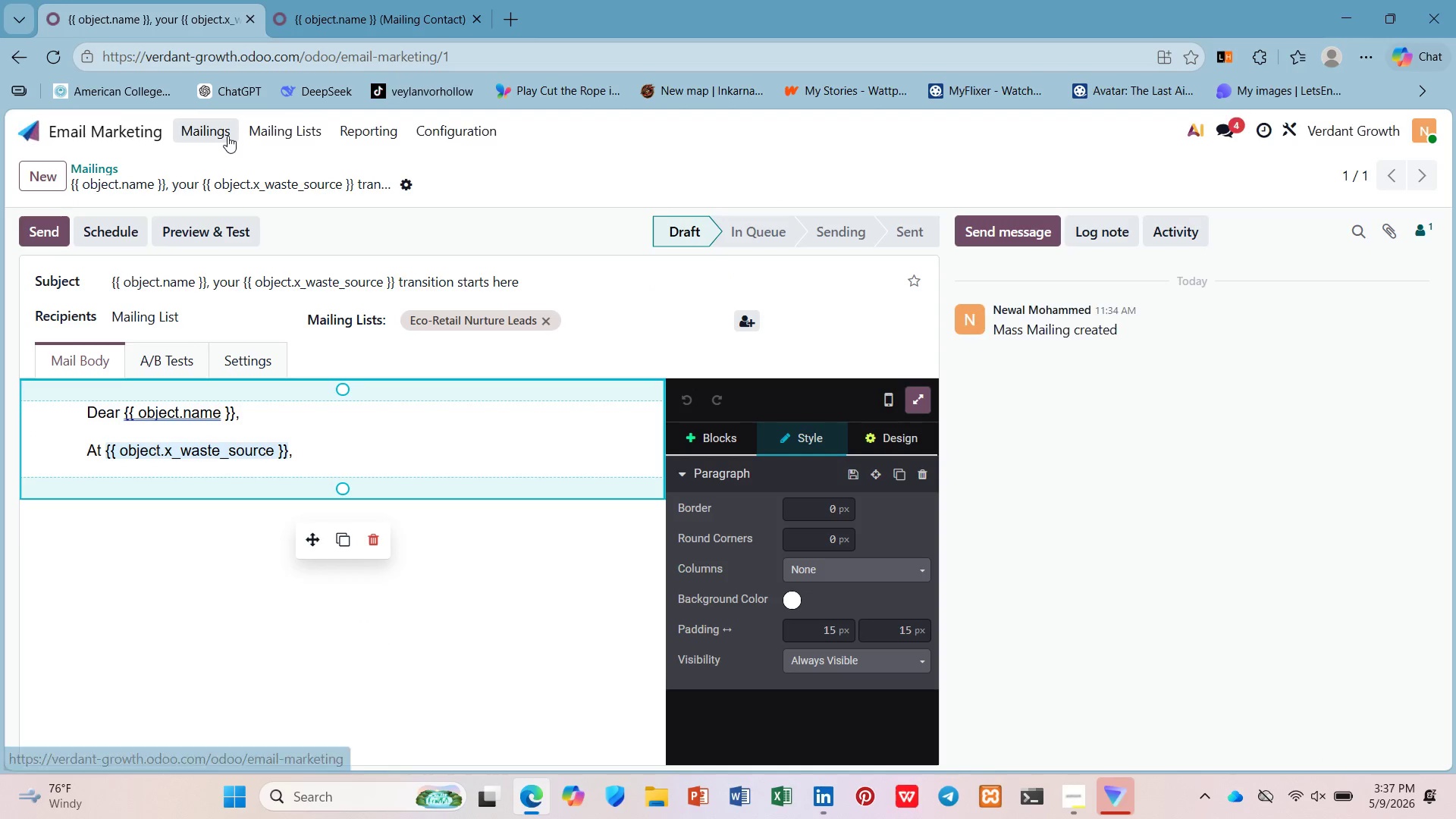 
left_click([209, 133])
 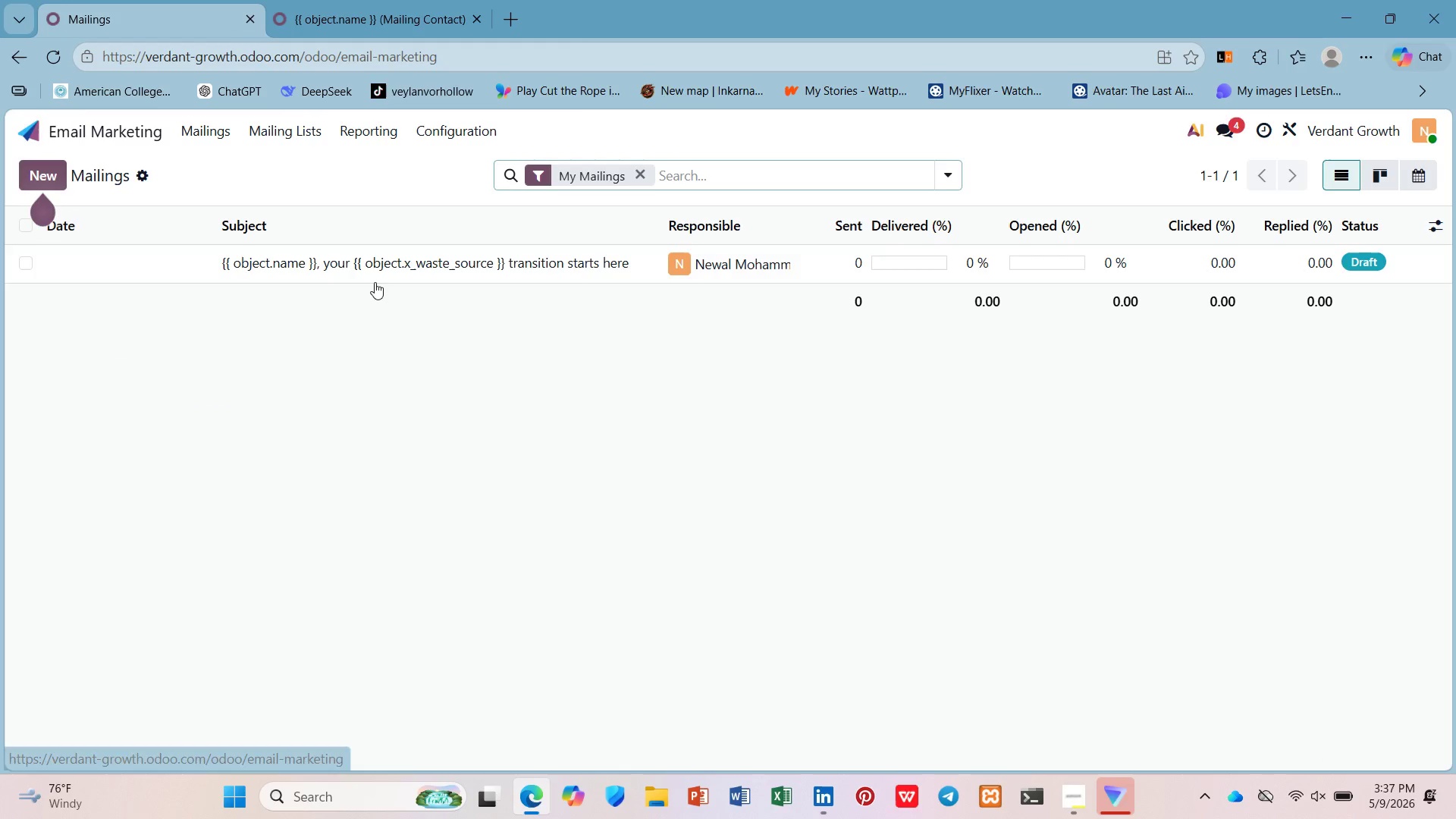 
left_click([375, 278])
 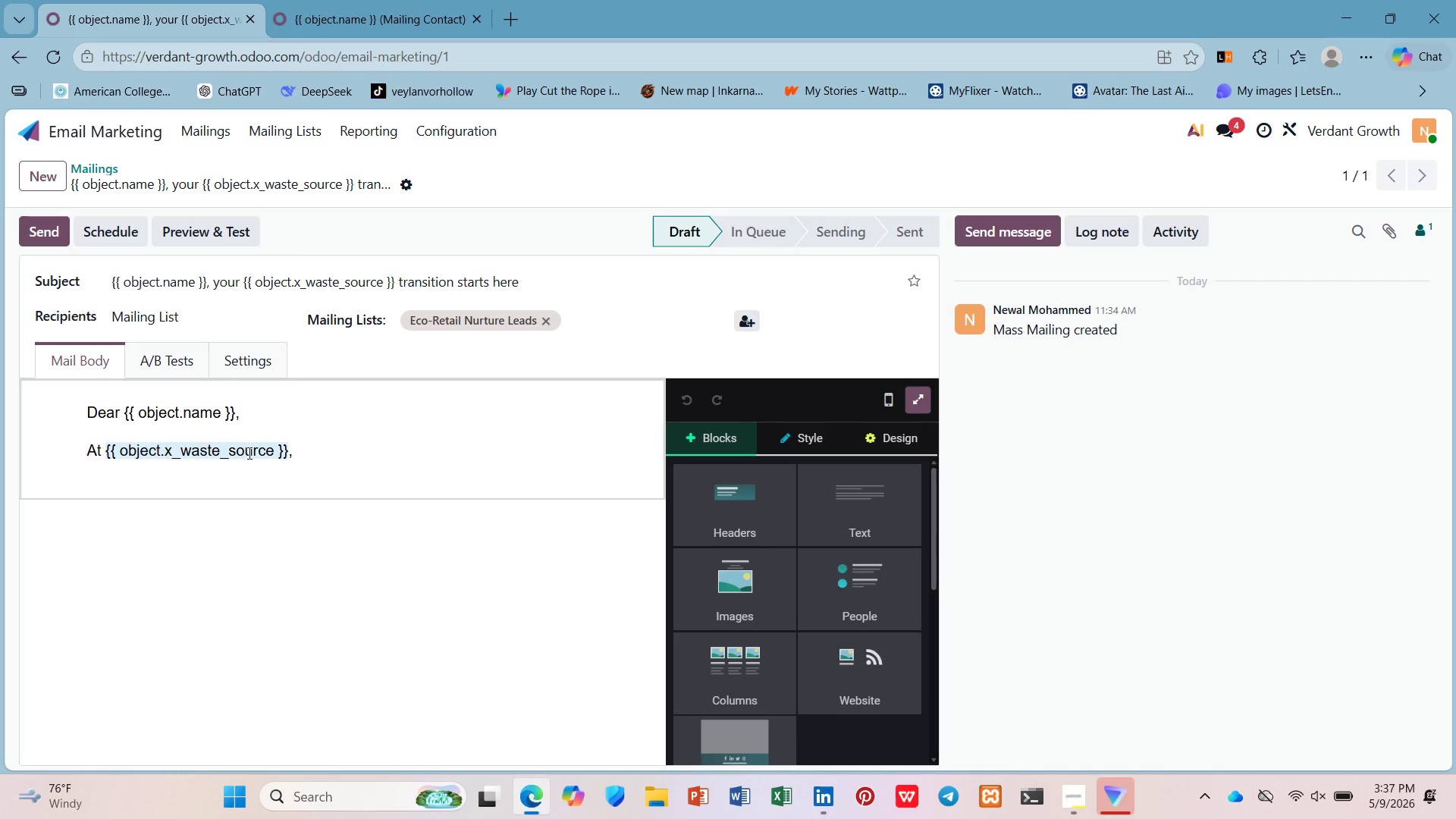 
left_click_drag(start_coordinate=[234, 422], to_coordinate=[124, 405])
 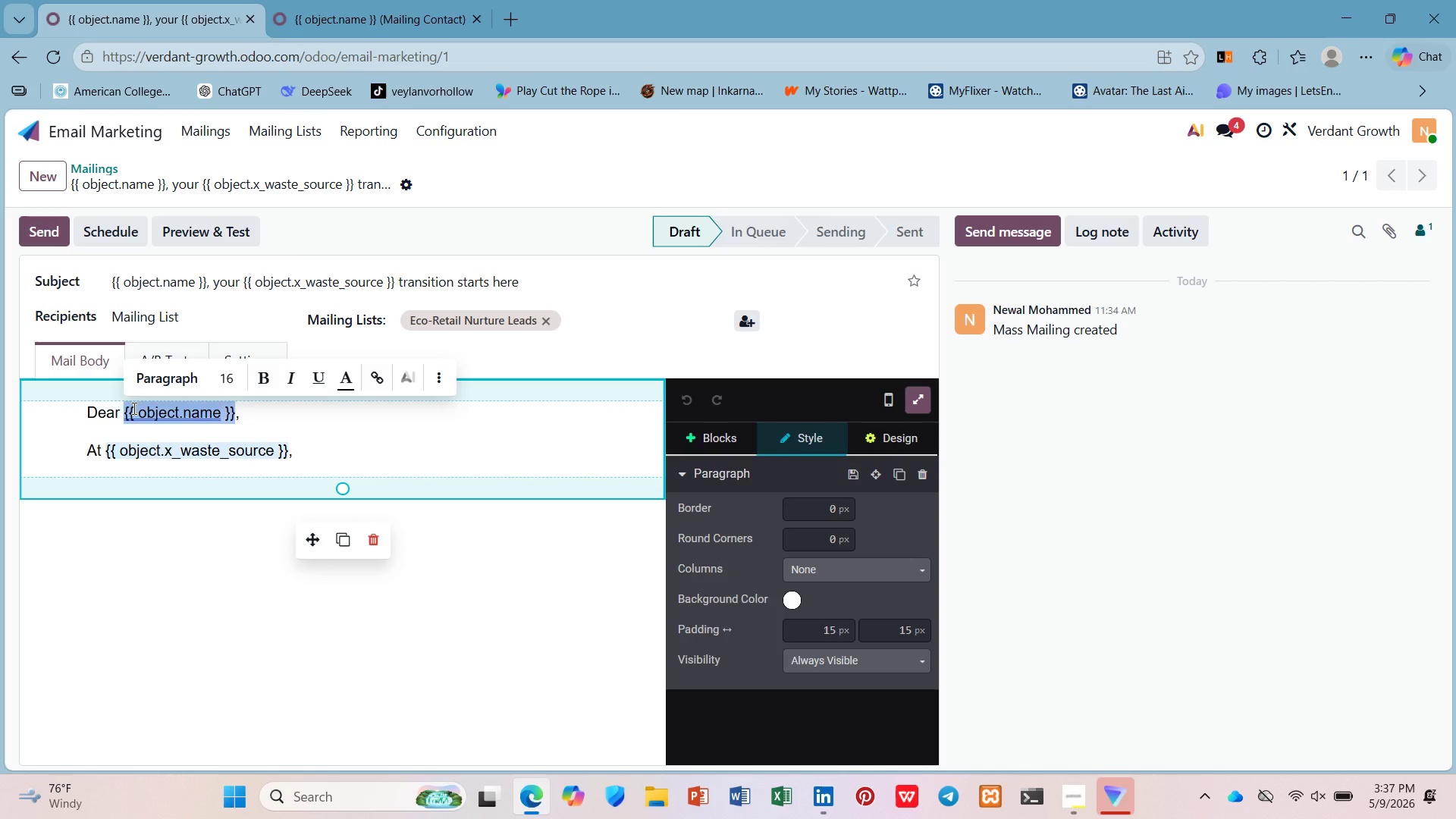 
key(Slash)
 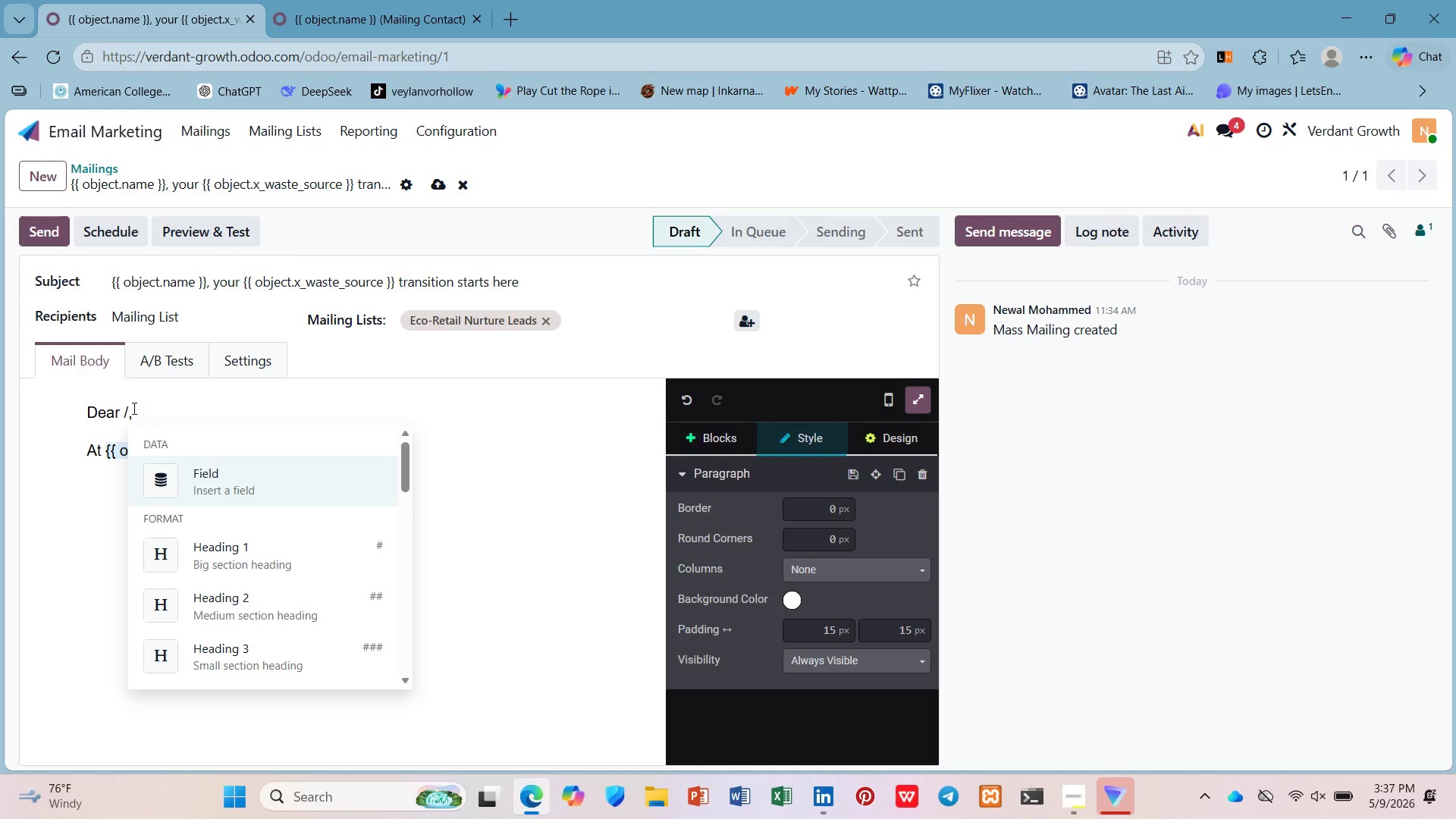 
key(Enter)
 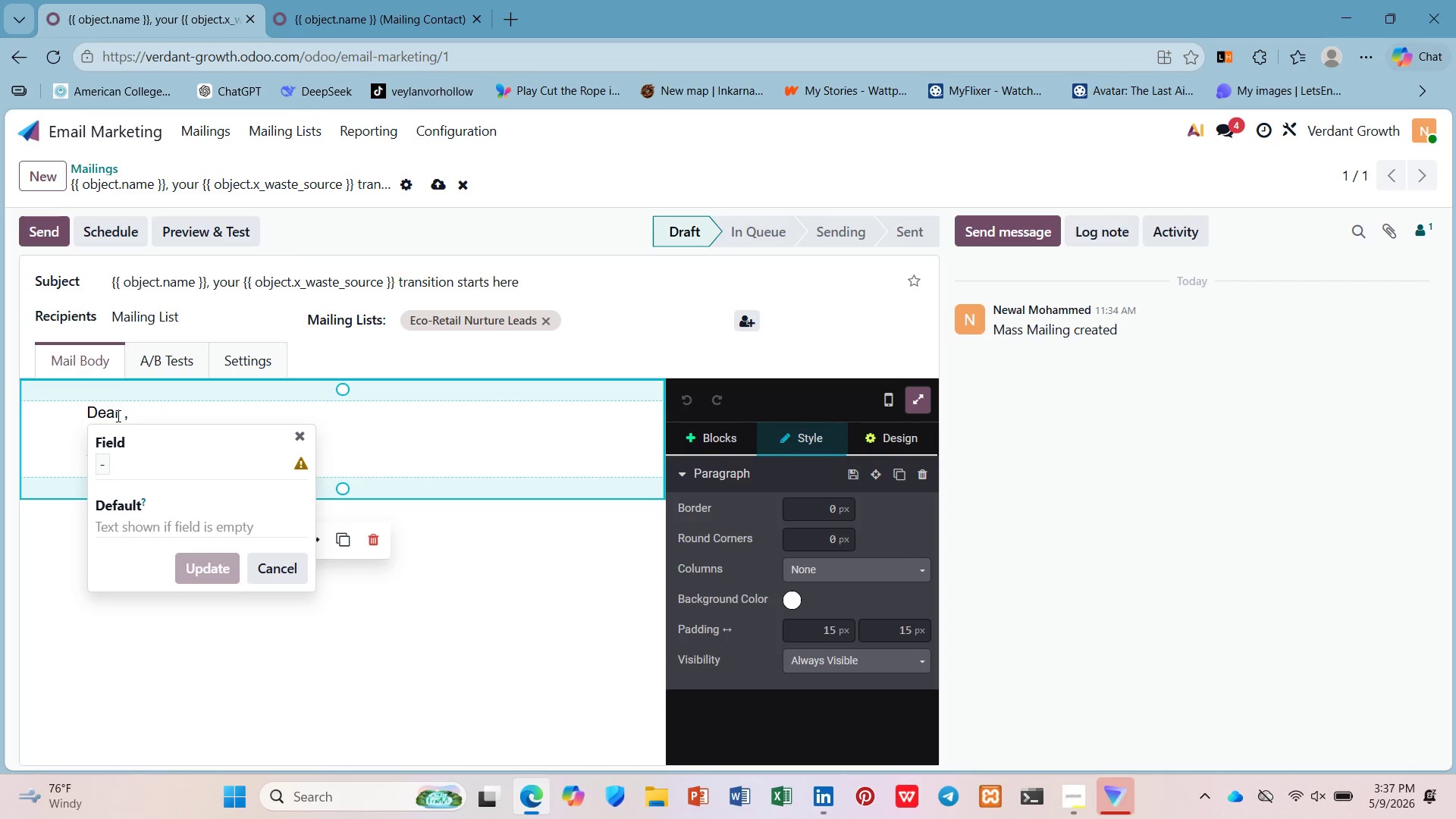 
left_click([100, 461])
 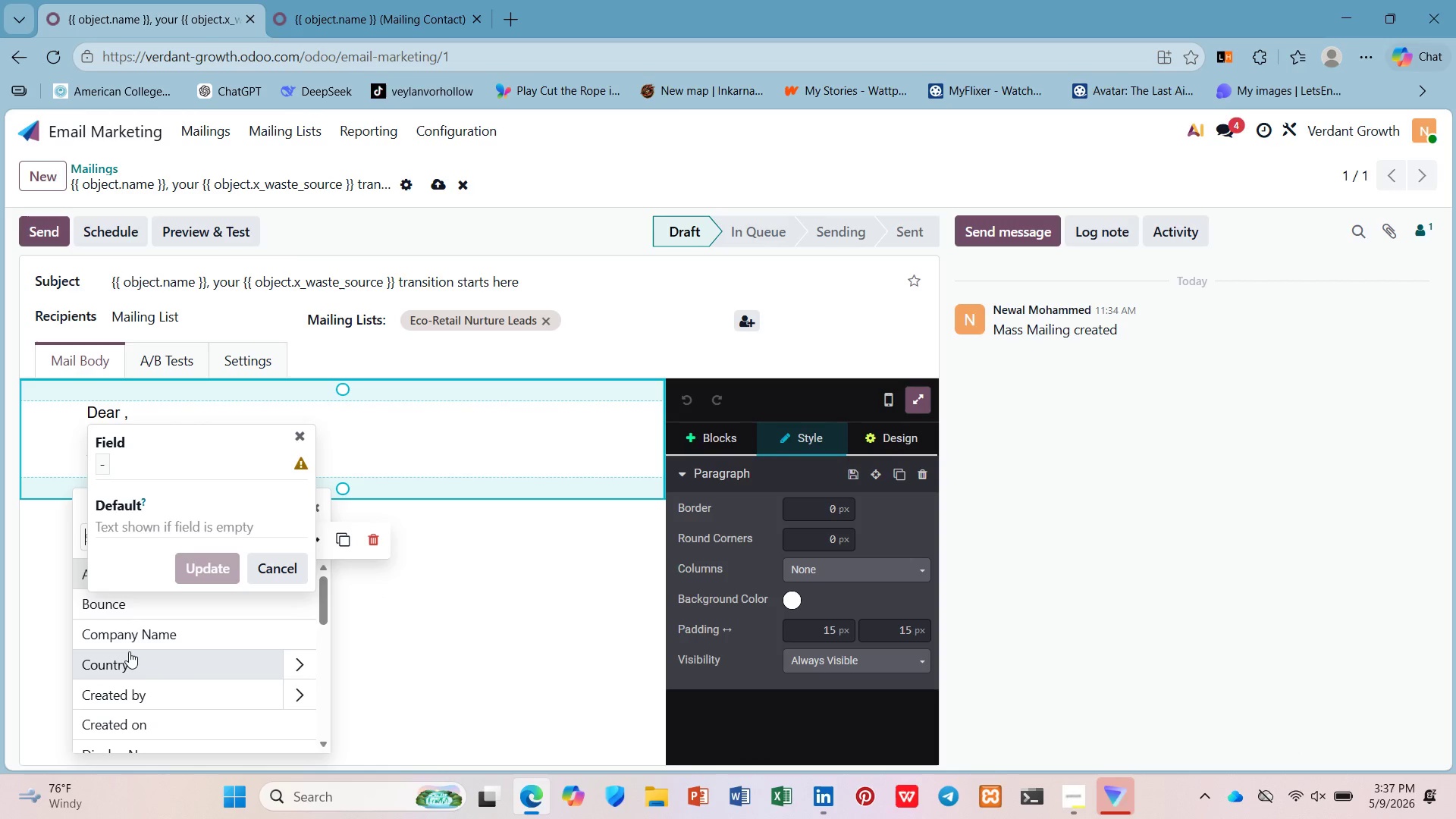 
key(Shift+BracketLeft)
 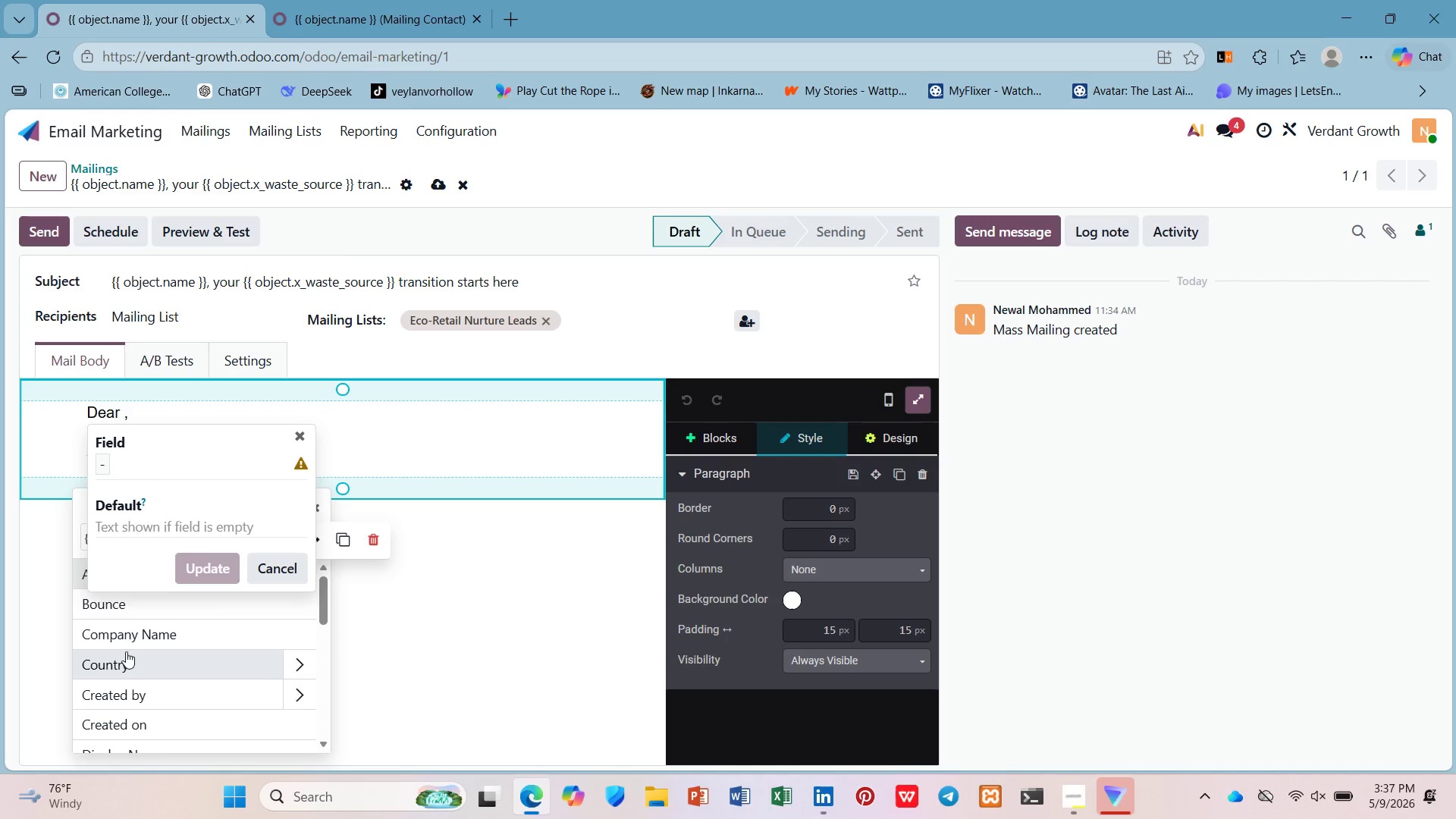 
key(Shift+BracketLeft)
 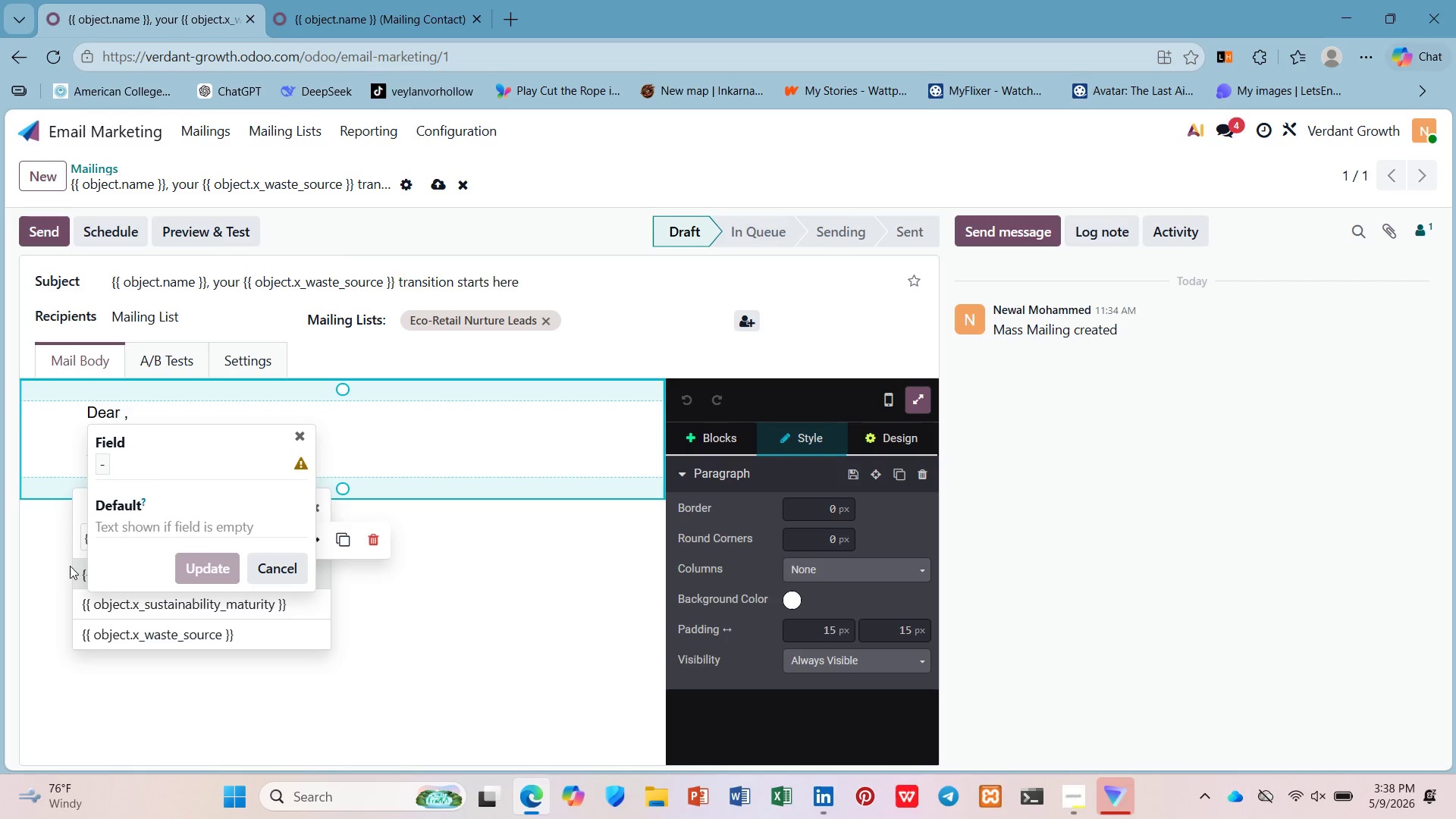 
left_click([74, 569])
 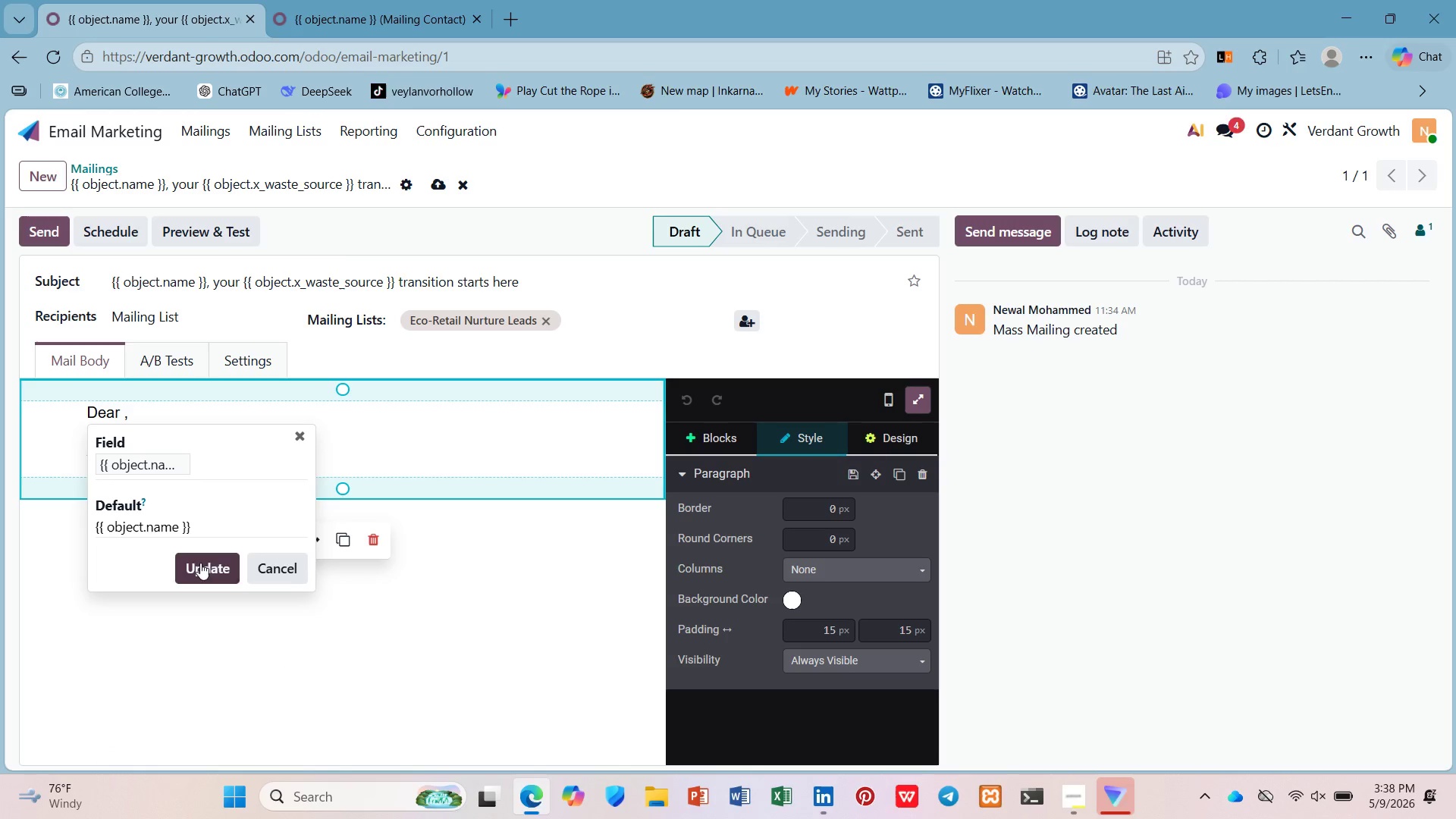 
left_click([209, 563])
 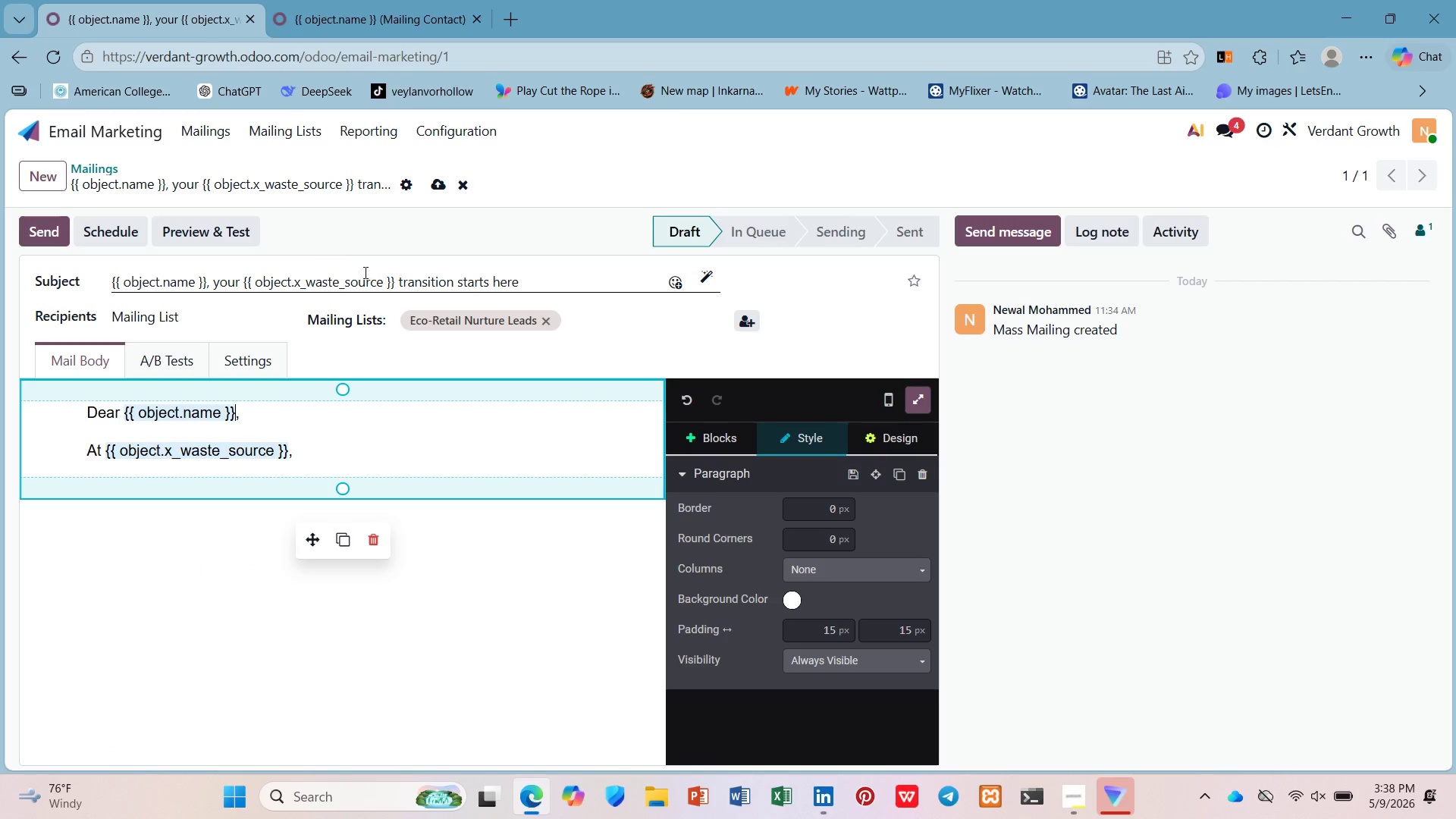 
left_click([211, 206])
 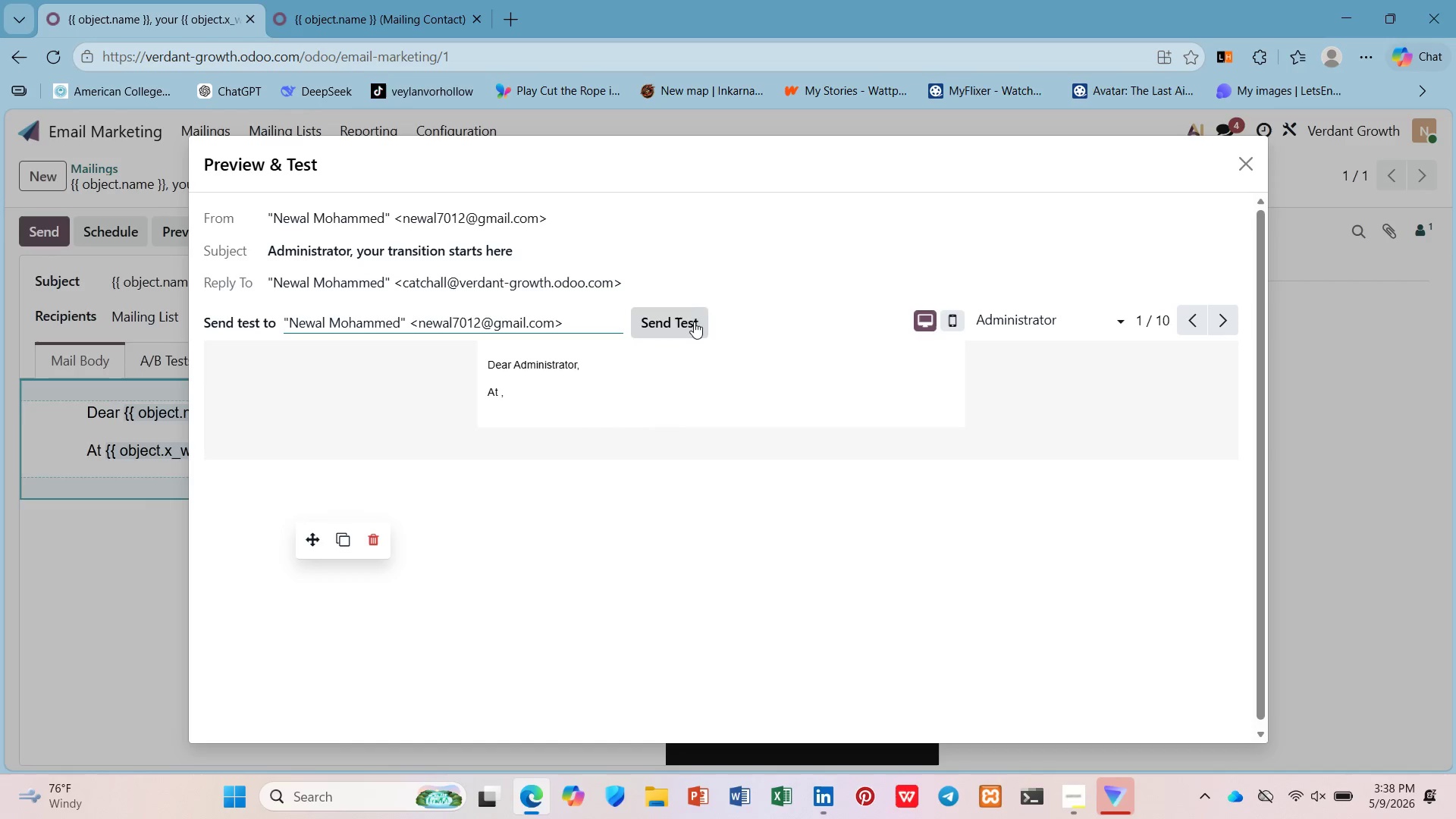 
left_click([1003, 325])
 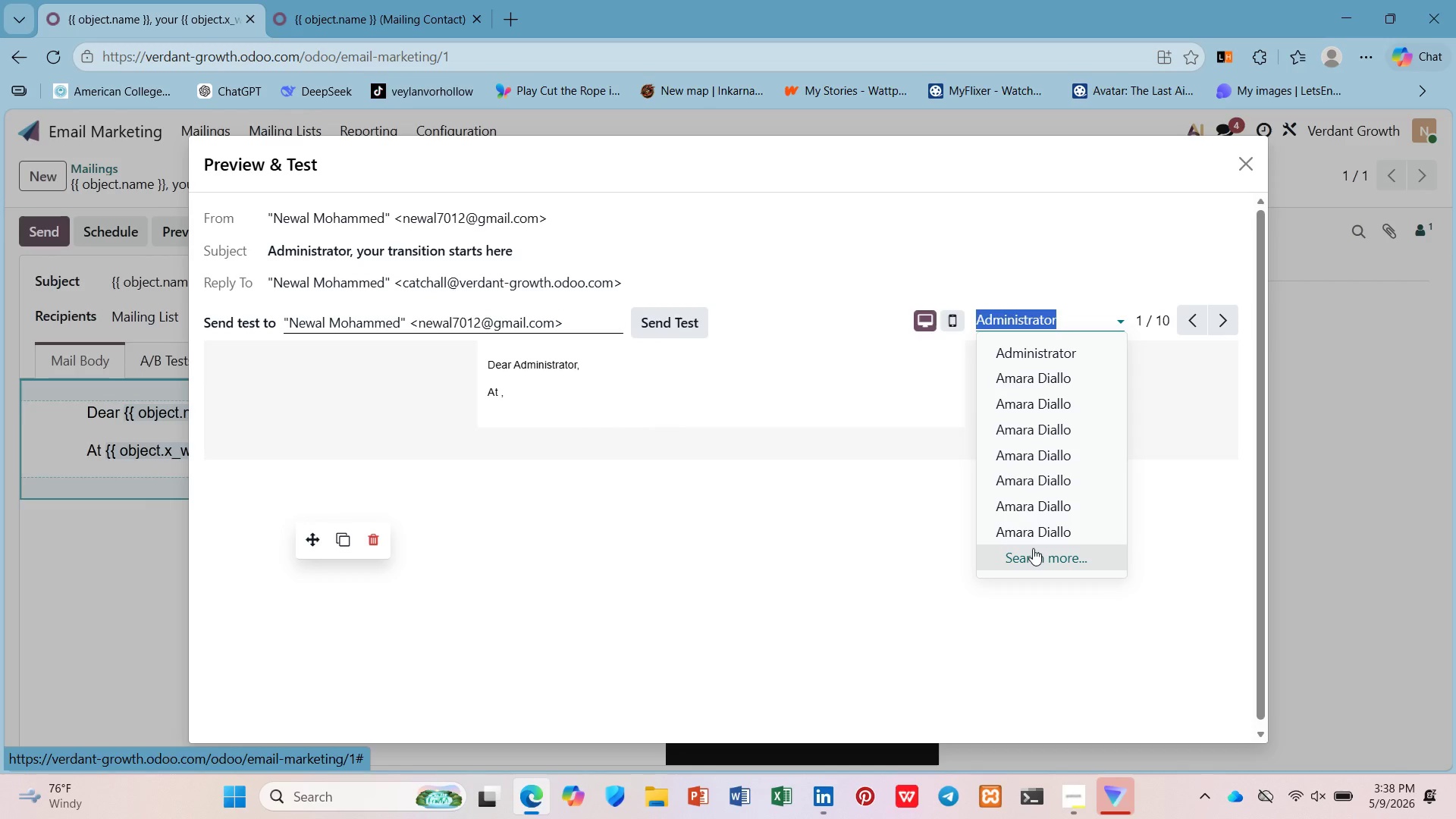 
left_click([1032, 525])
 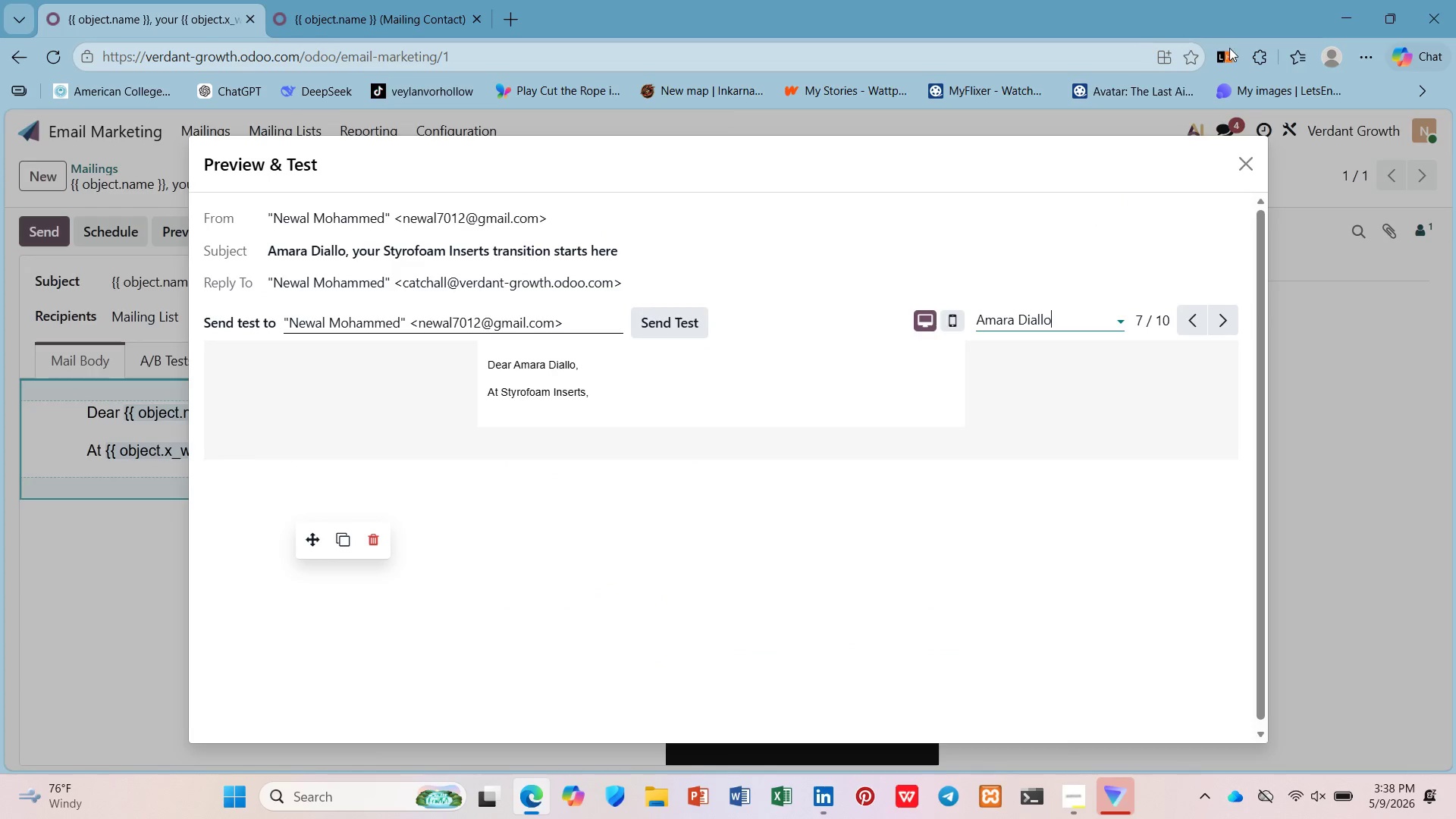 
left_click([1243, 158])
 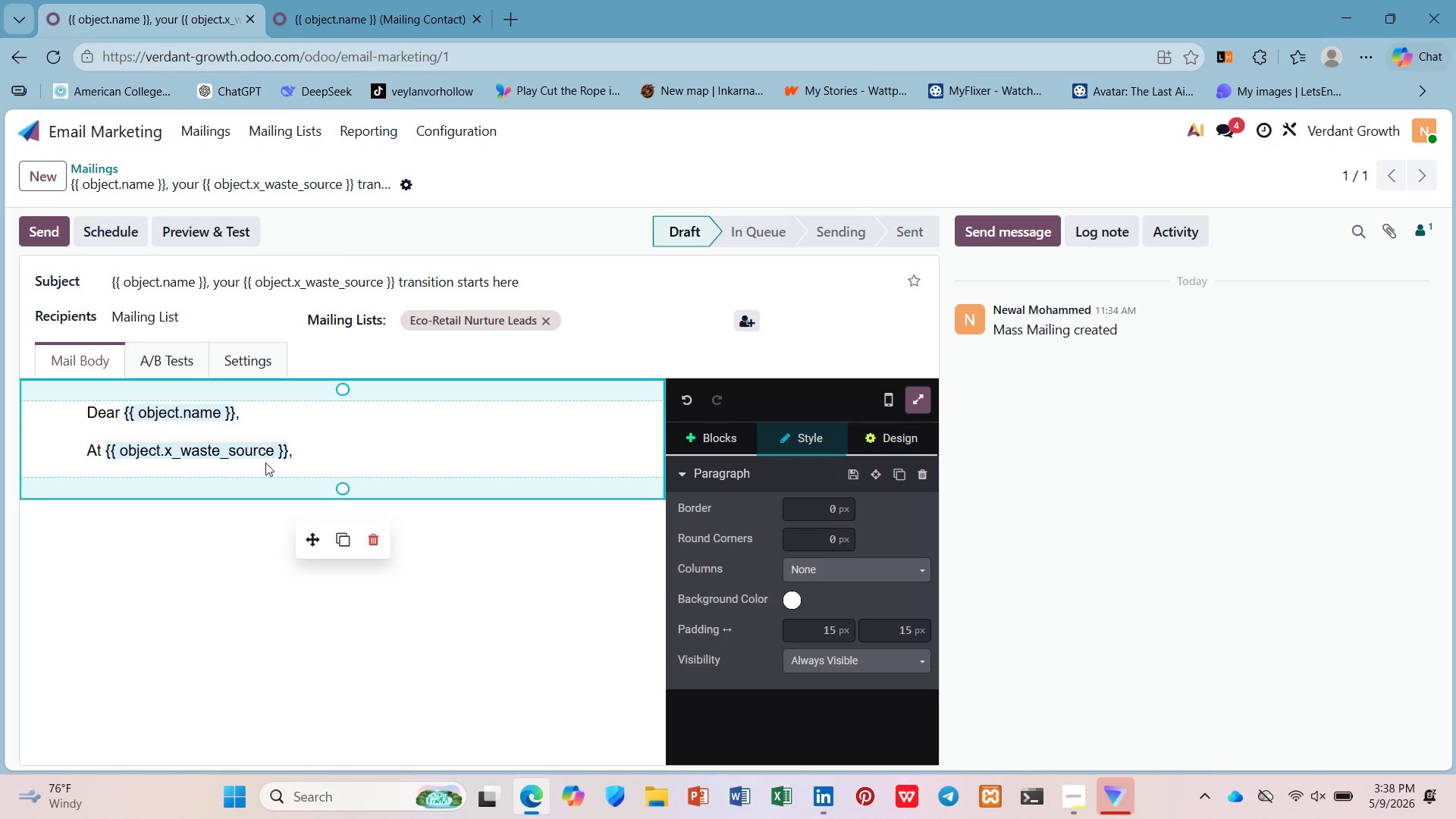 
left_click([299, 450])
 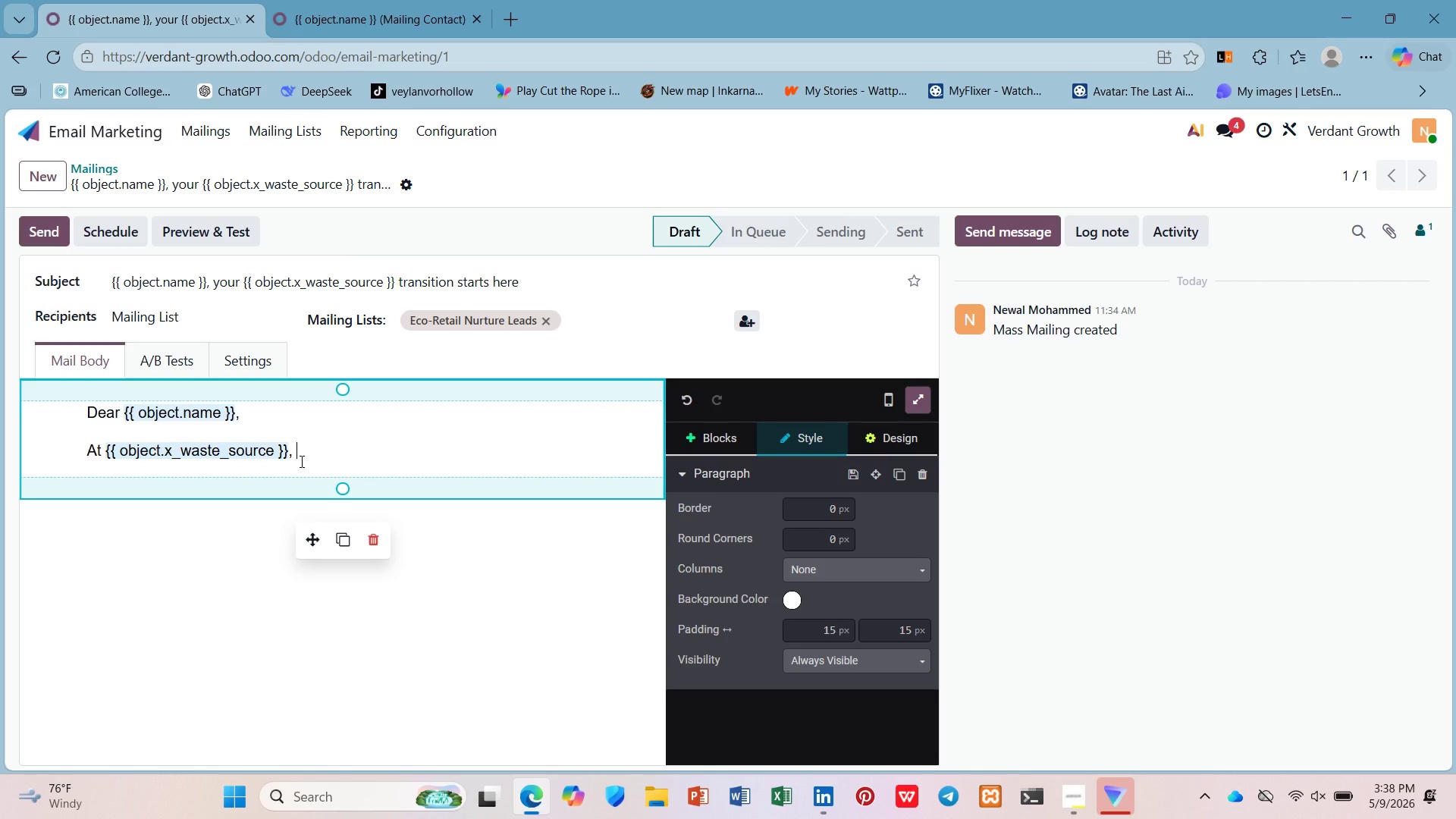 
type(you'er)
key(Backspace)
key(Backspace)
type(re l)
key(Backspace)
type(already thik)
key(Backspace)
type(nking about how to reduce {)
key(Backspace)
type(/)
 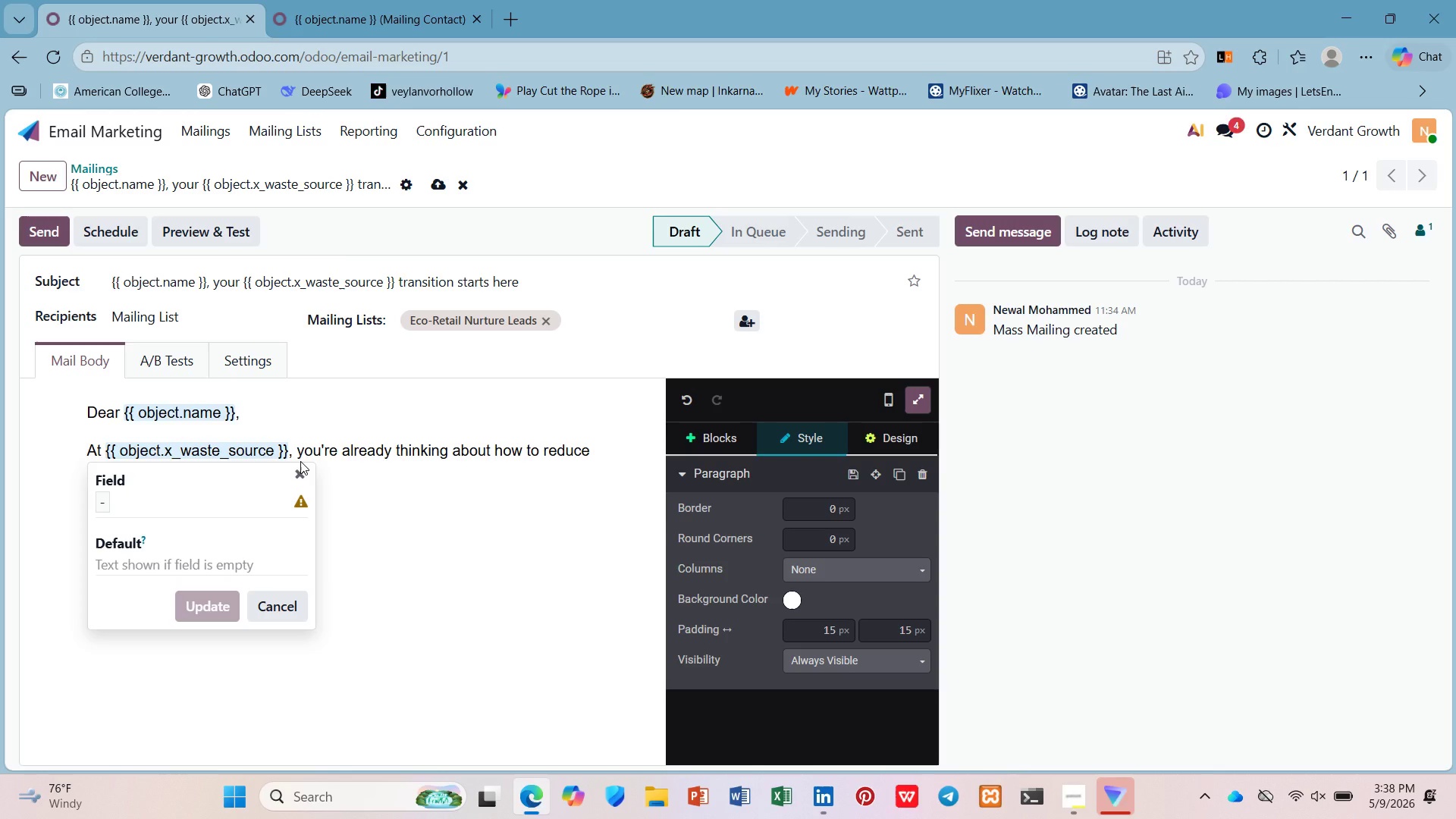 
 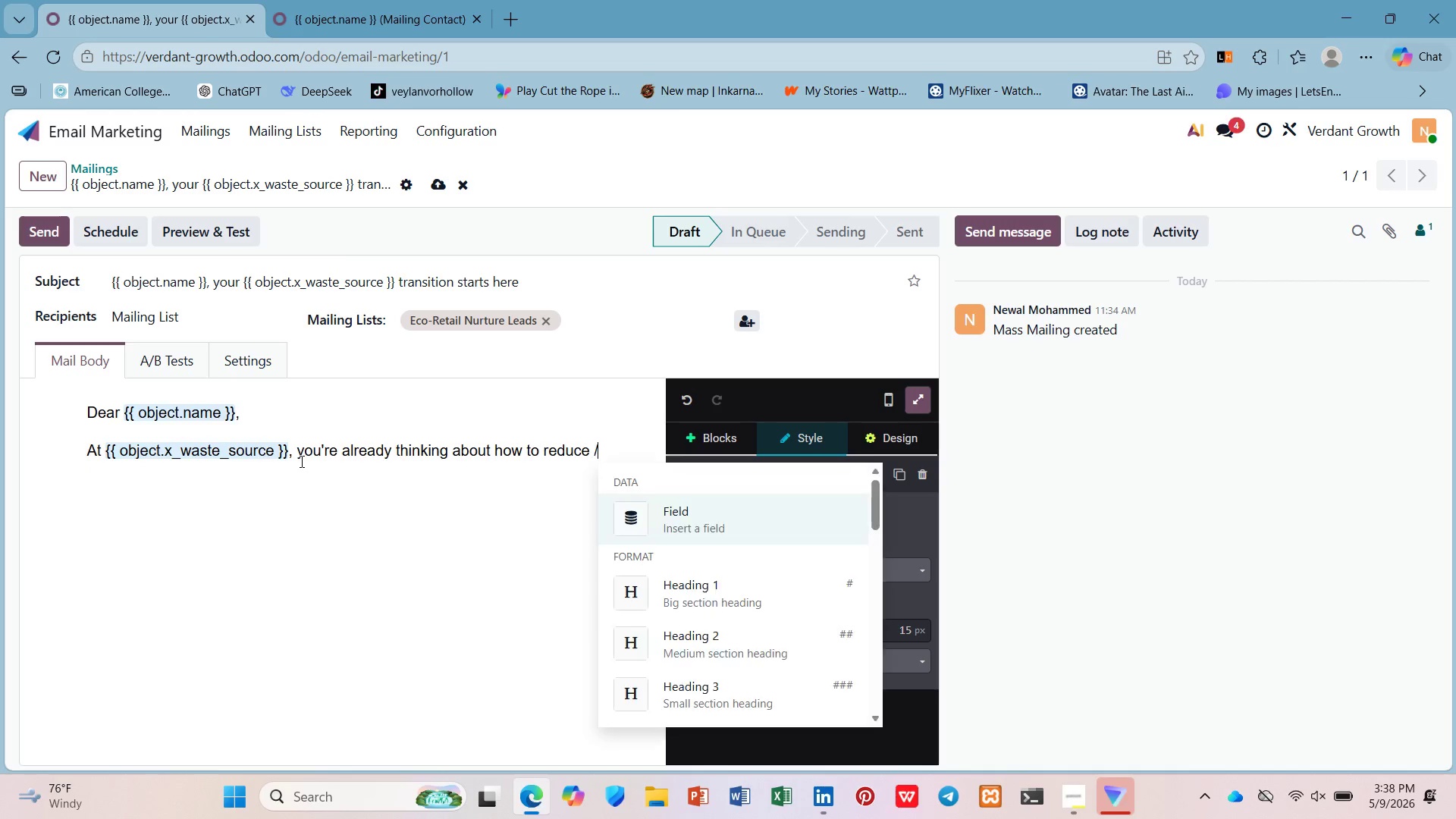 
key(Enter)
 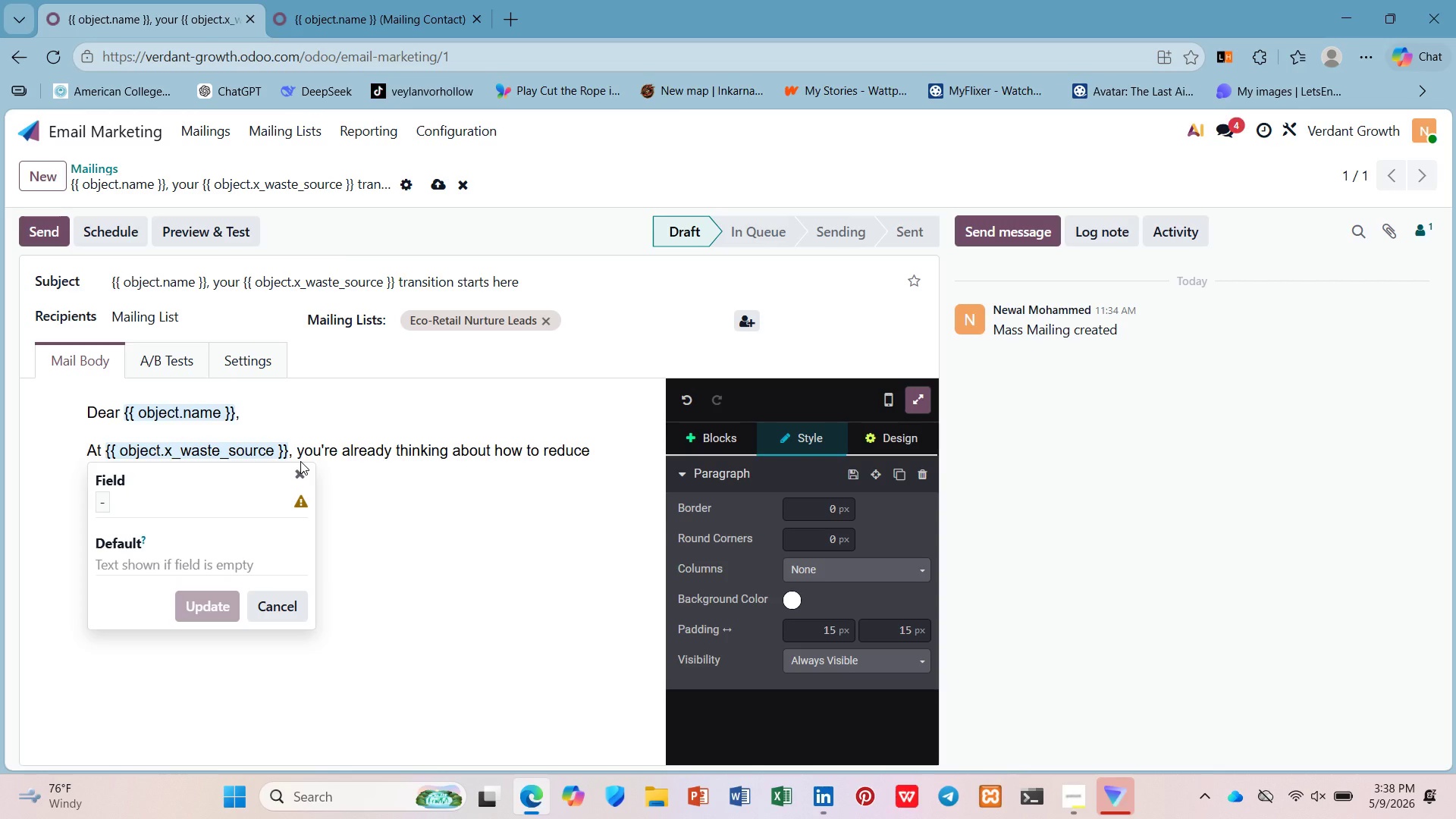 
hold_key(key=ShiftLeft, duration=0.45)
 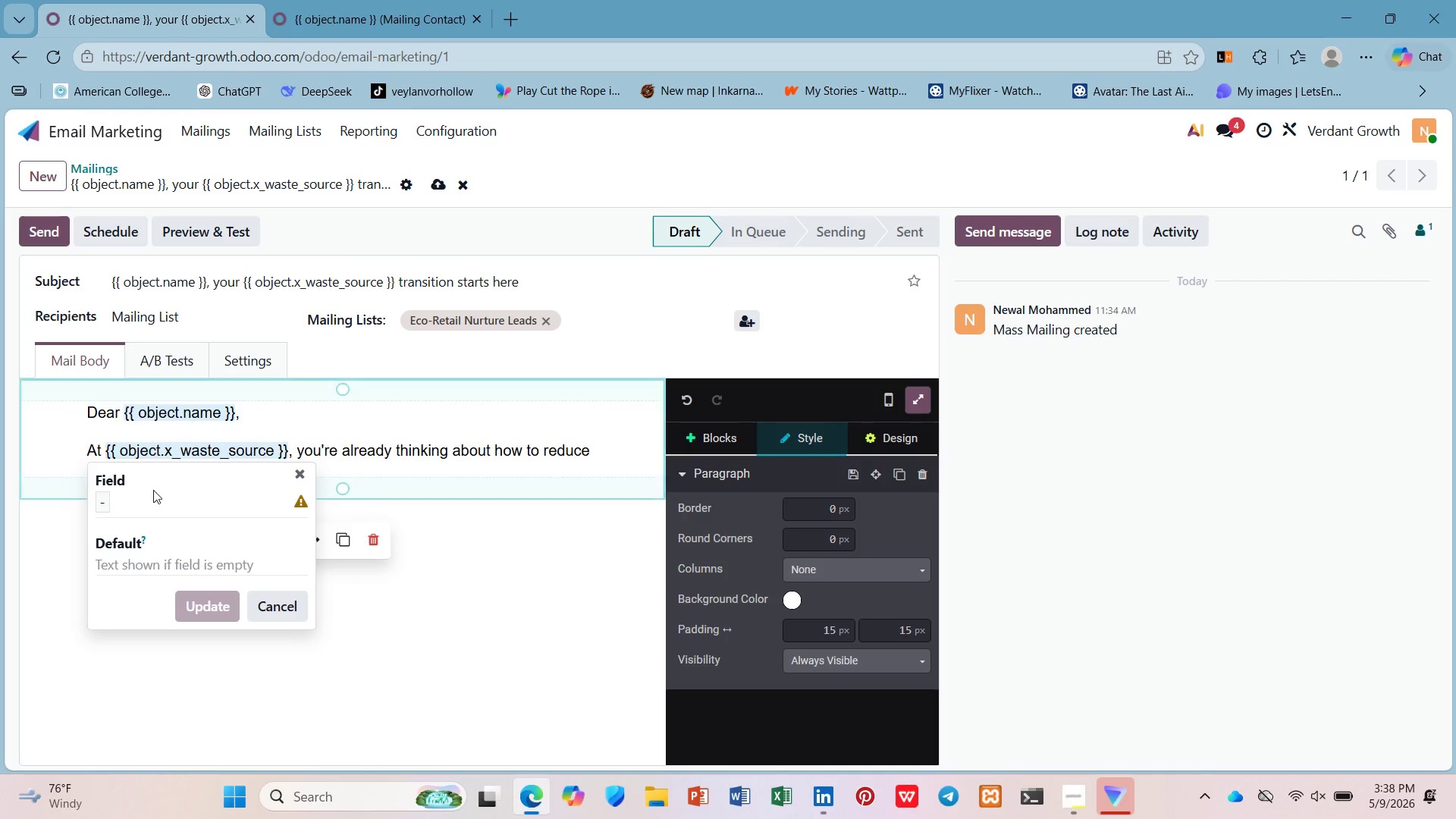 
left_click([99, 497])
 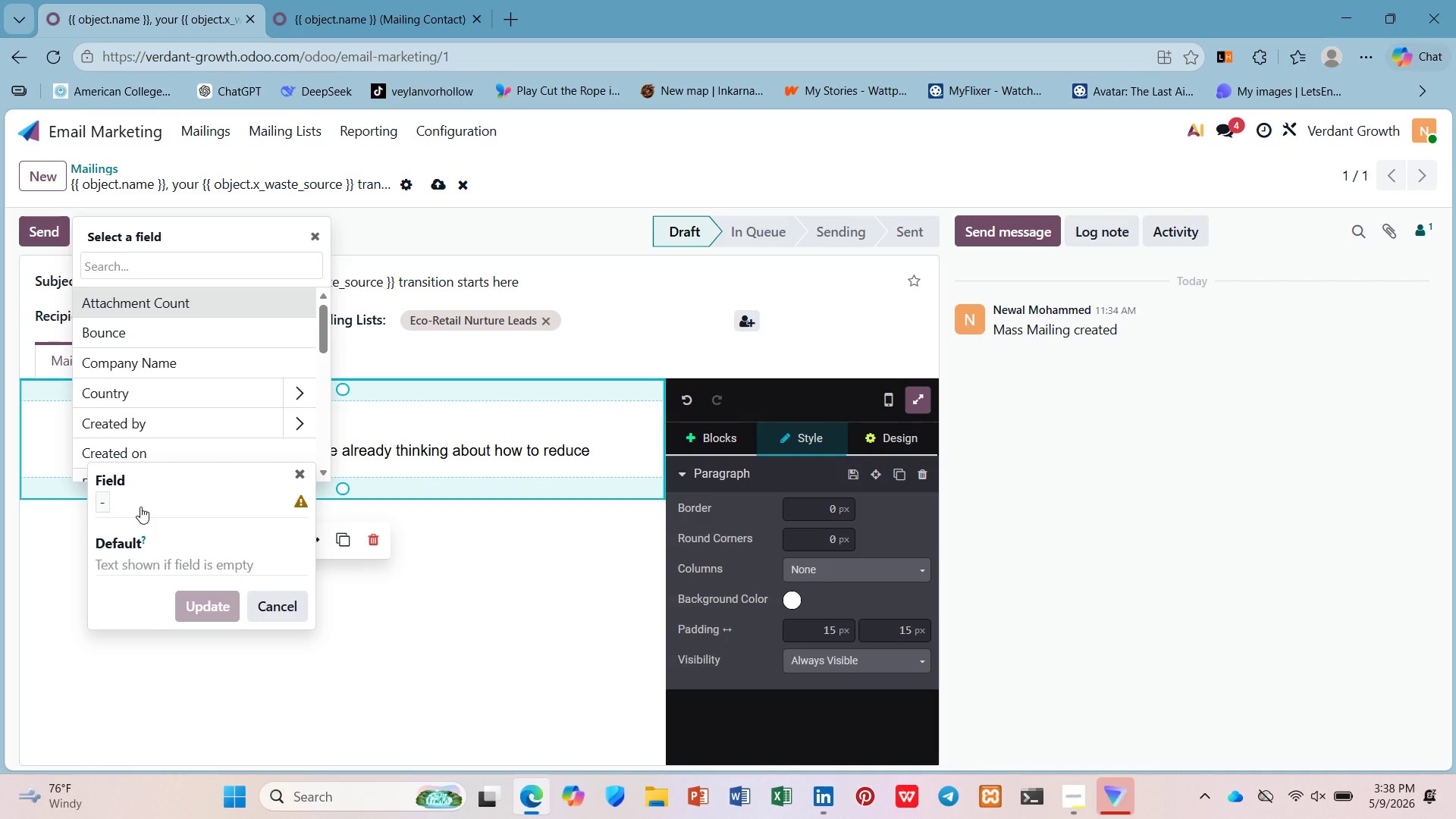 
key(Shift+BracketLeft)
 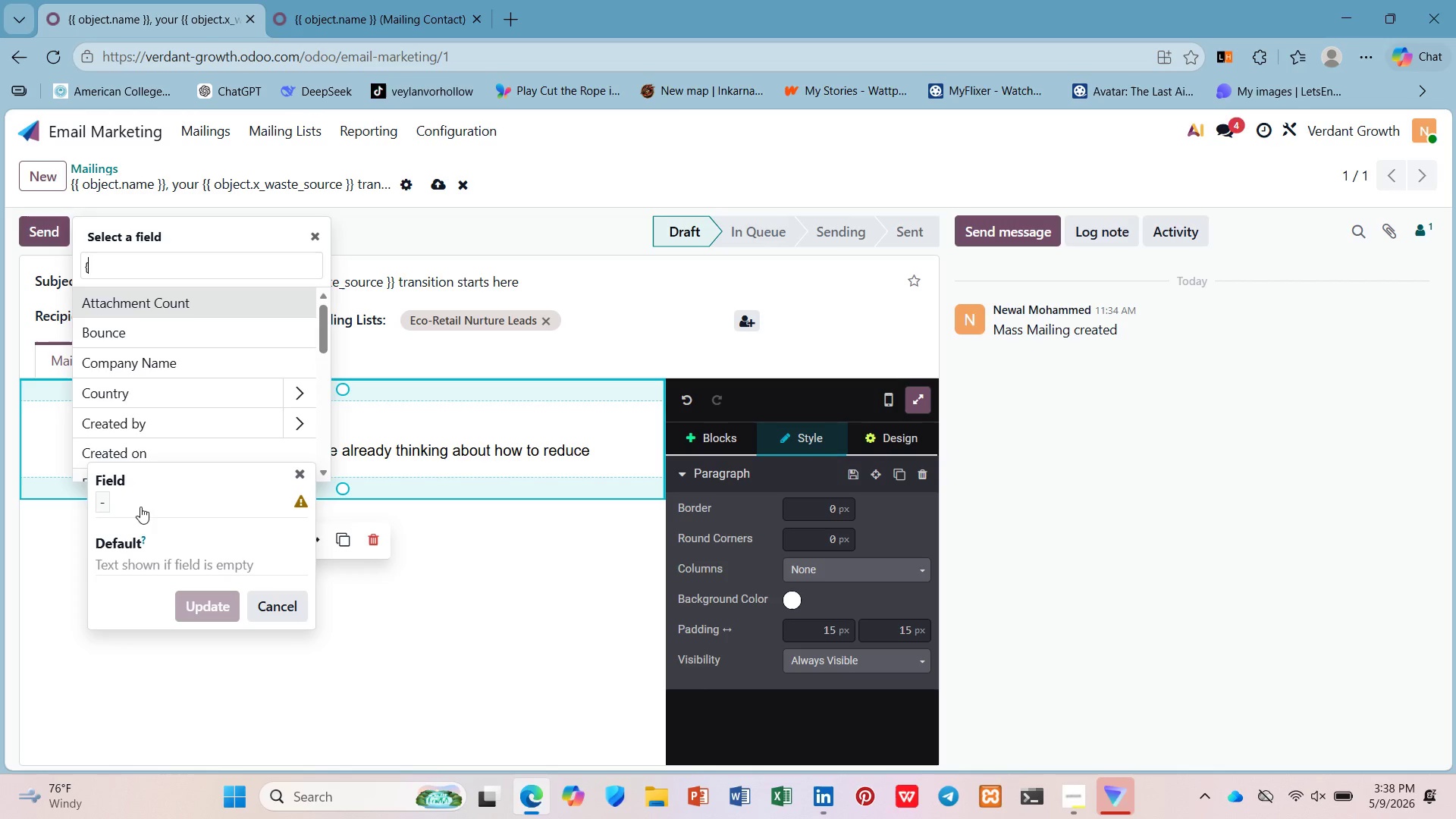 
key(Shift+BracketLeft)
 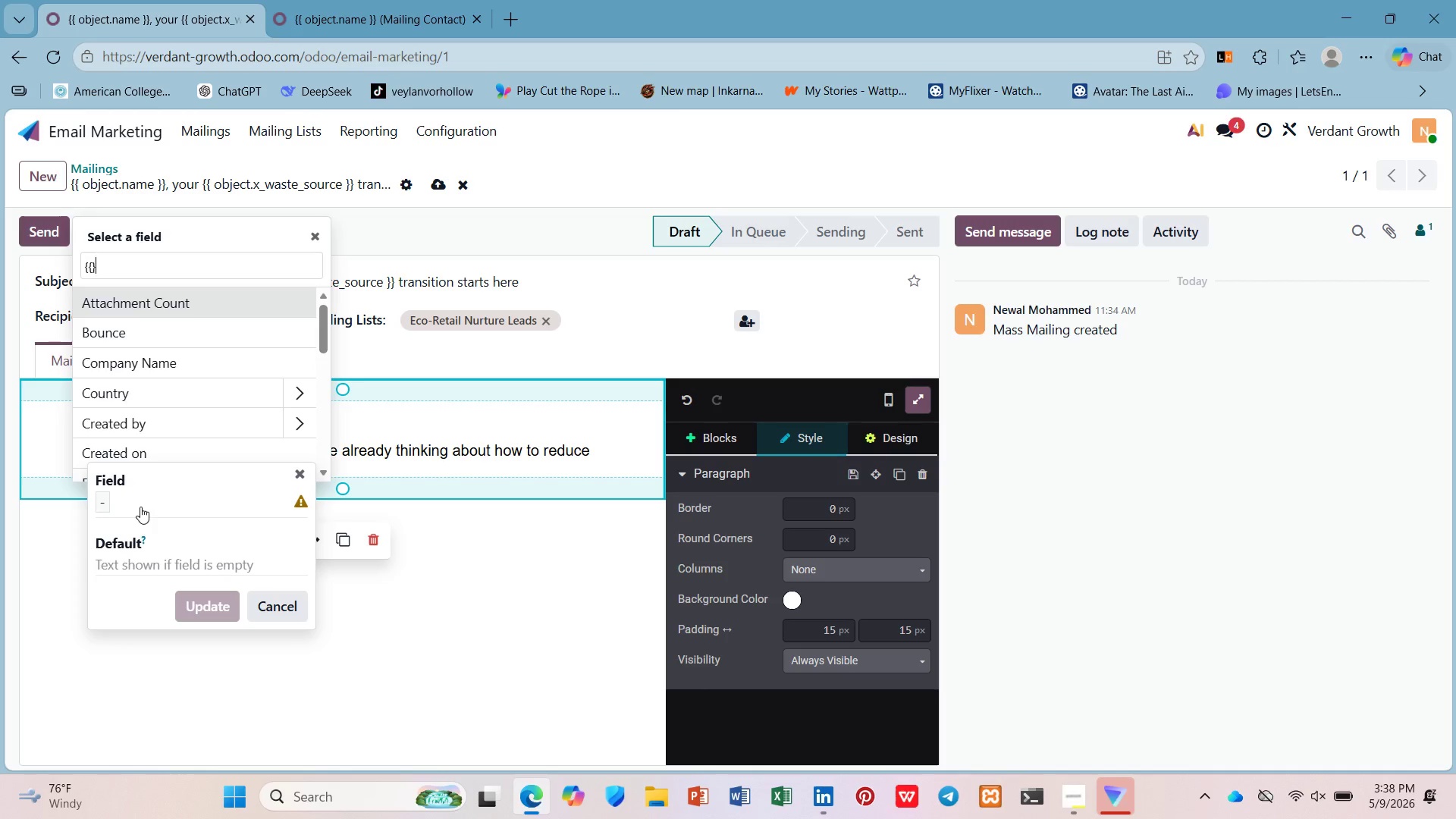 
key(Shift+BracketRight)
 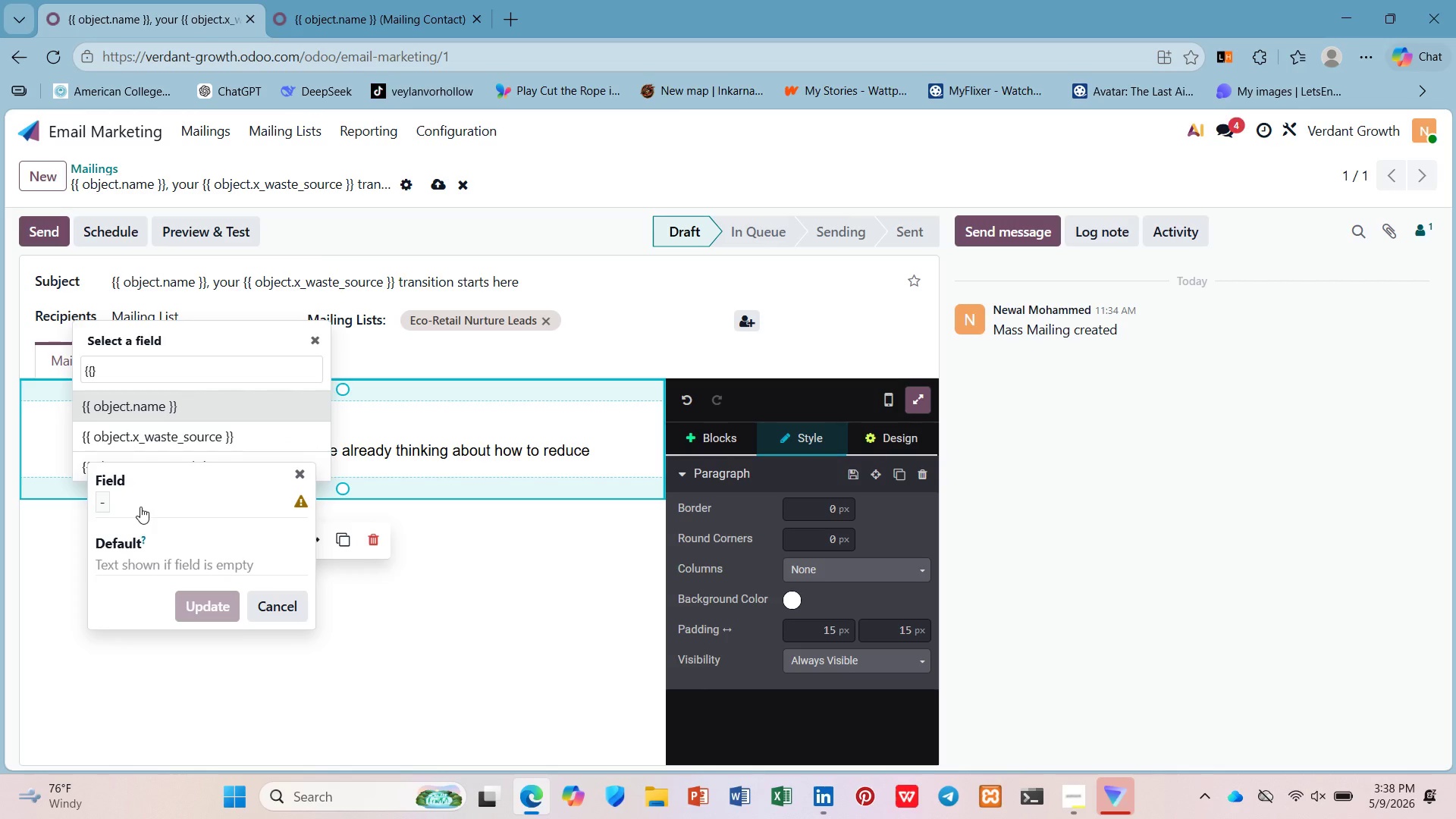 
key(Backspace)
 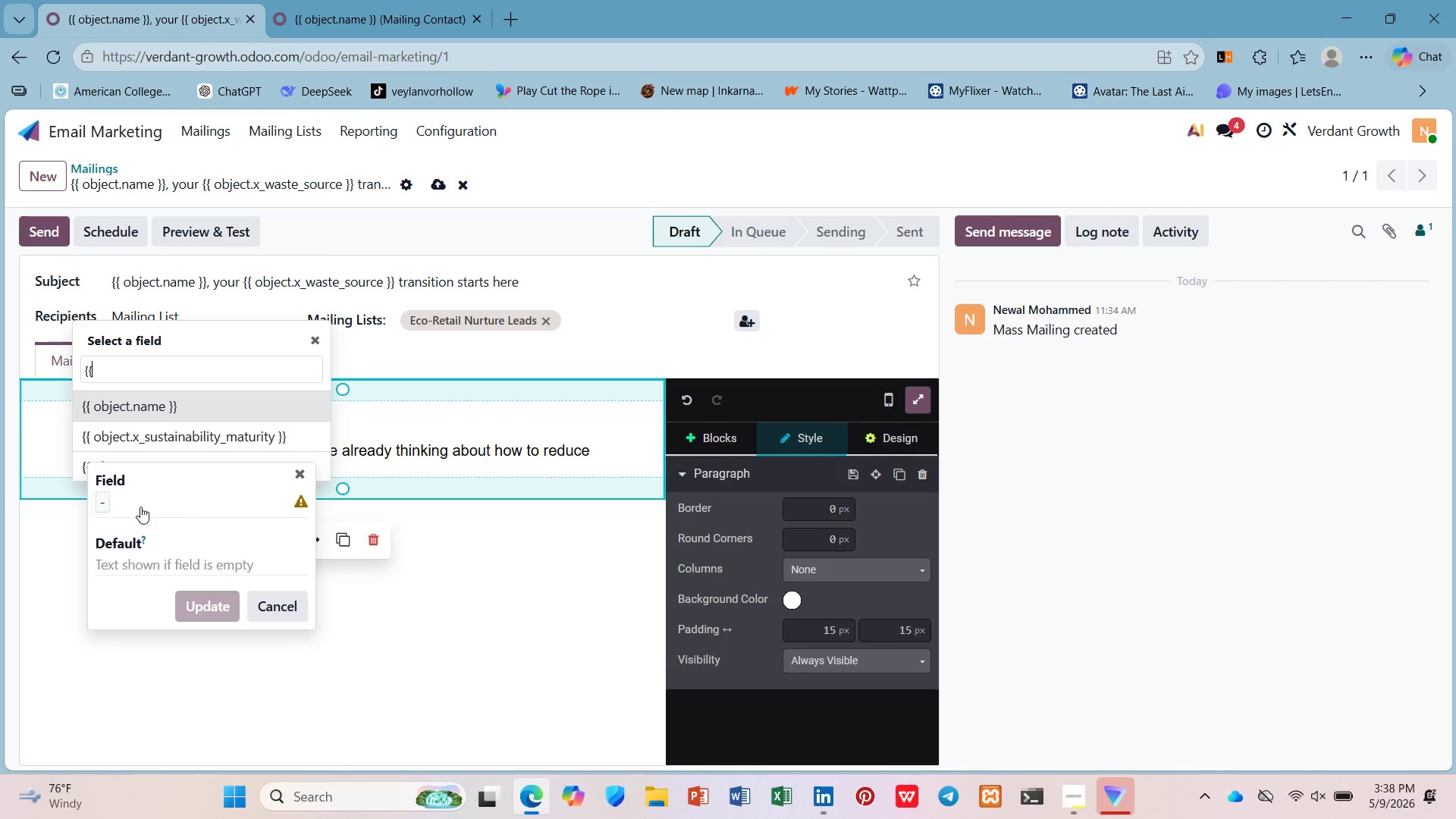 
left_click([73, 462])
 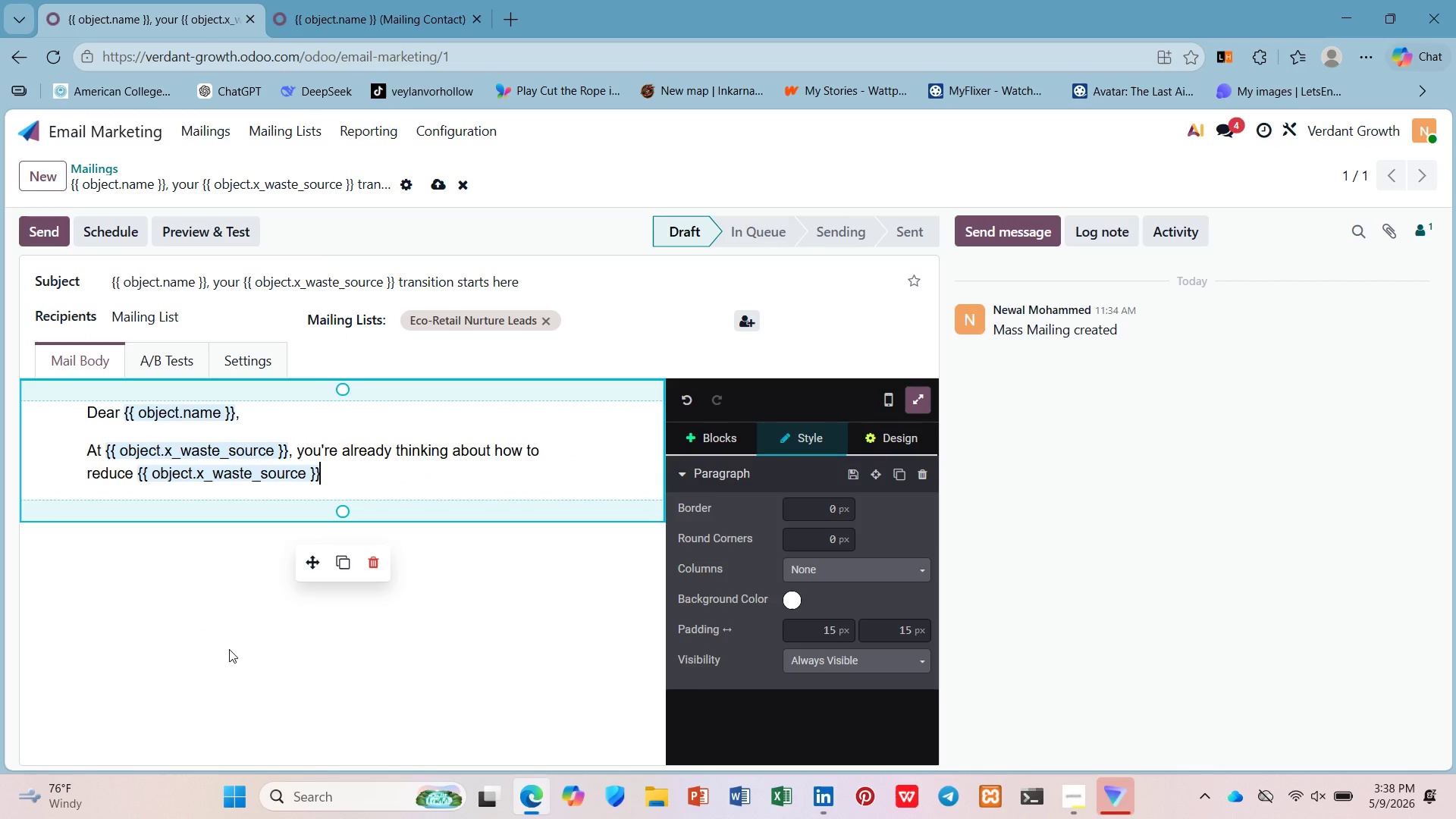 
type(. Thtat)
key(Backspace)
key(Backspace)
key(Backspace)
type(at's the first step toward a circular business moel.)
 